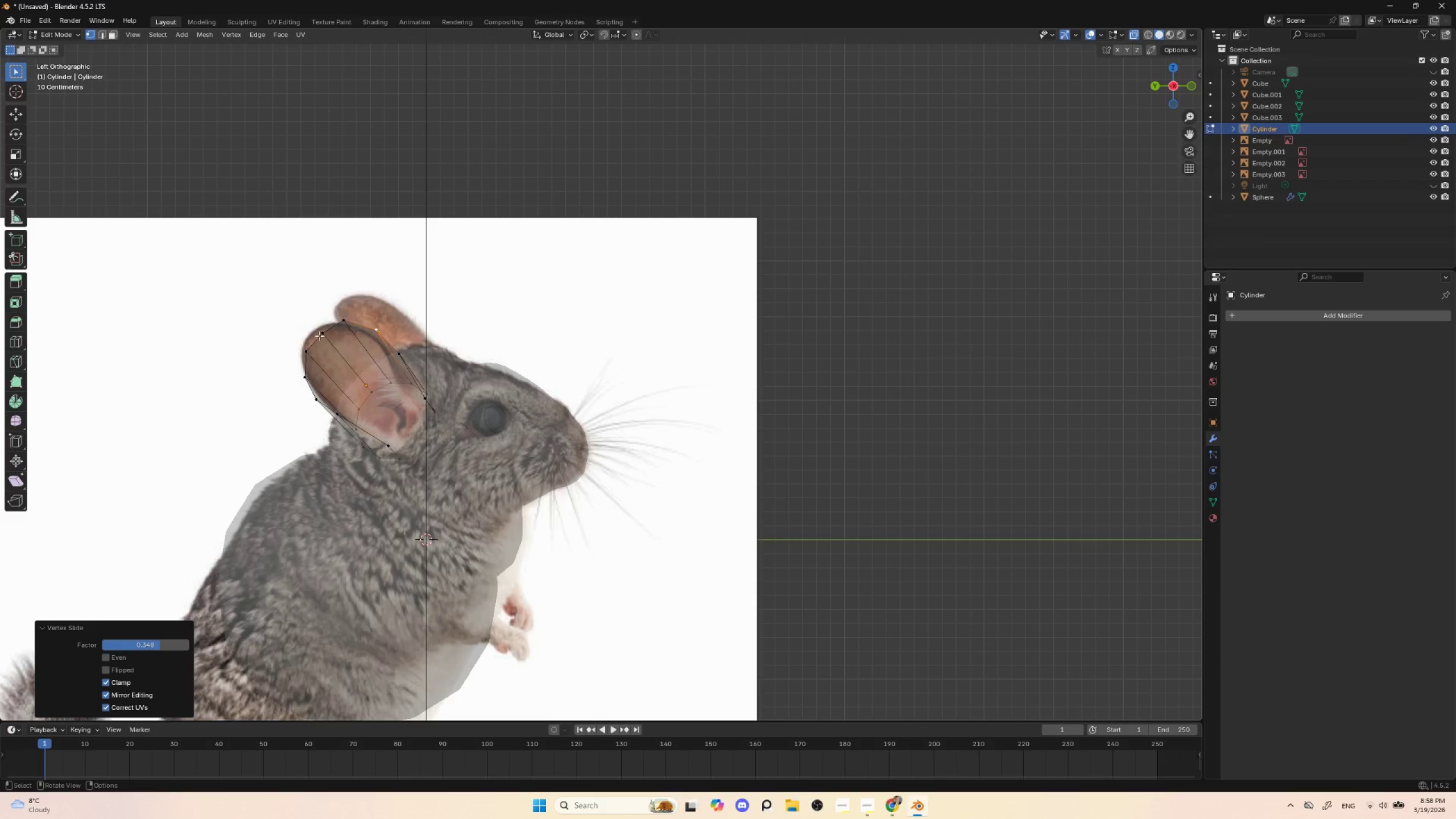 
left_click([319, 337])
 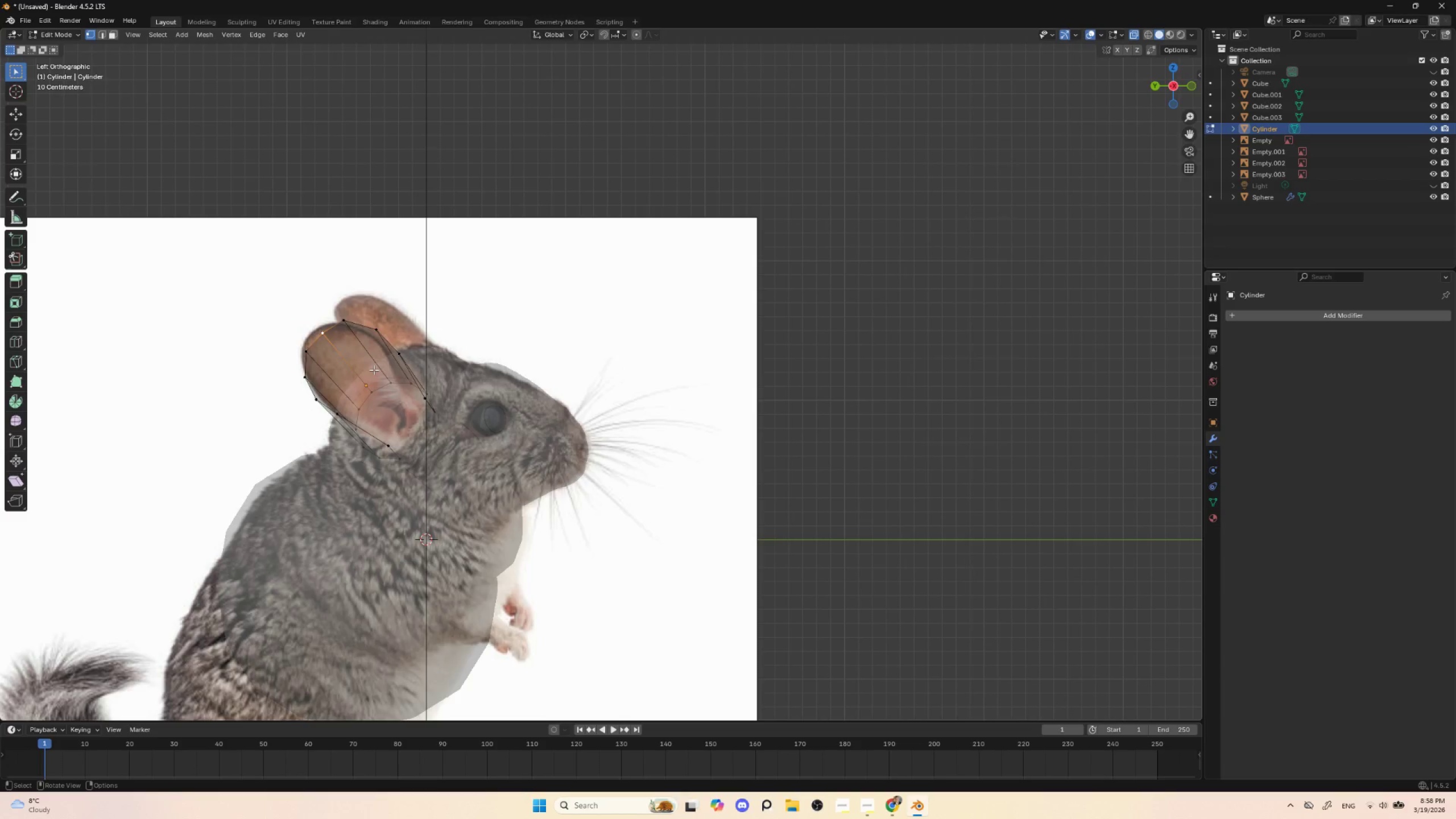 
key(G)
 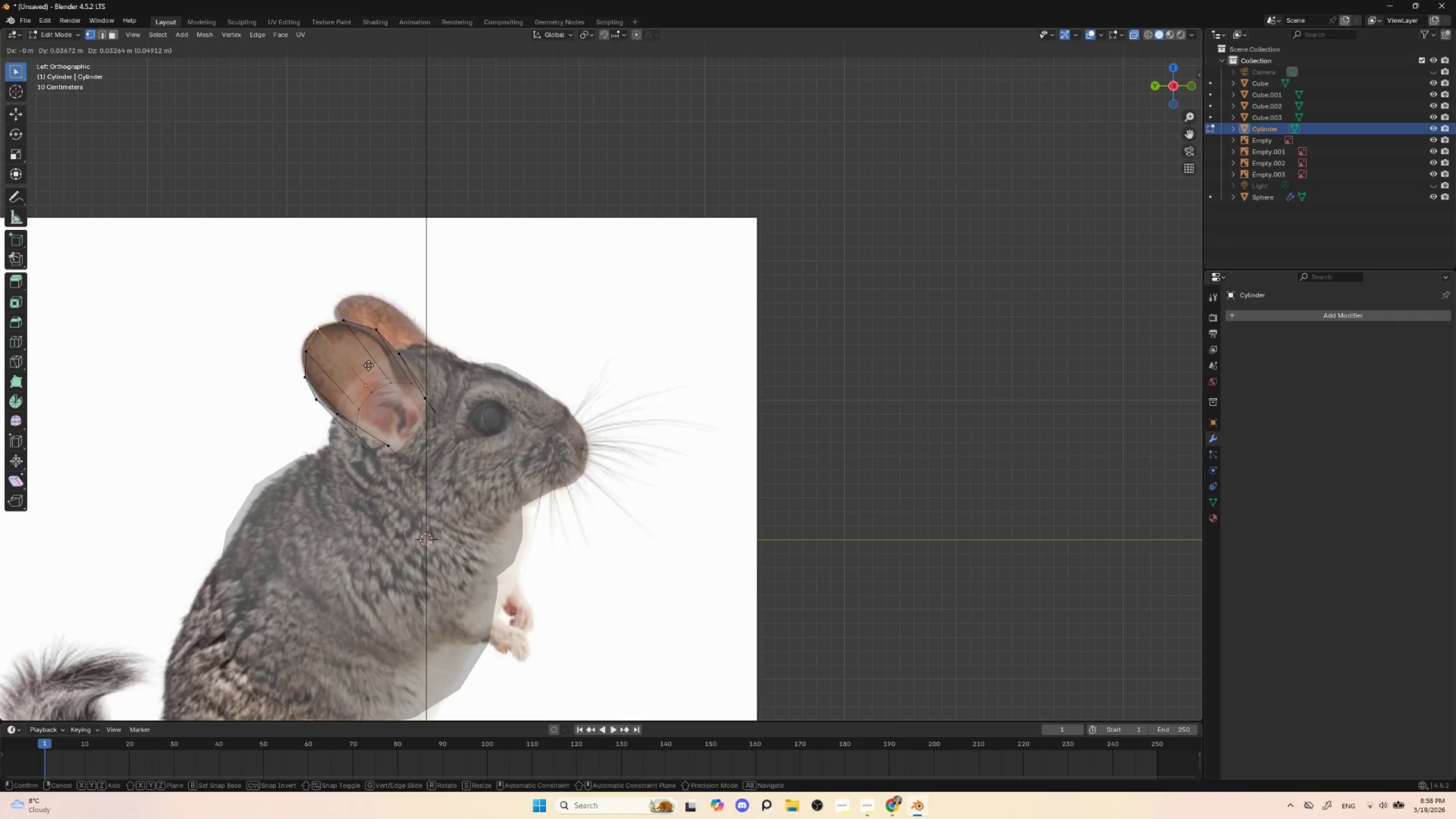 
left_click([368, 365])
 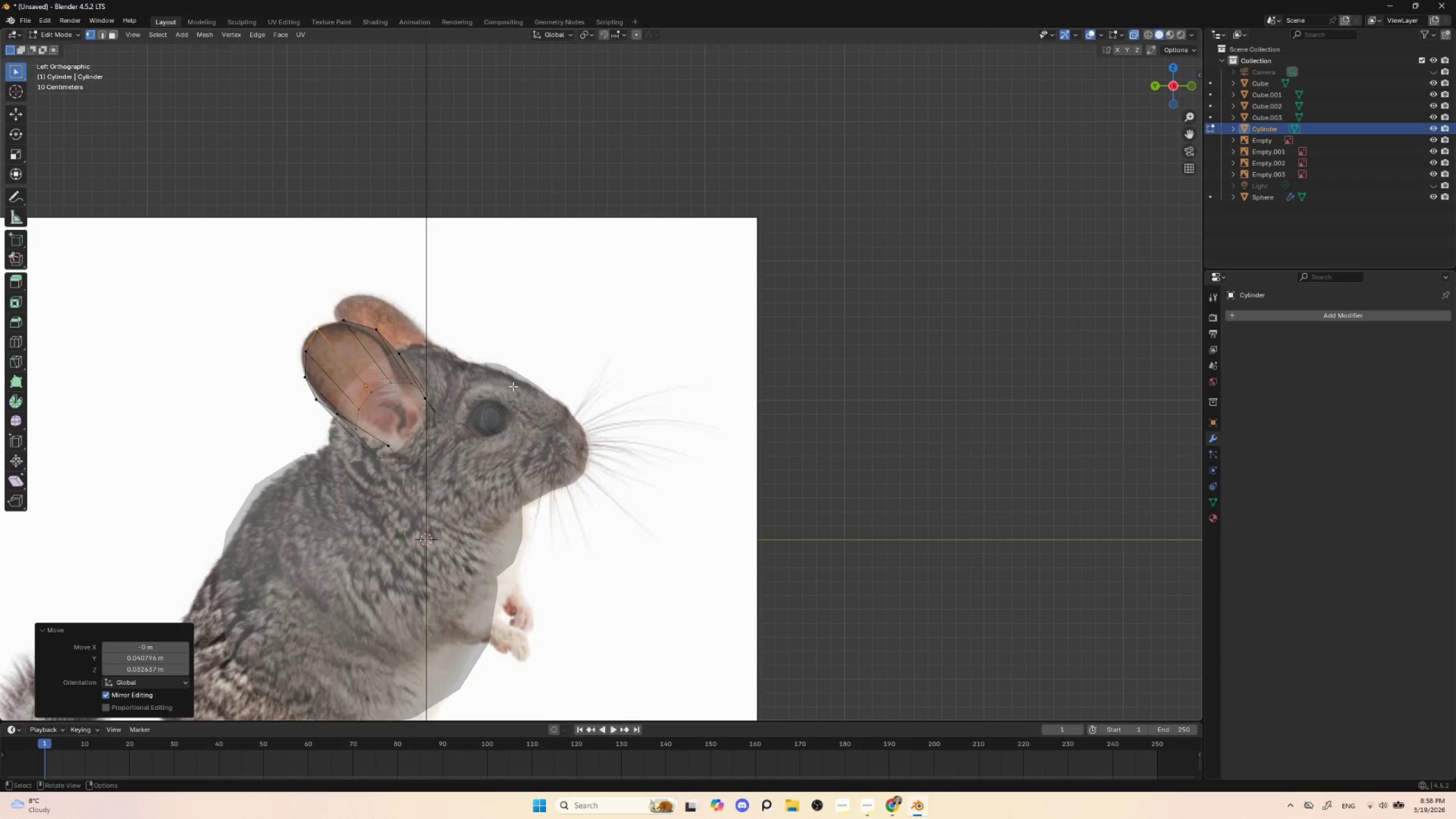 
key(Tab)
 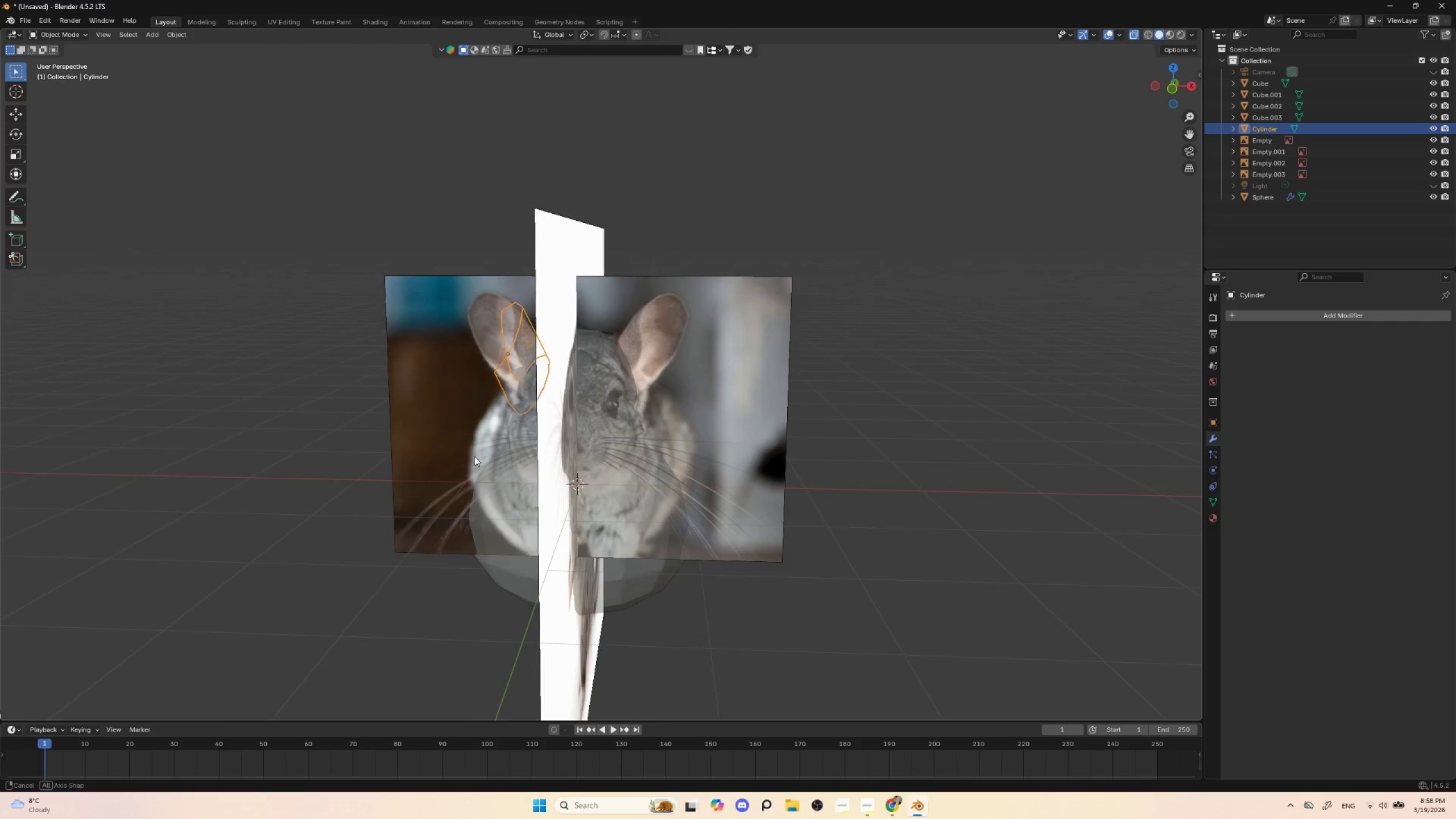 
hold_key(key=AltLeft, duration=0.47)
 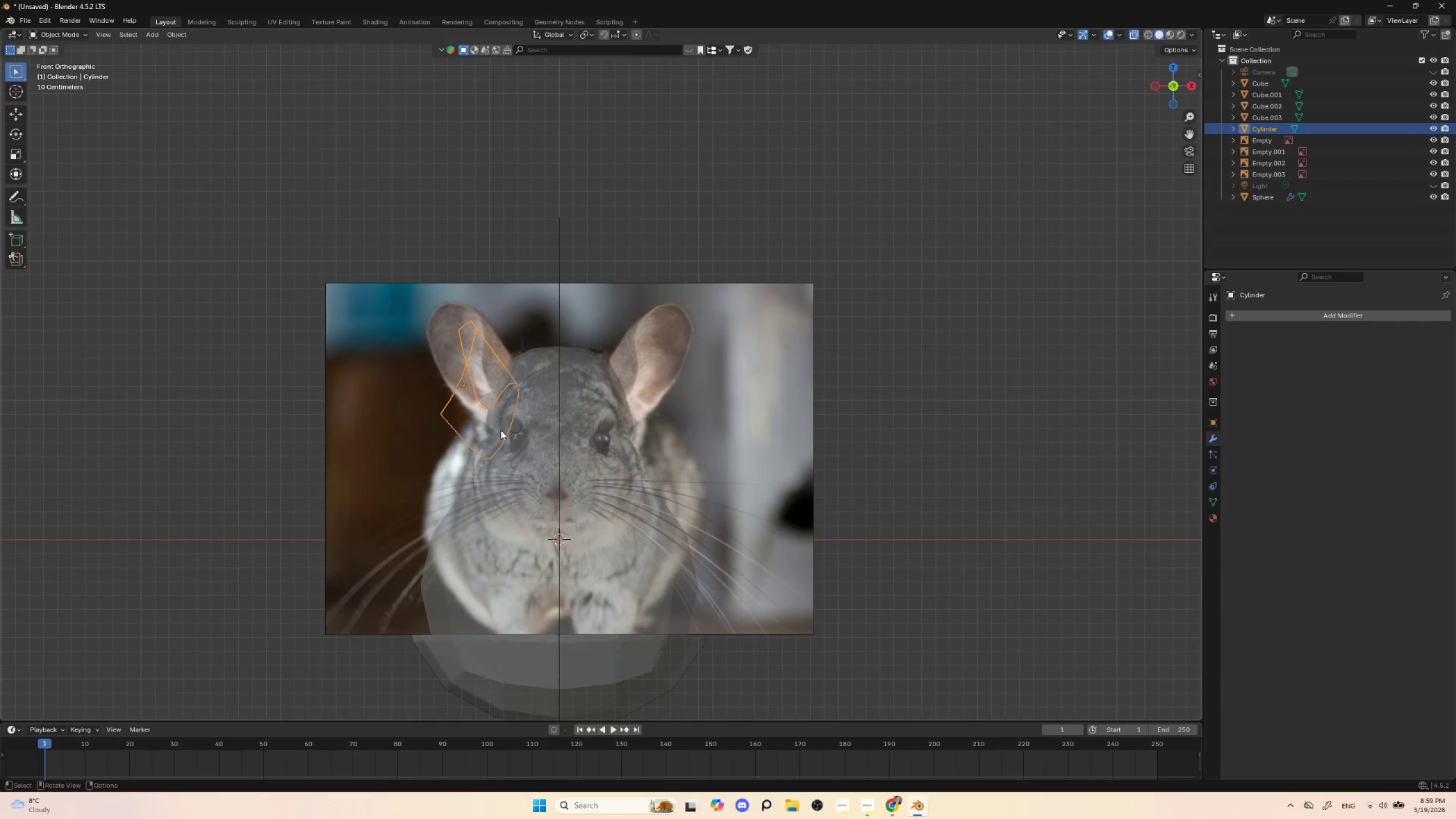 
wait(5.41)
 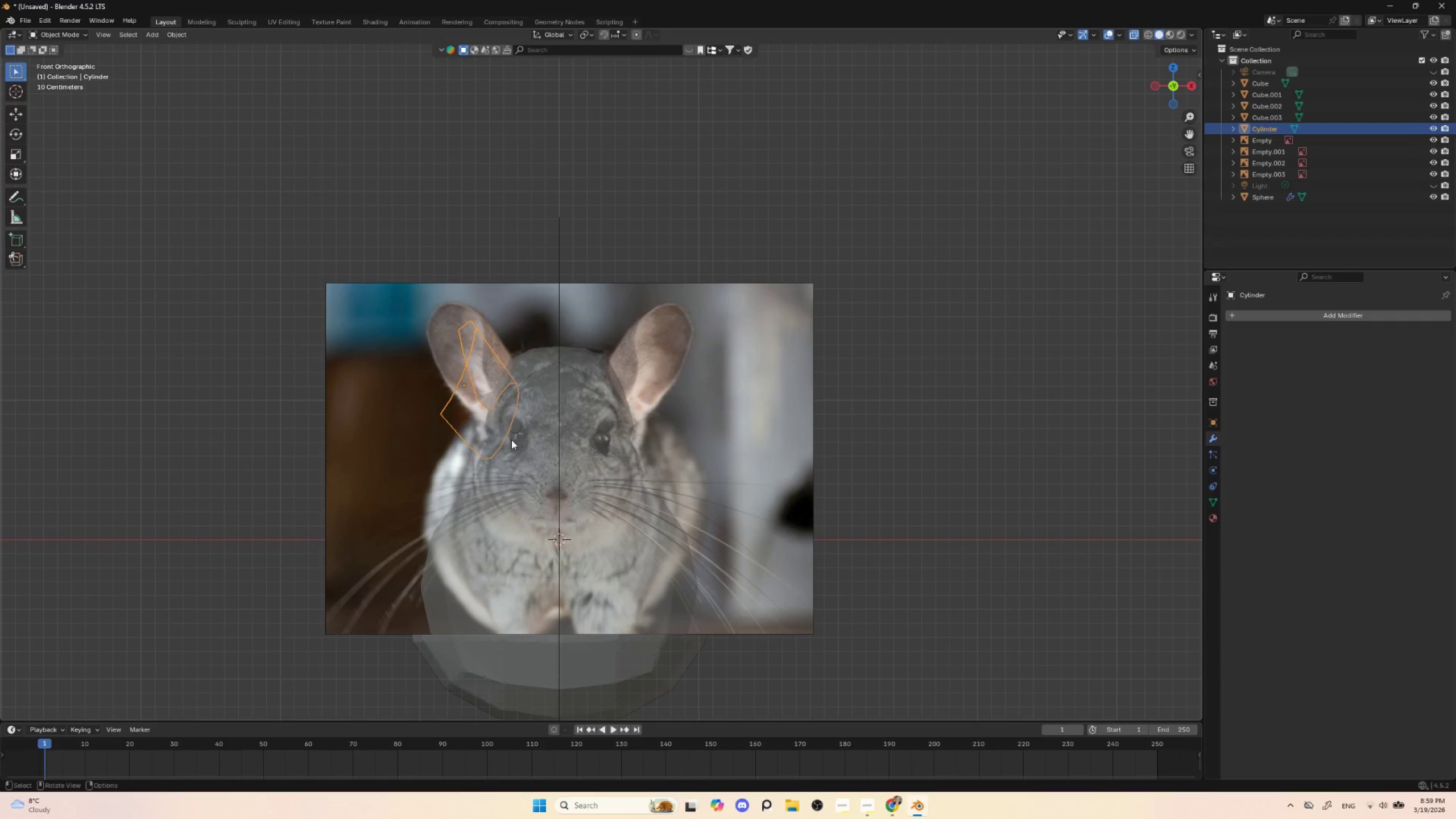 
hold_key(key=AltLeft, duration=0.44)
 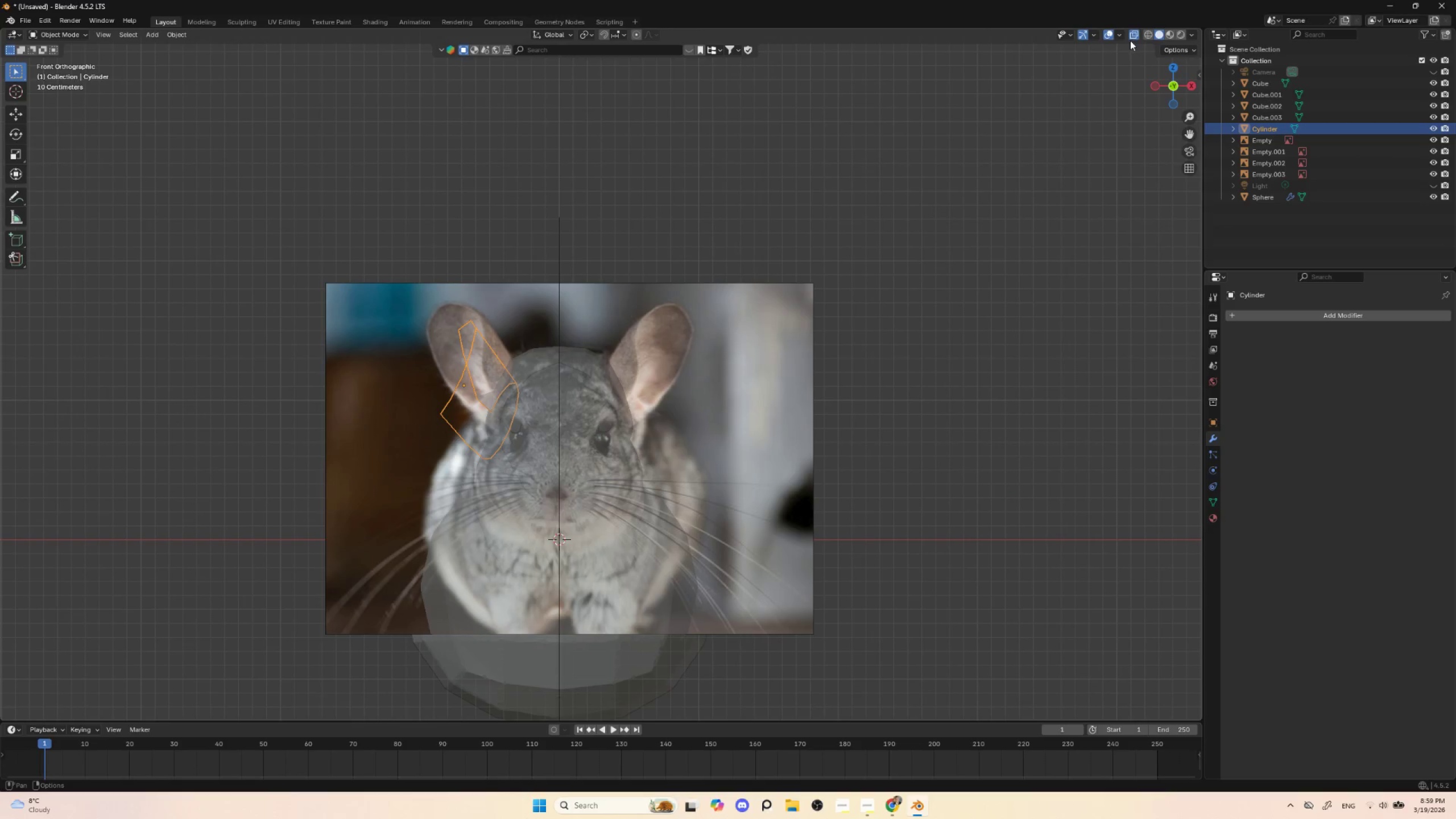 
left_click([1136, 34])
 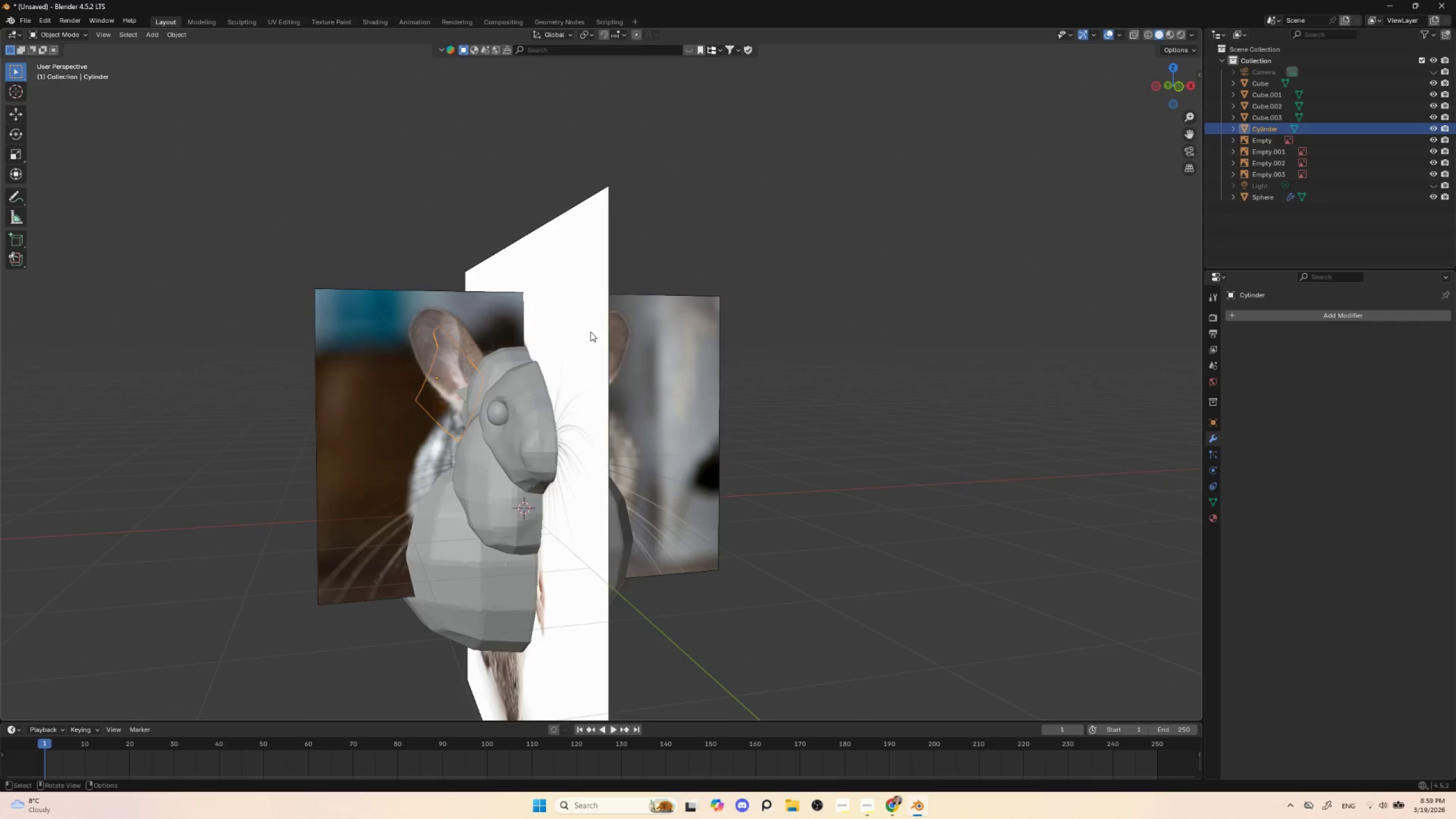 
hold_key(key=AltLeft, duration=1.03)
 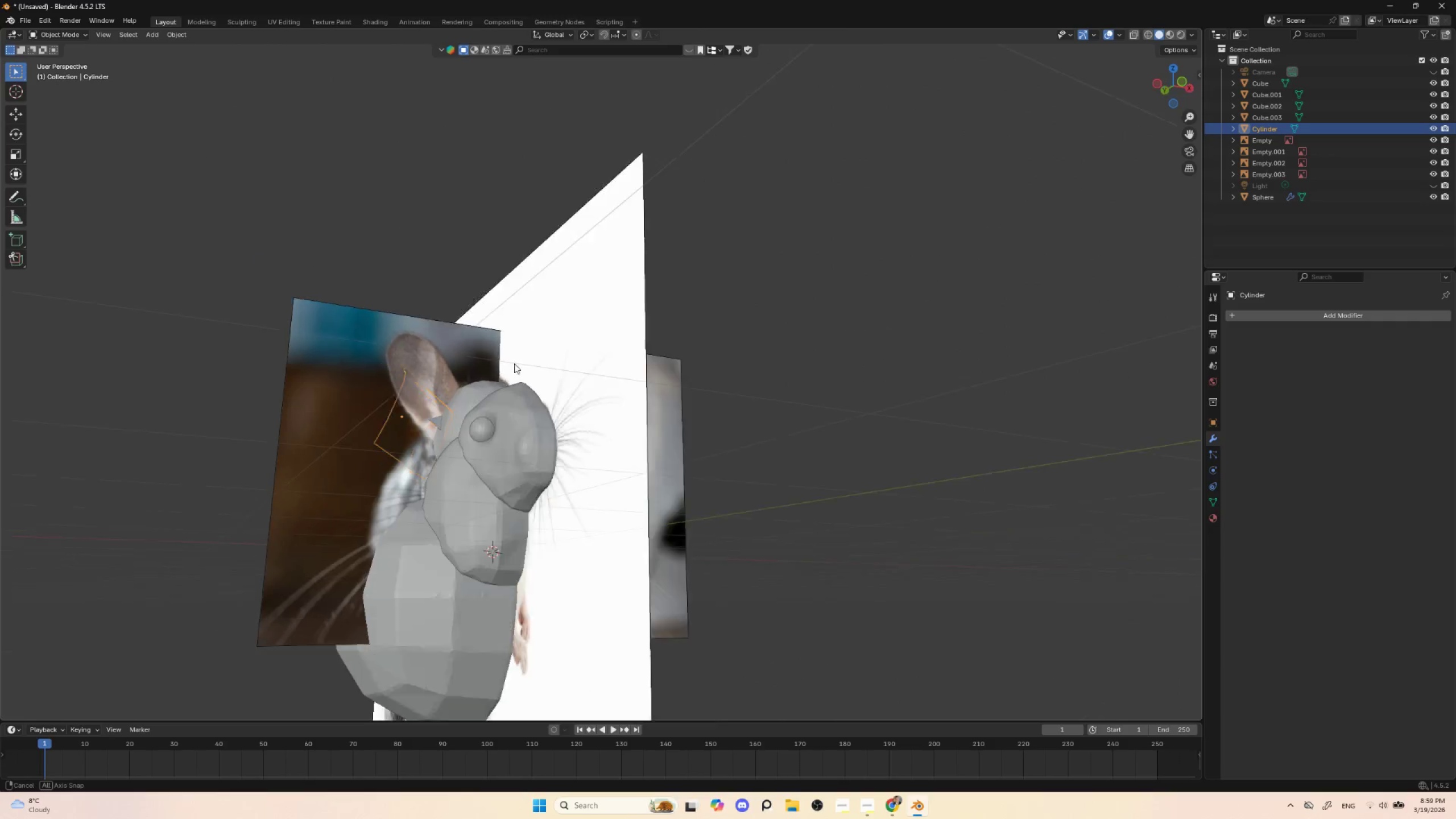 
hold_key(key=AltLeft, duration=0.56)
 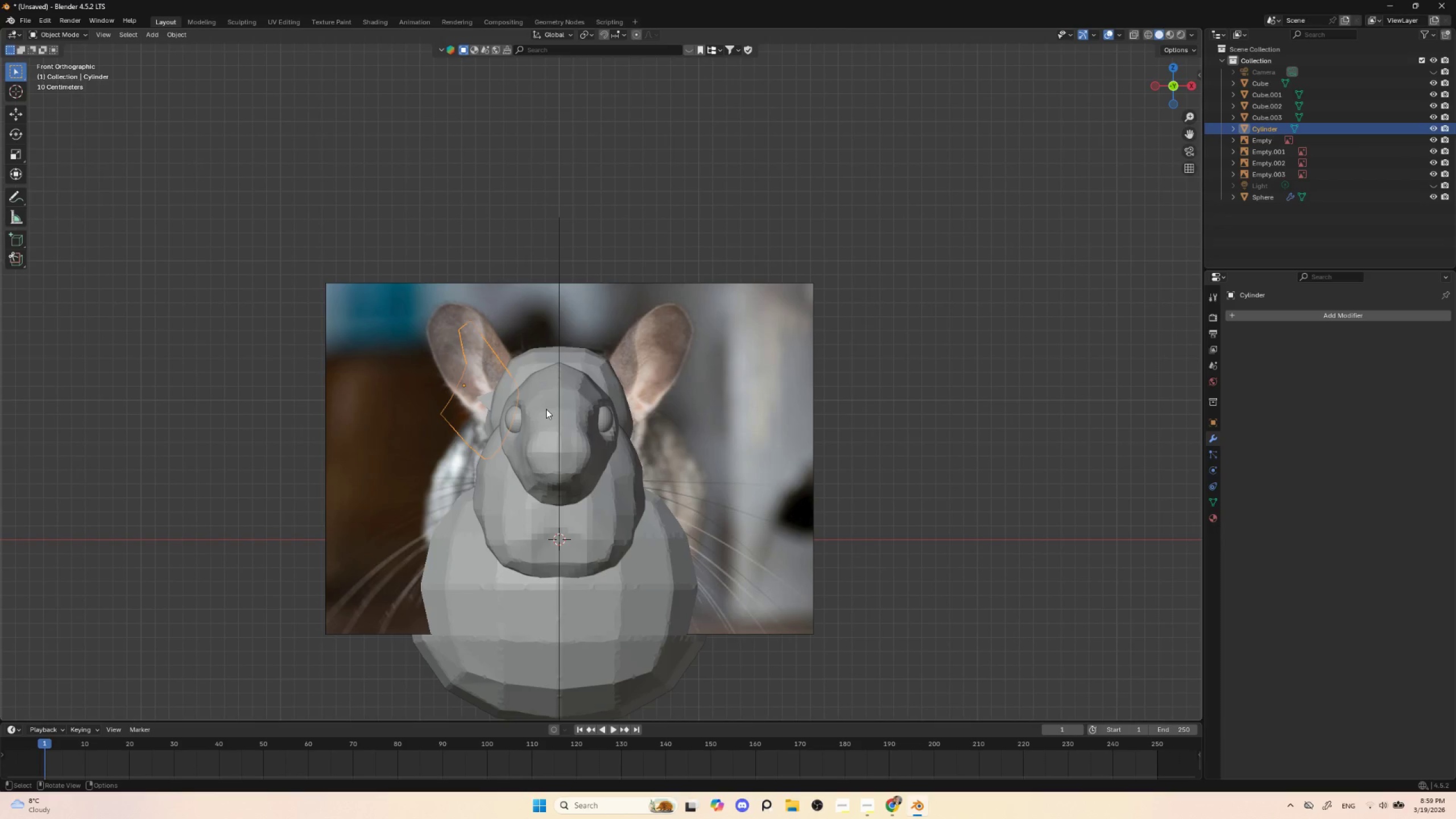 
key(G)
 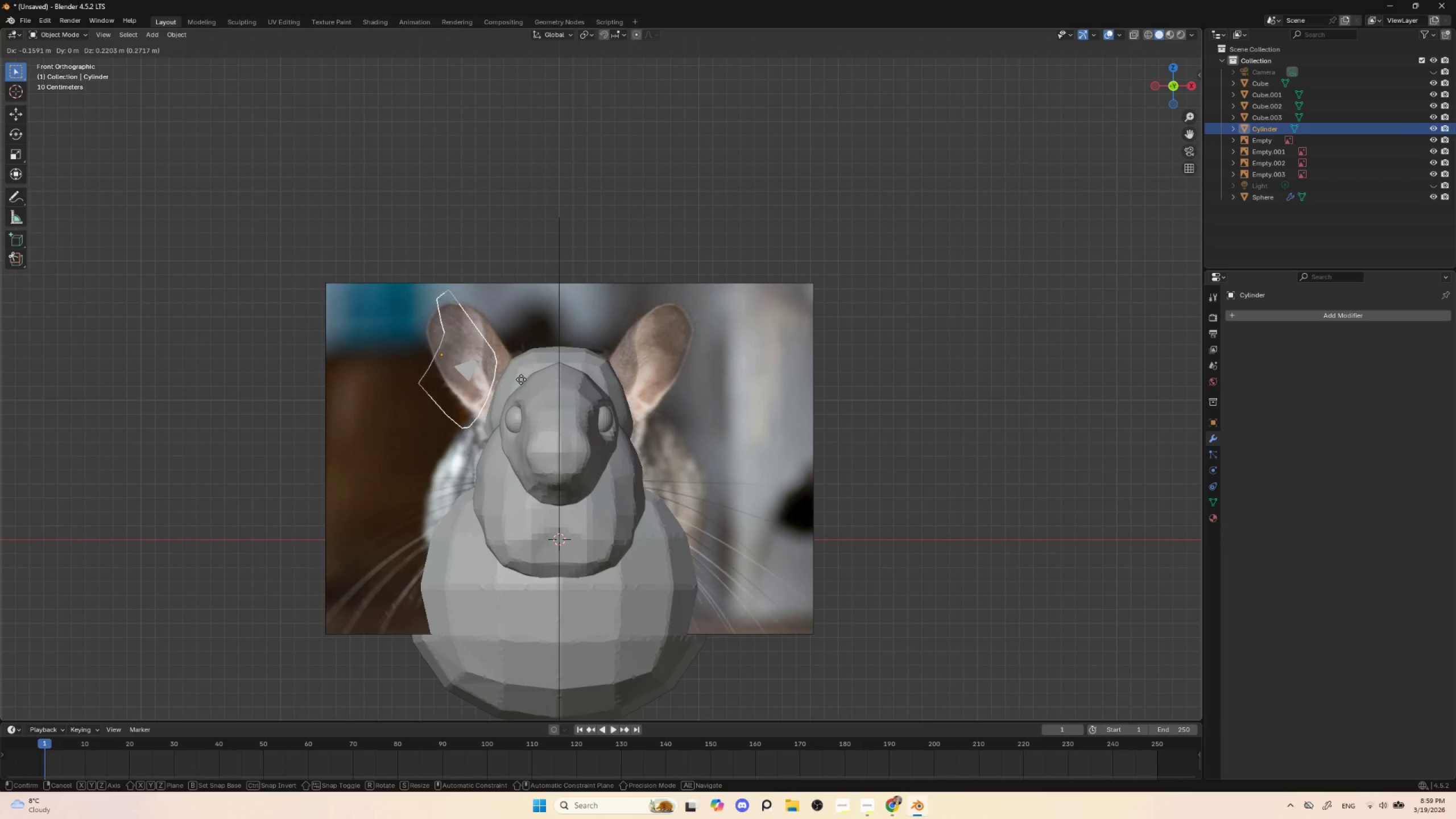 
key(Escape)
 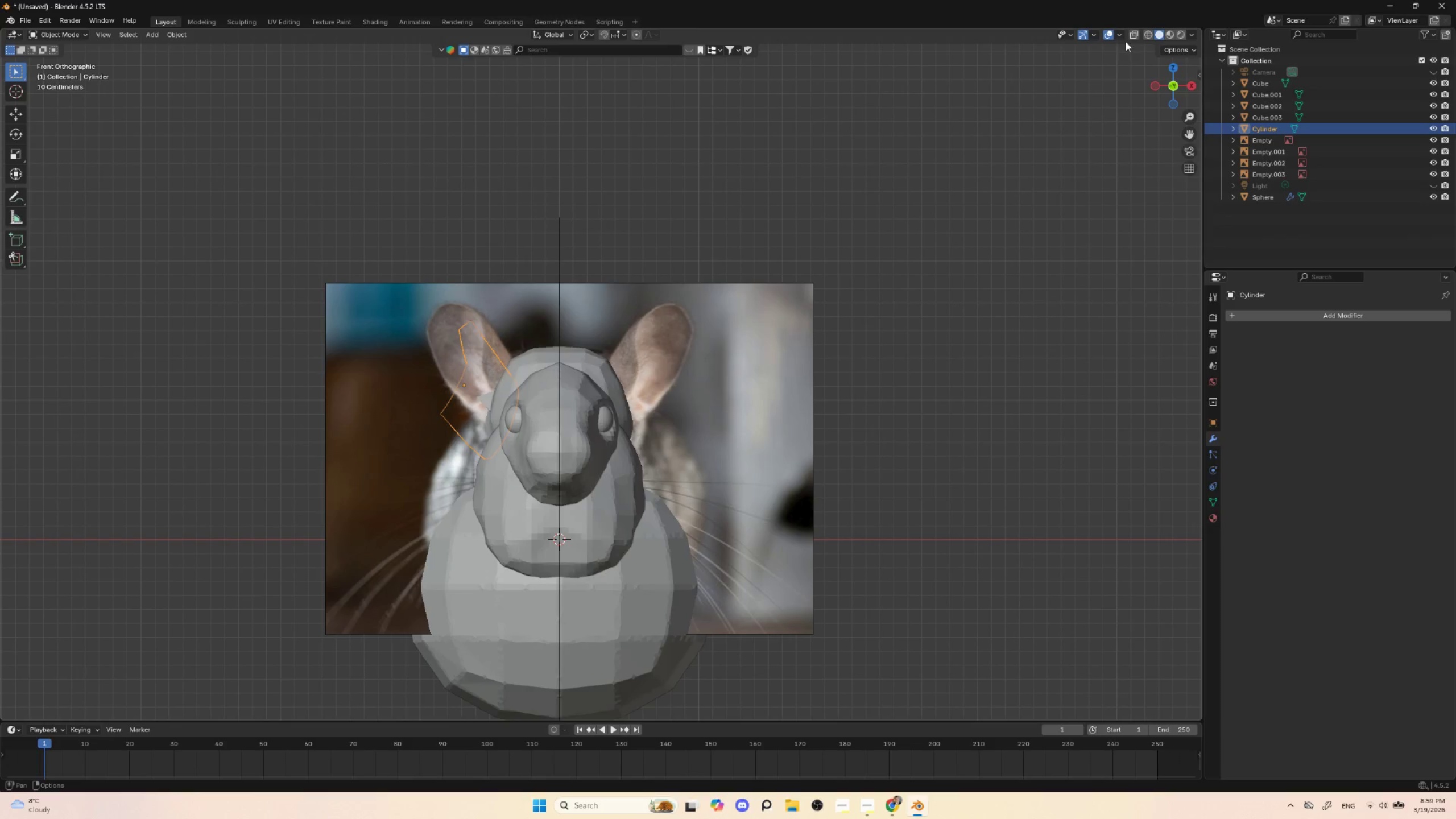 
left_click([1134, 31])
 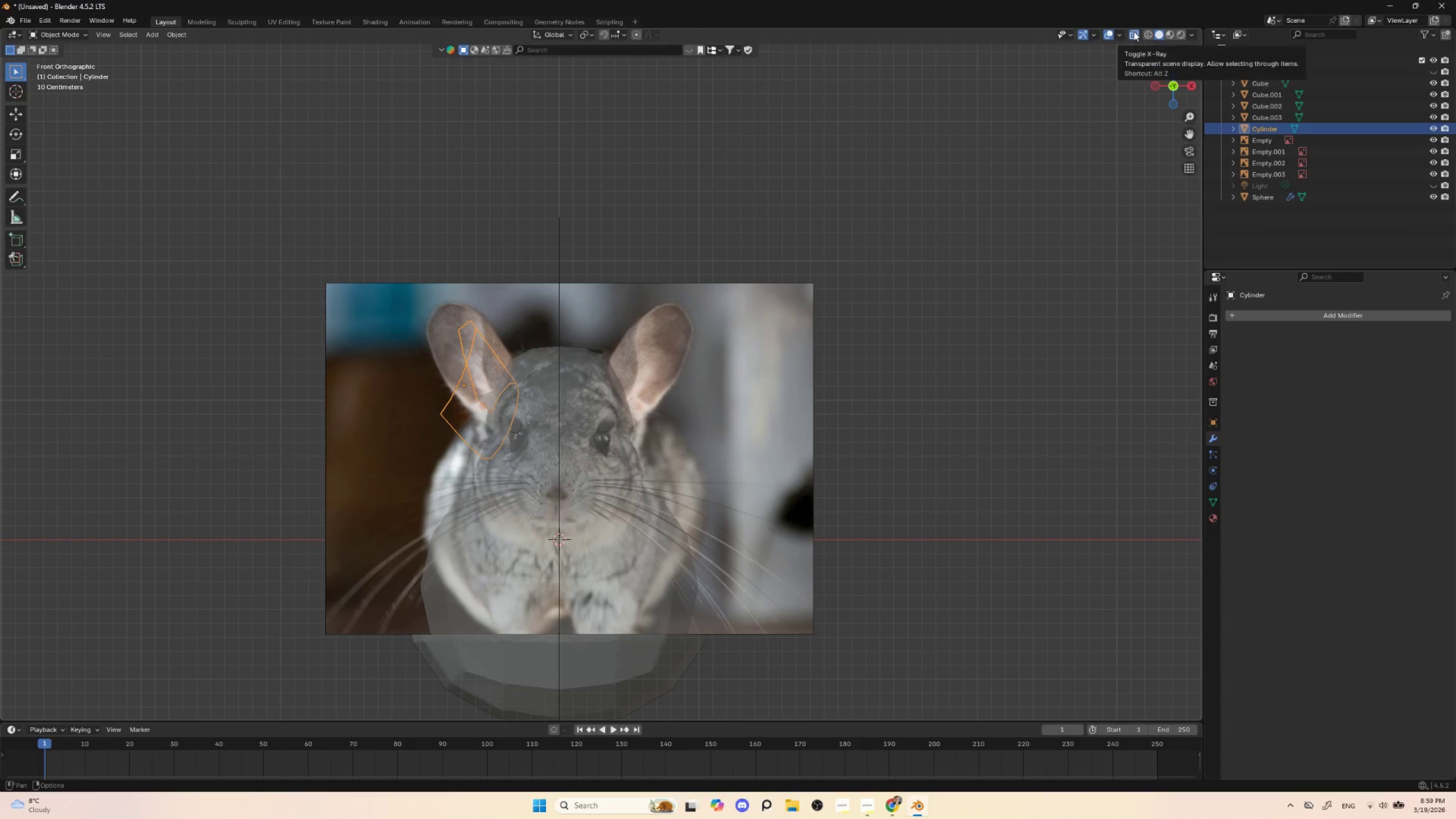 
left_click([1134, 31])
 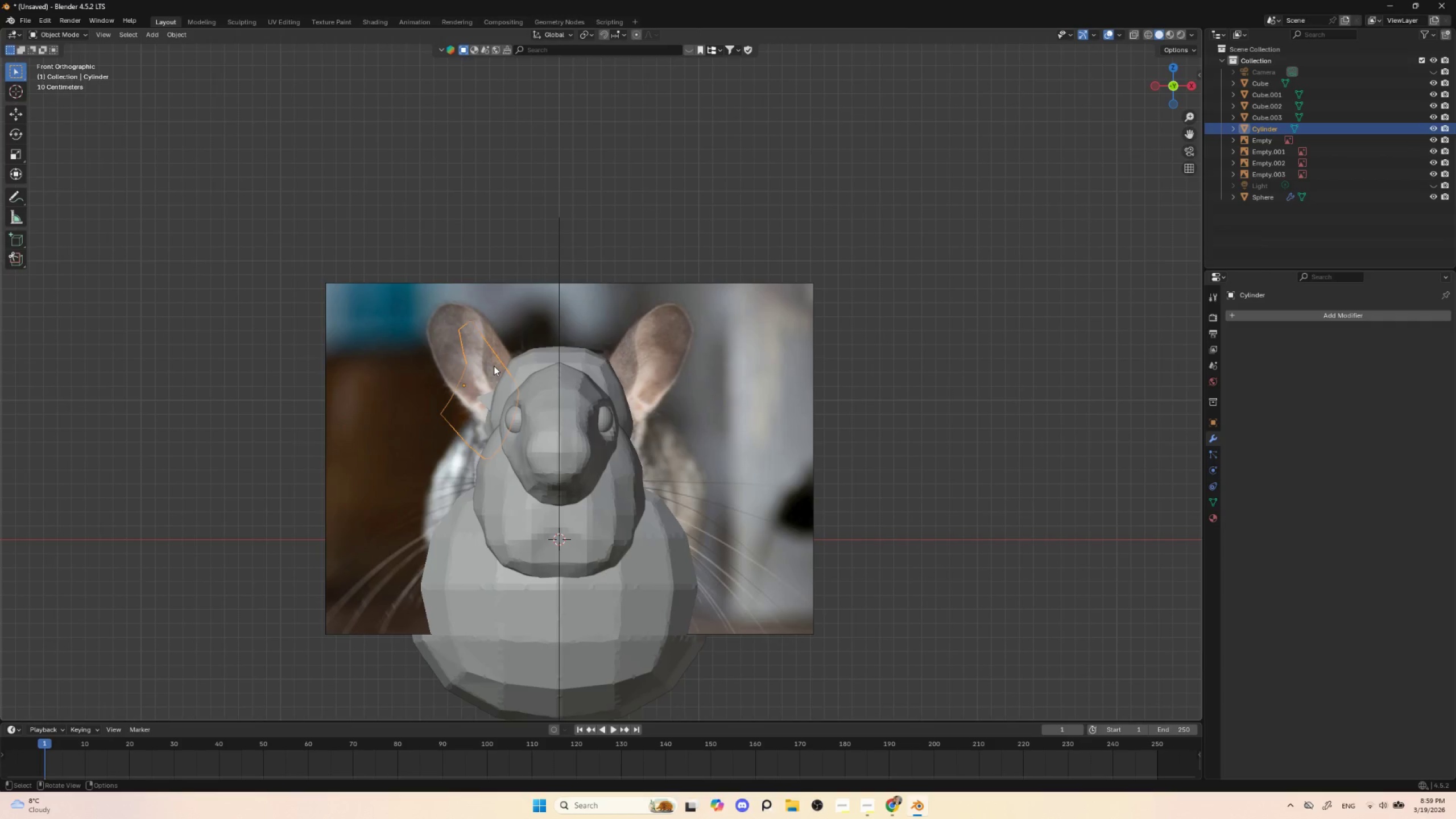 
hold_key(key=AltLeft, duration=0.64)
 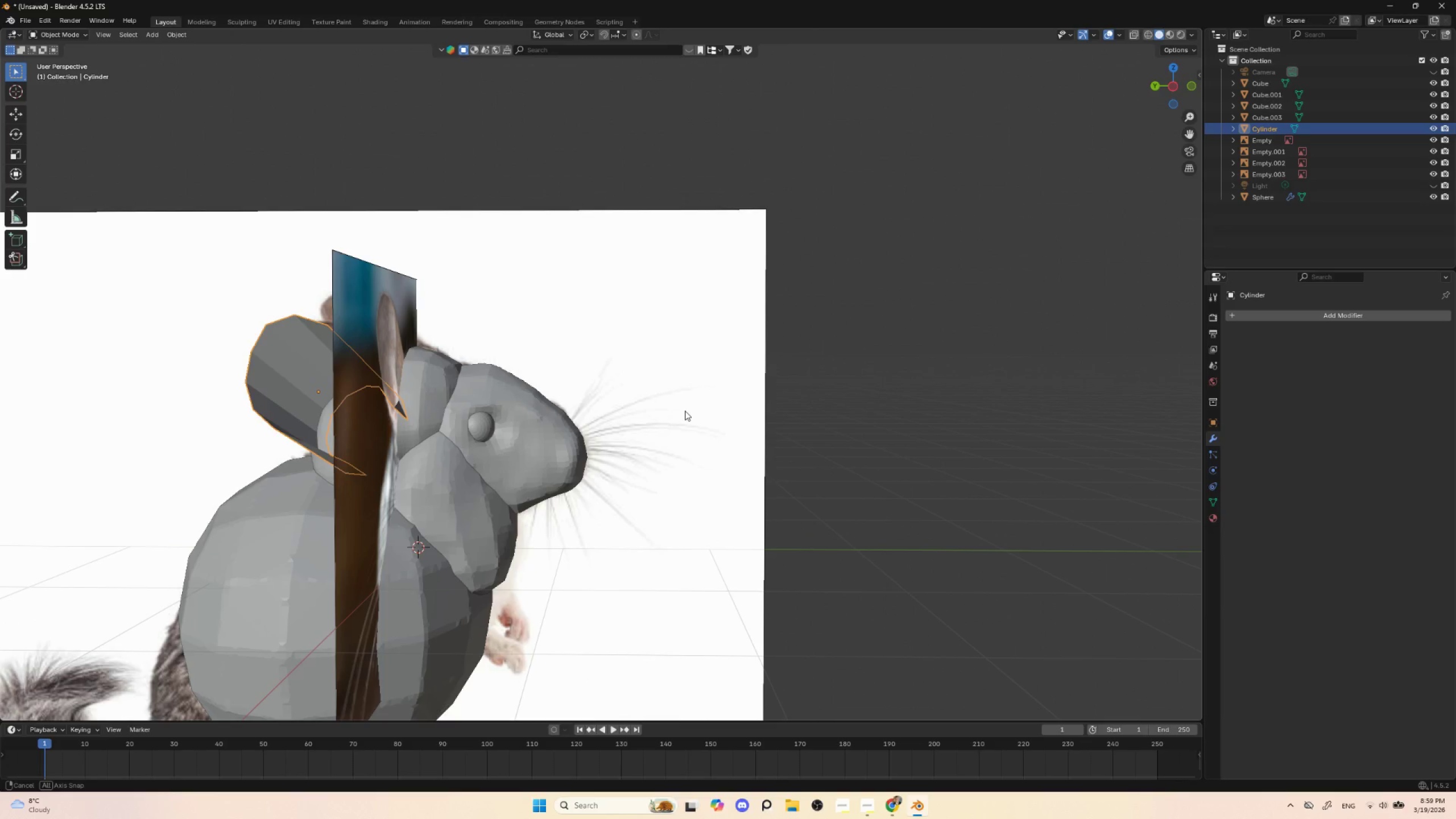 
hold_key(key=AltLeft, duration=0.58)
 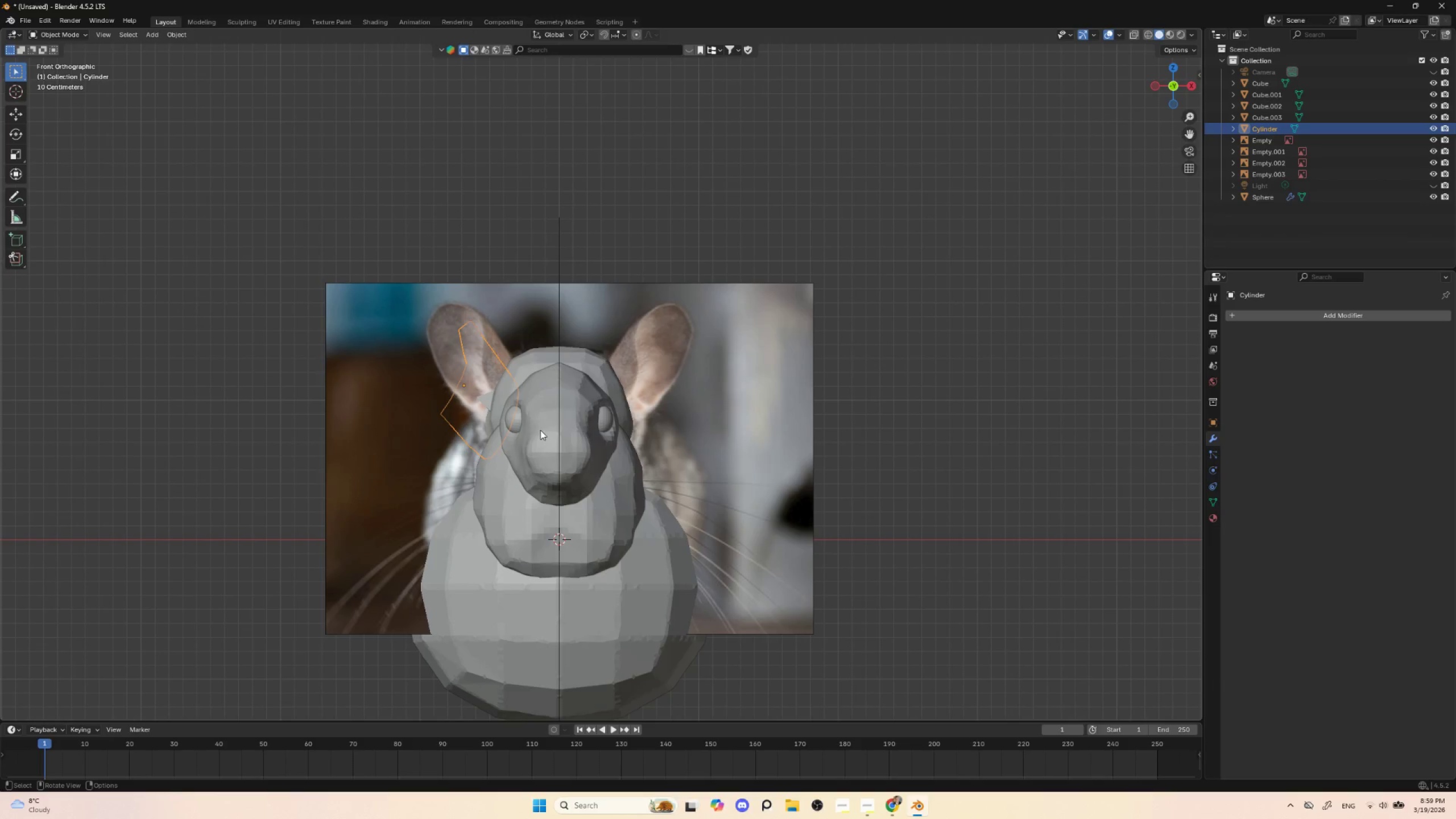 
key(G)
 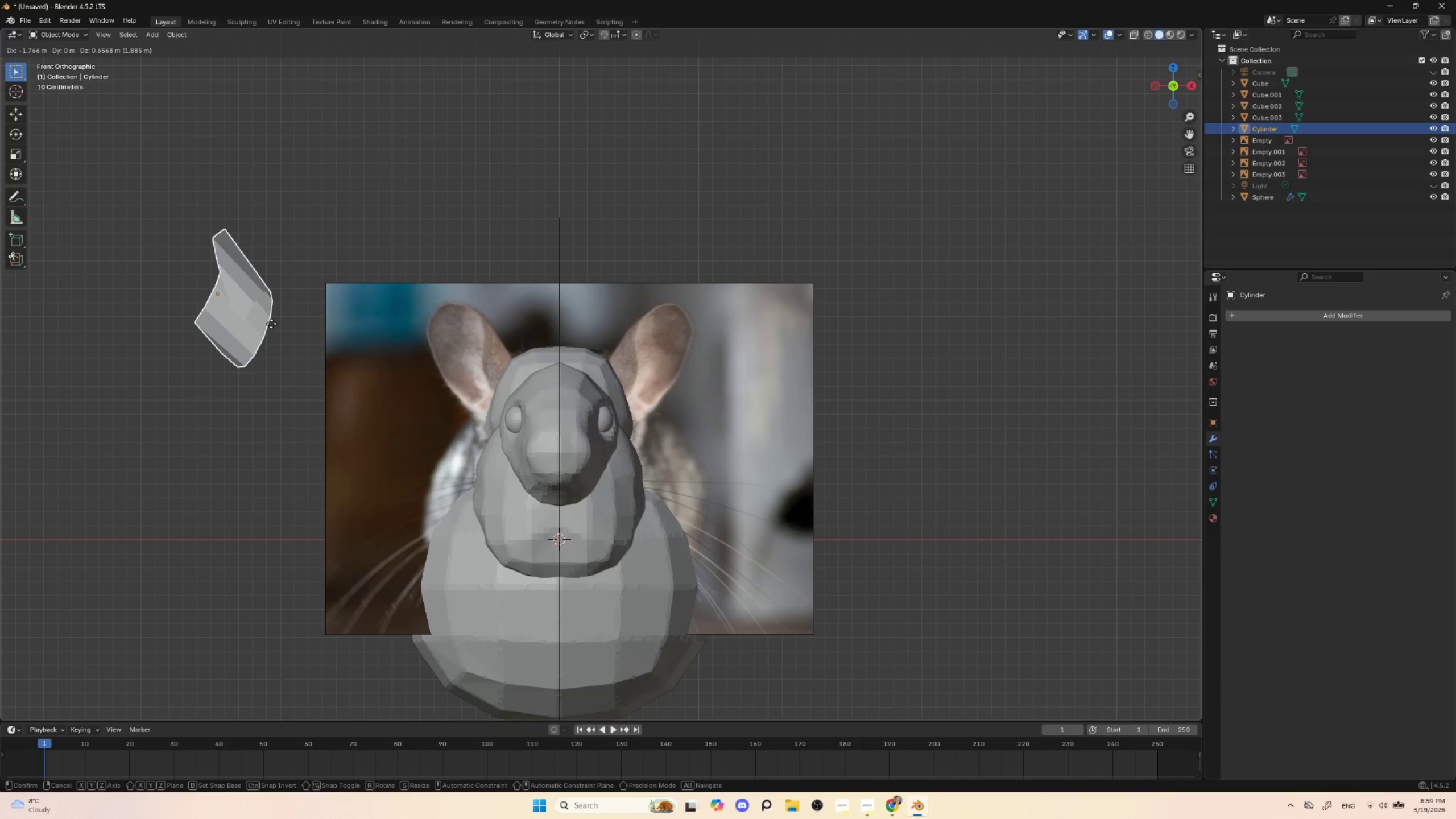 
key(Escape)
 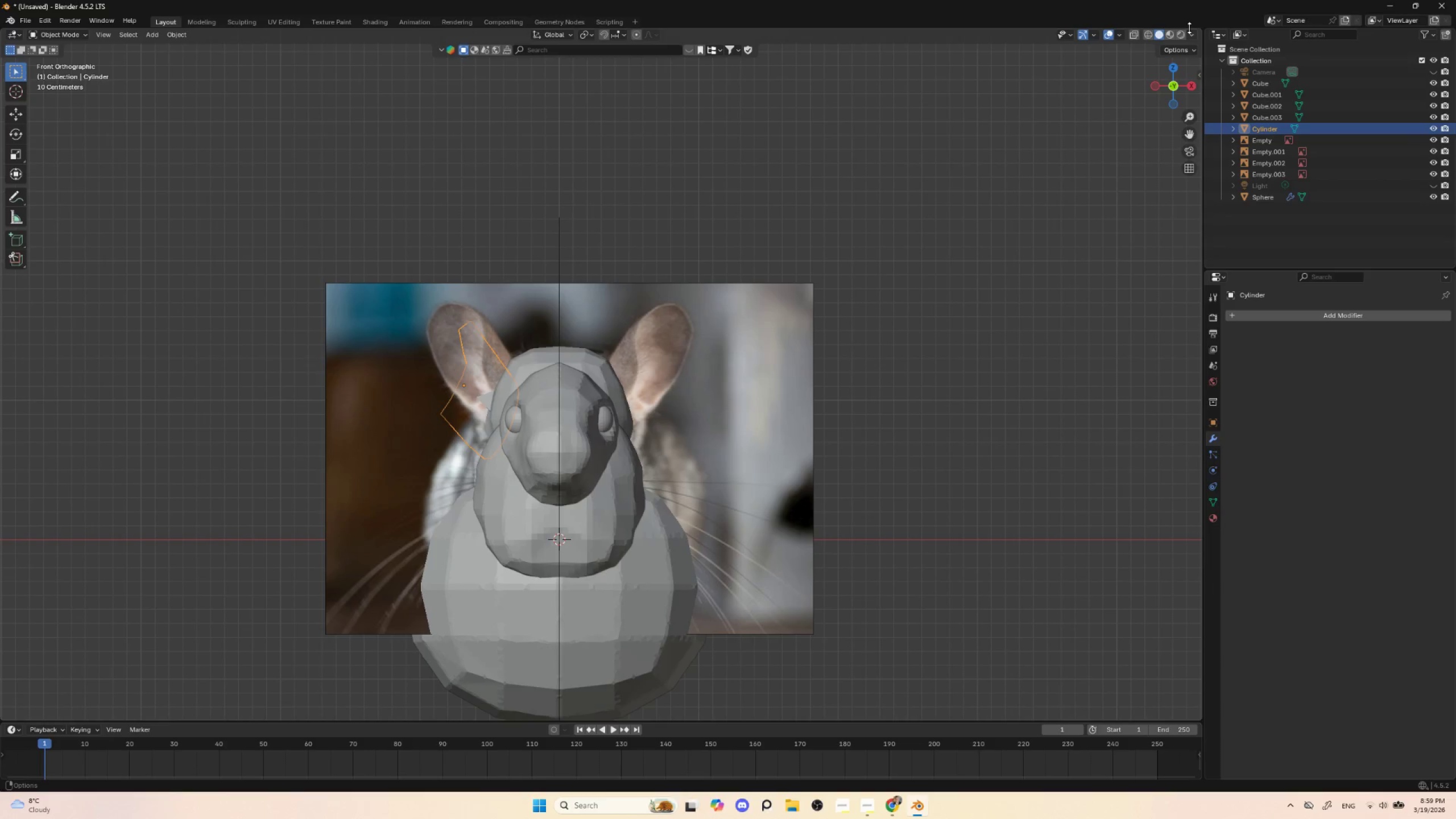 
left_click([1190, 35])
 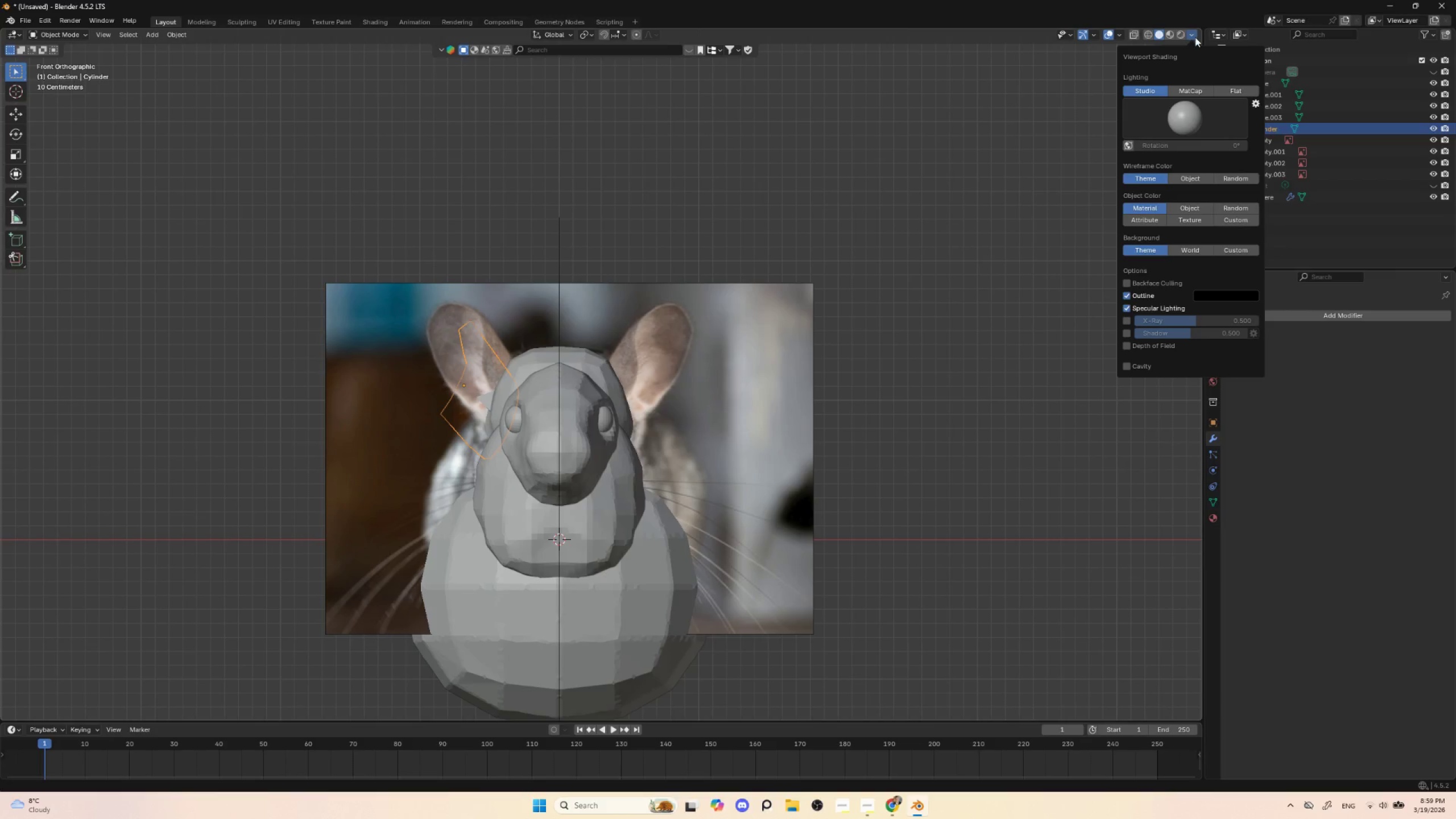 
left_click([1195, 36])
 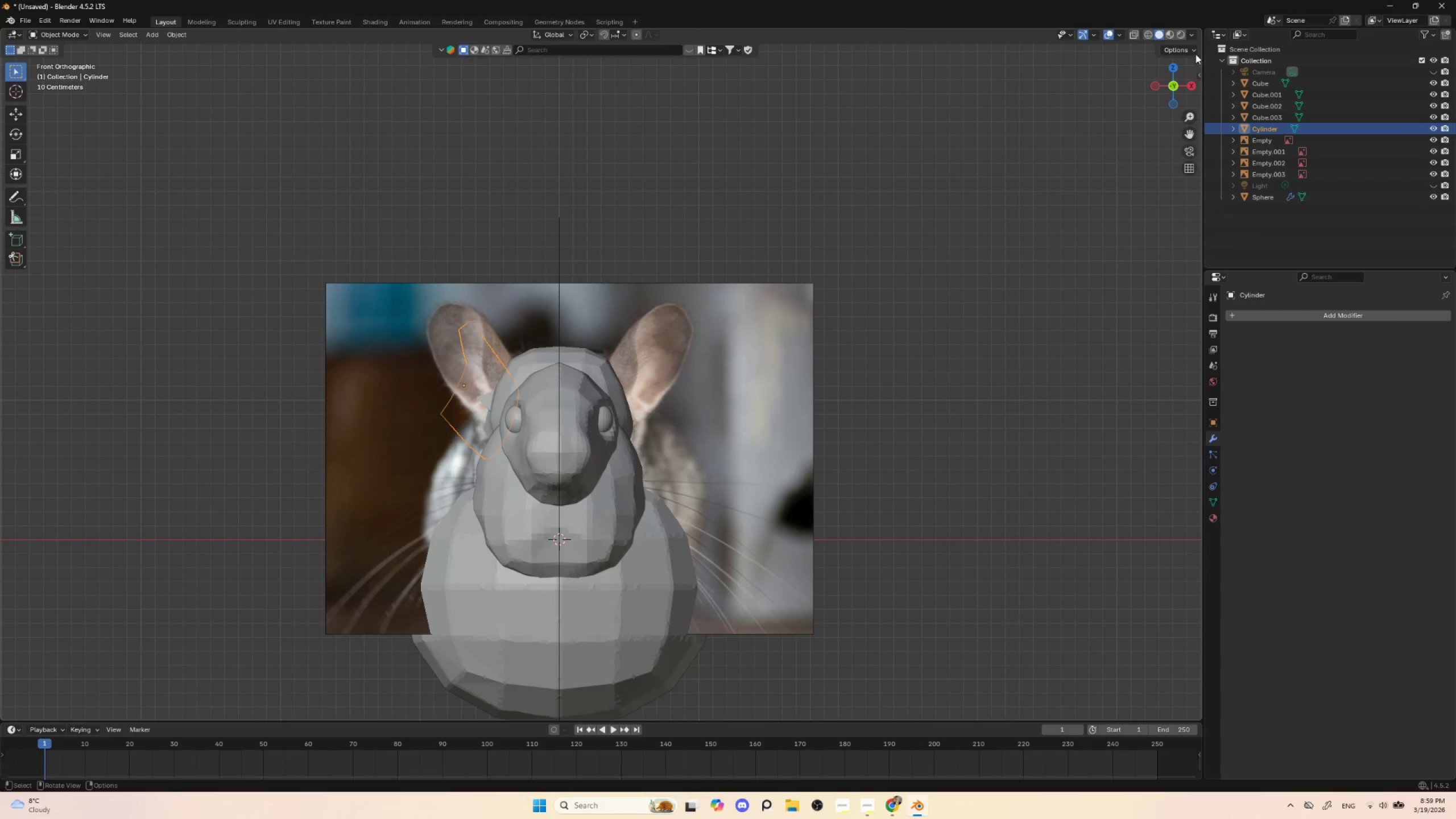 
left_click([1196, 51])
 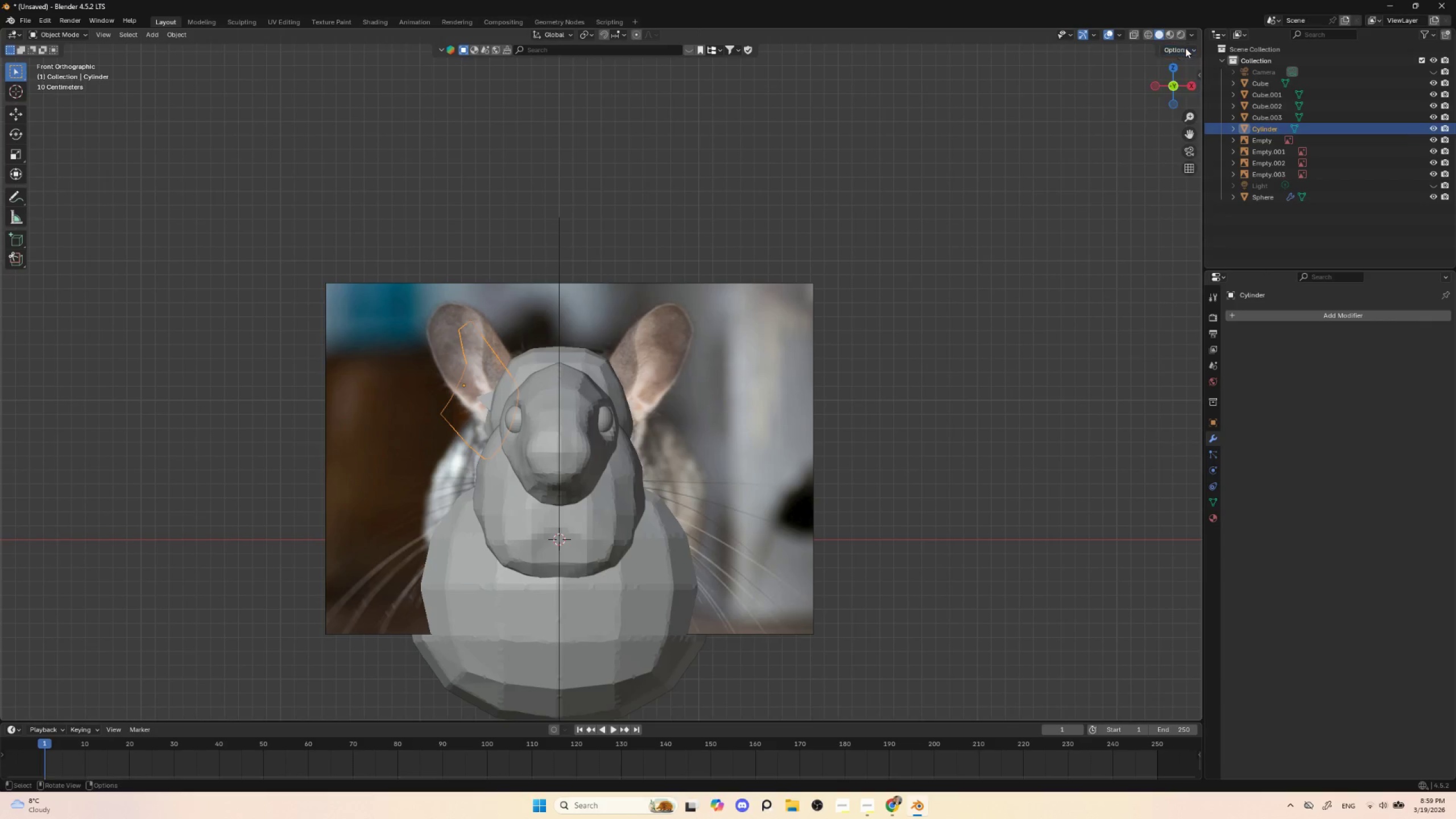 
double_click([1189, 31])
 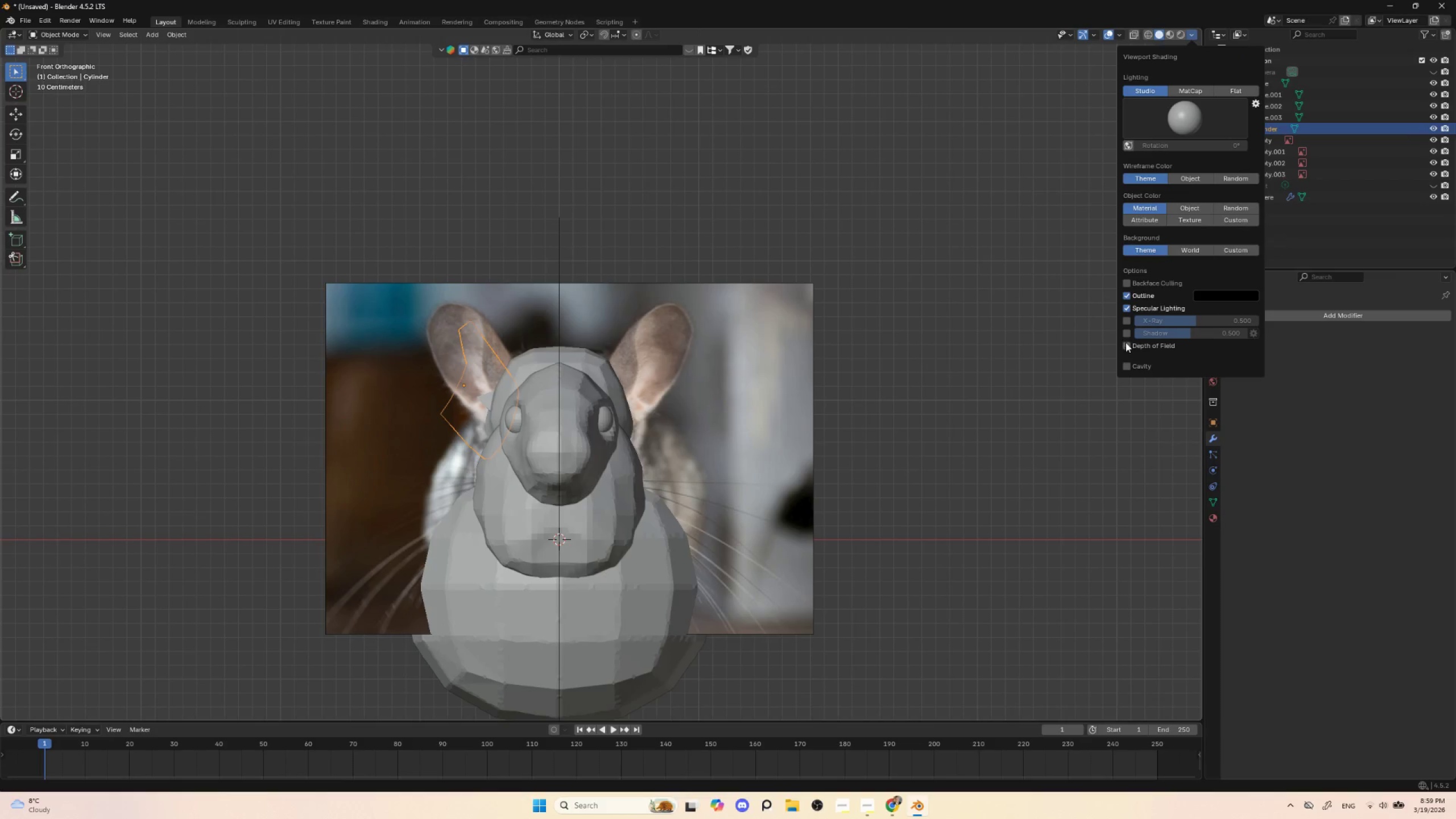 
left_click([1127, 359])
 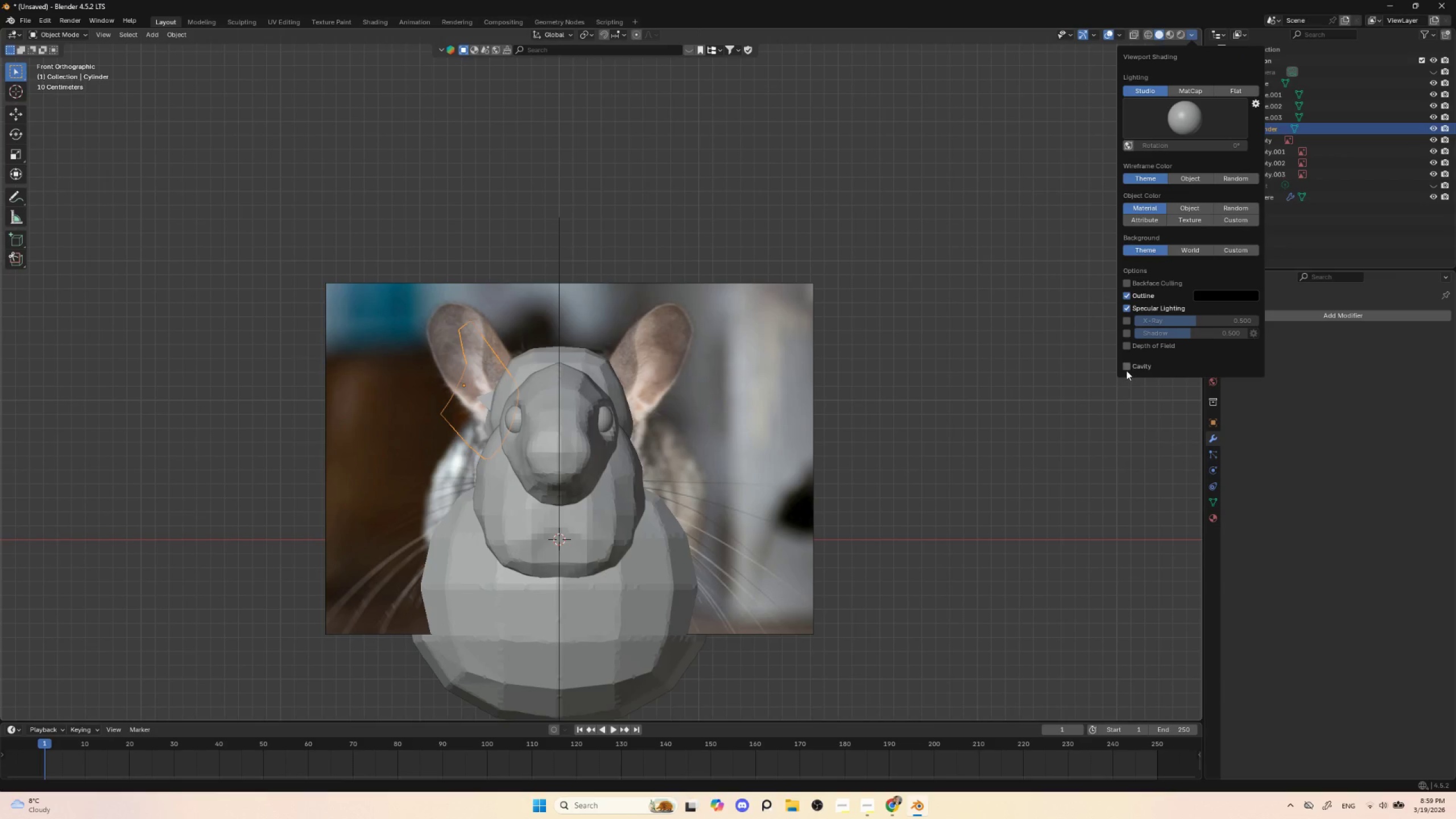 
left_click([1127, 367])
 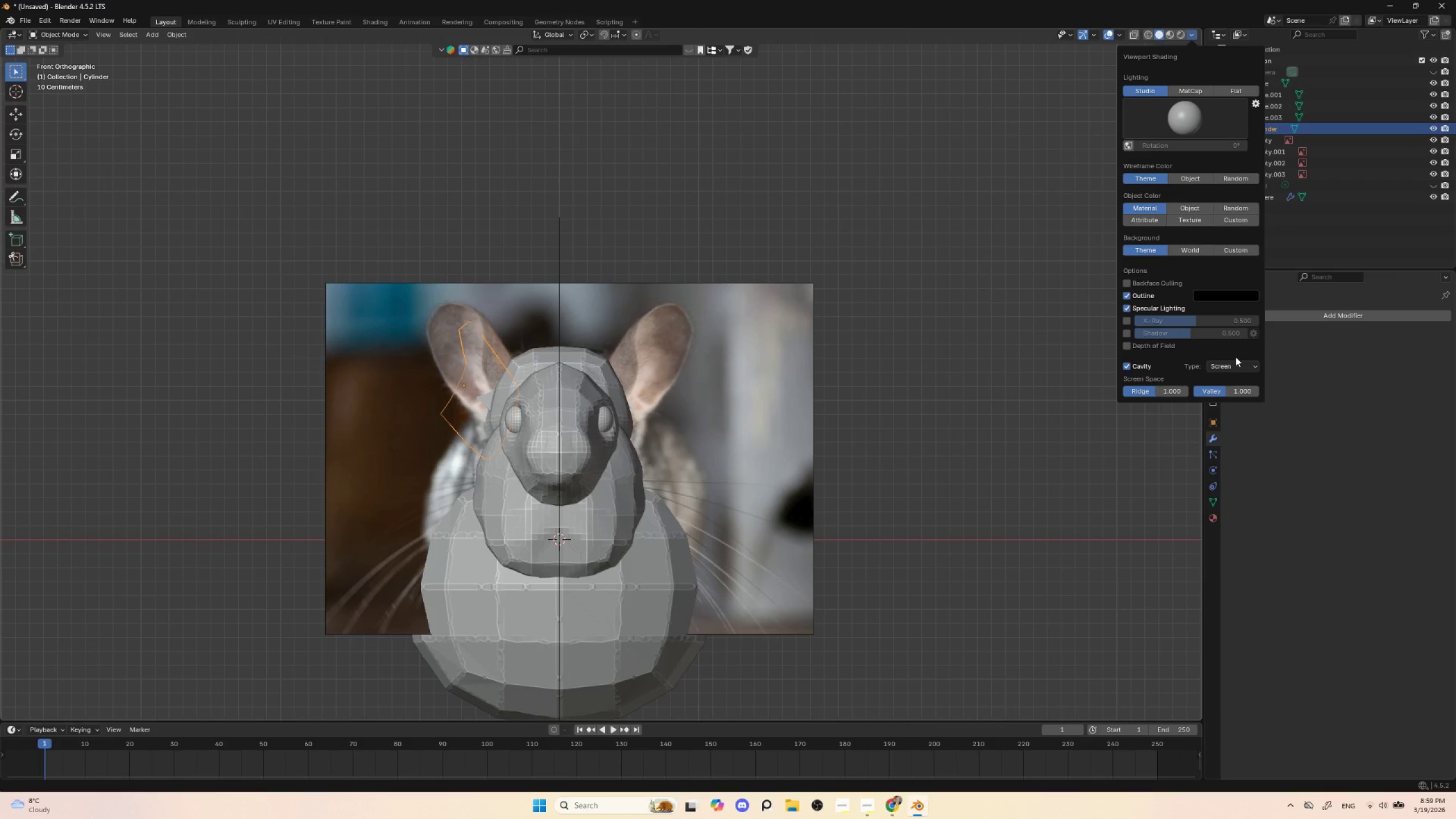 
left_click([1234, 363])
 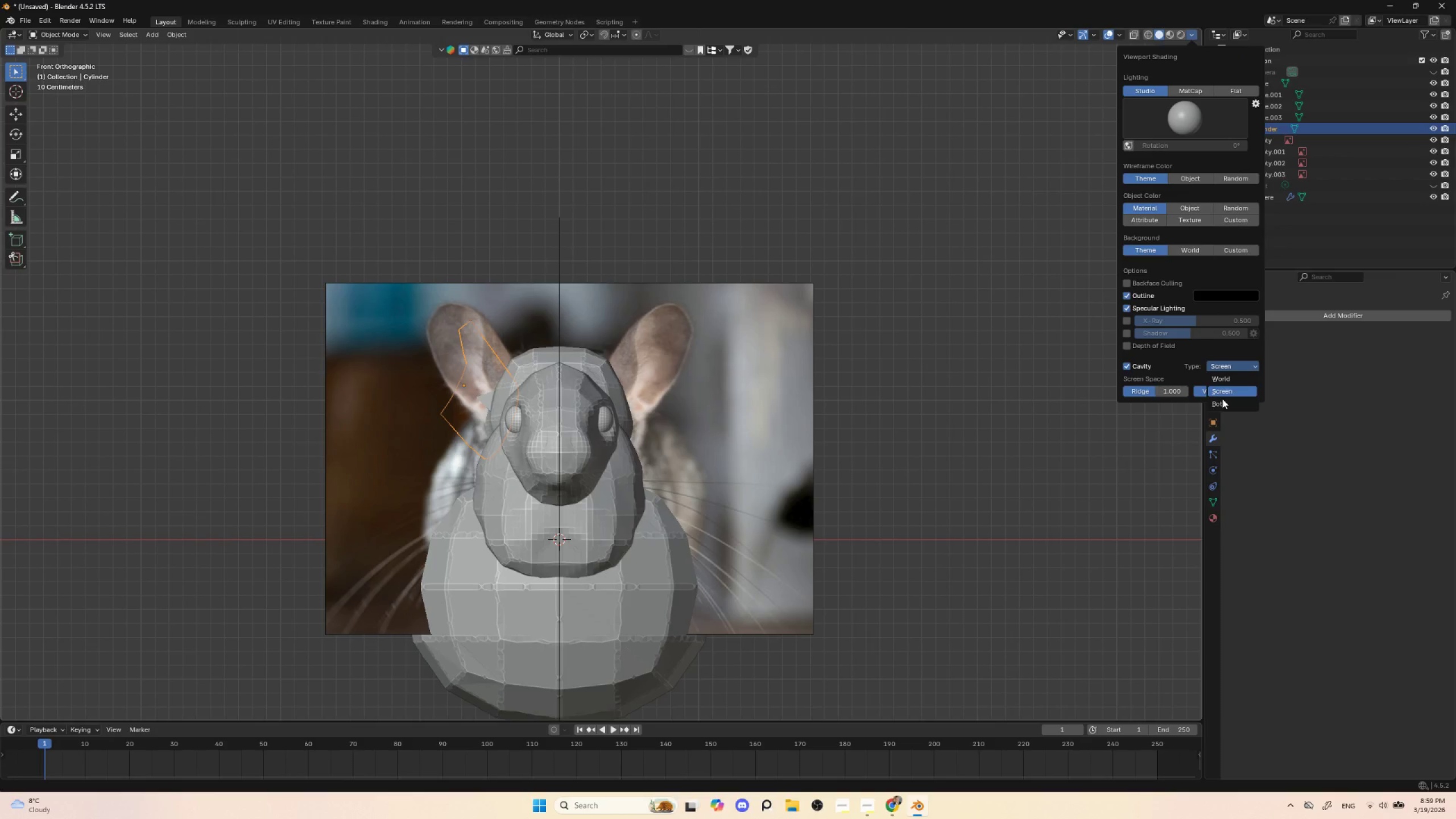 
left_click([1223, 400])
 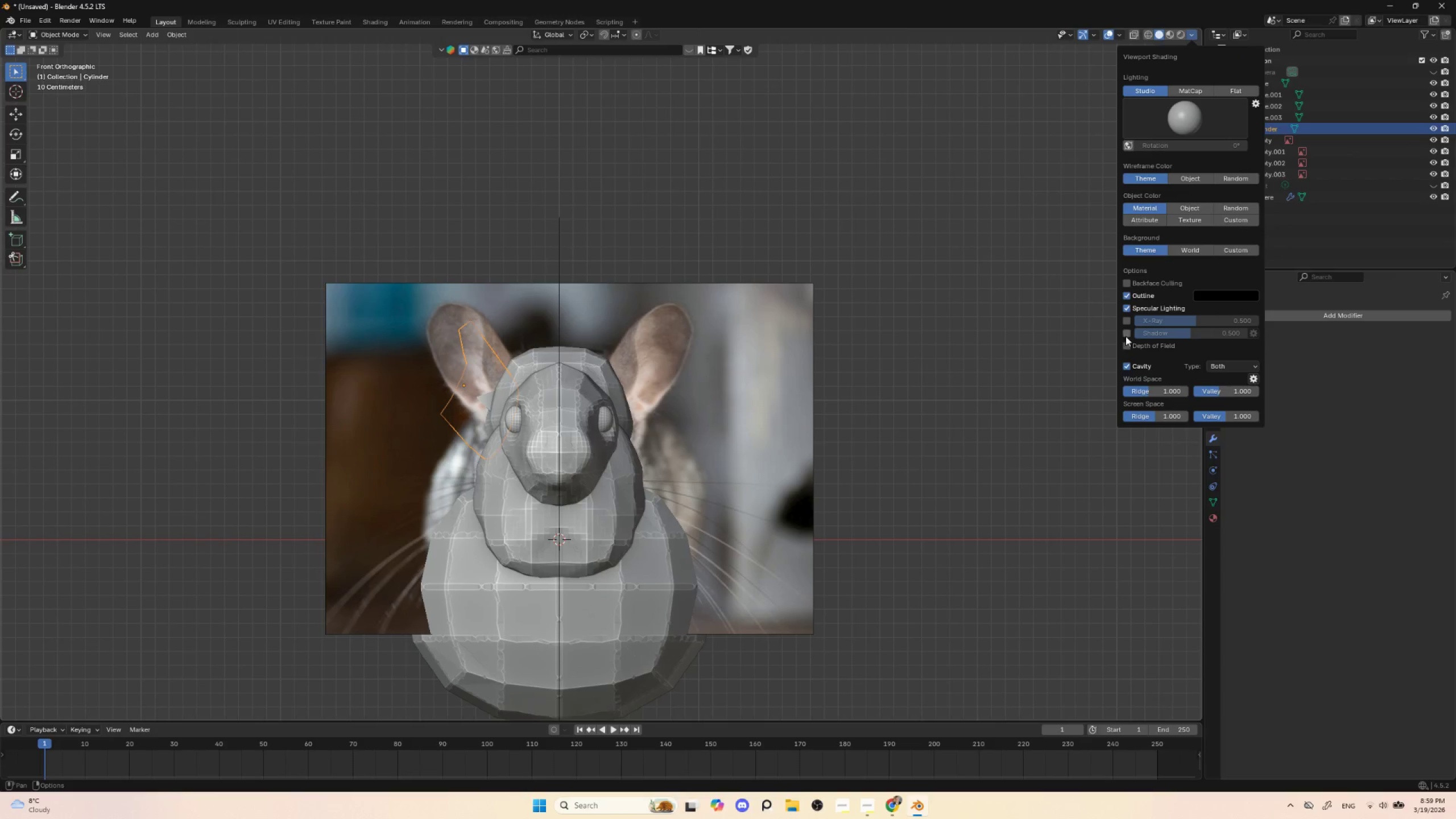 
left_click([1127, 336])
 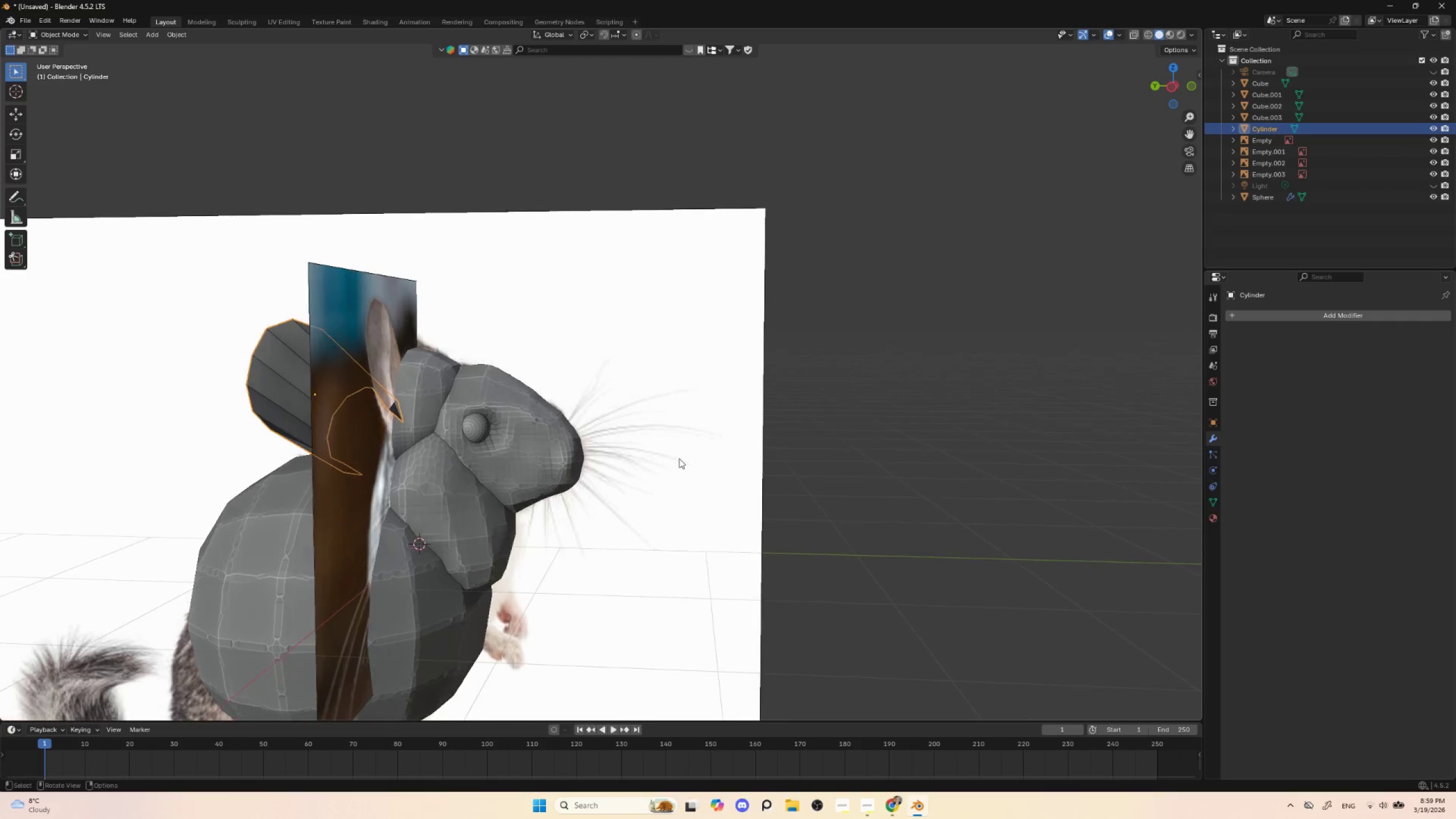 
left_click([342, 312])
 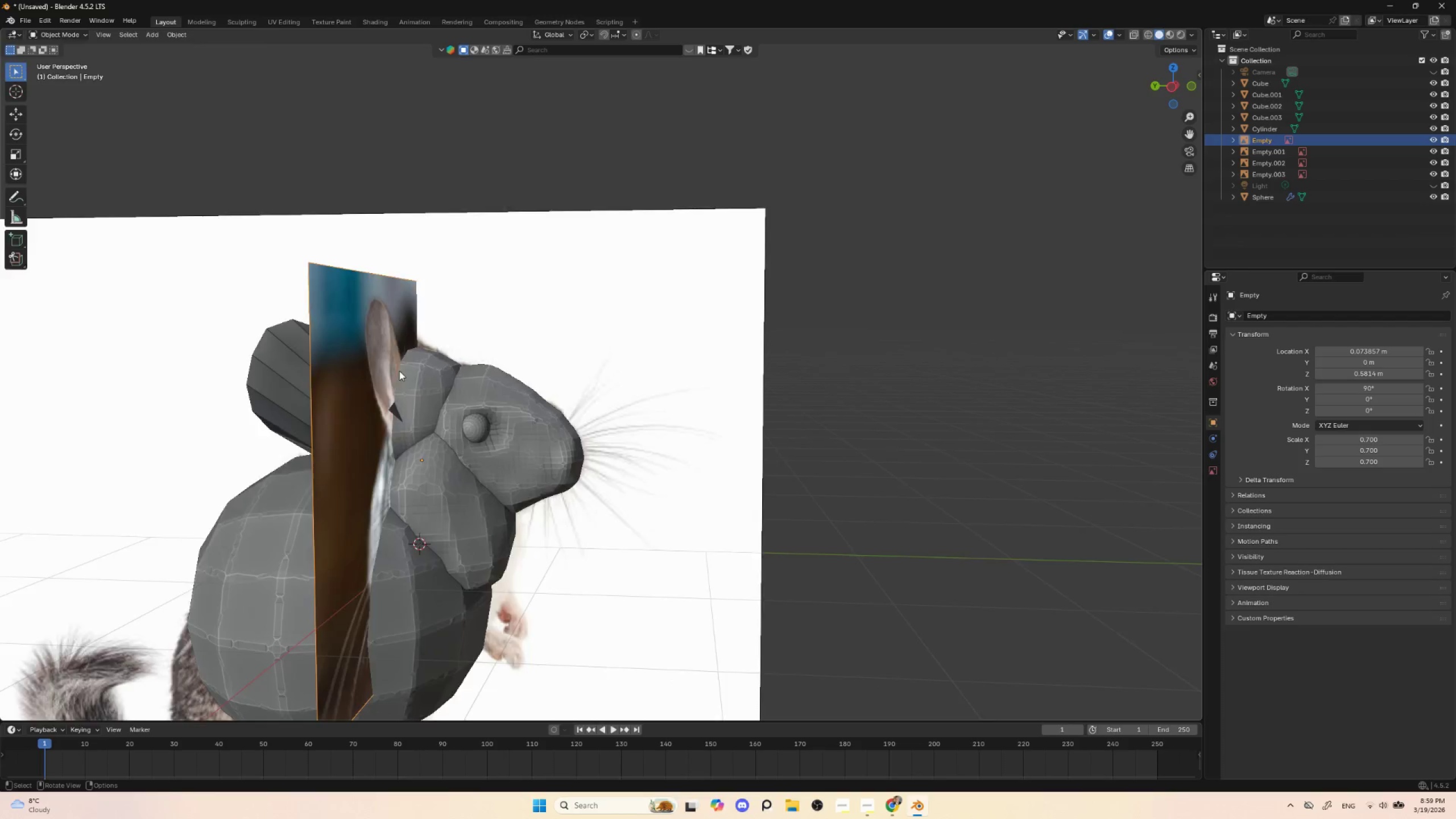 
scroll: coordinate [406, 380], scroll_direction: down, amount: 3.0
 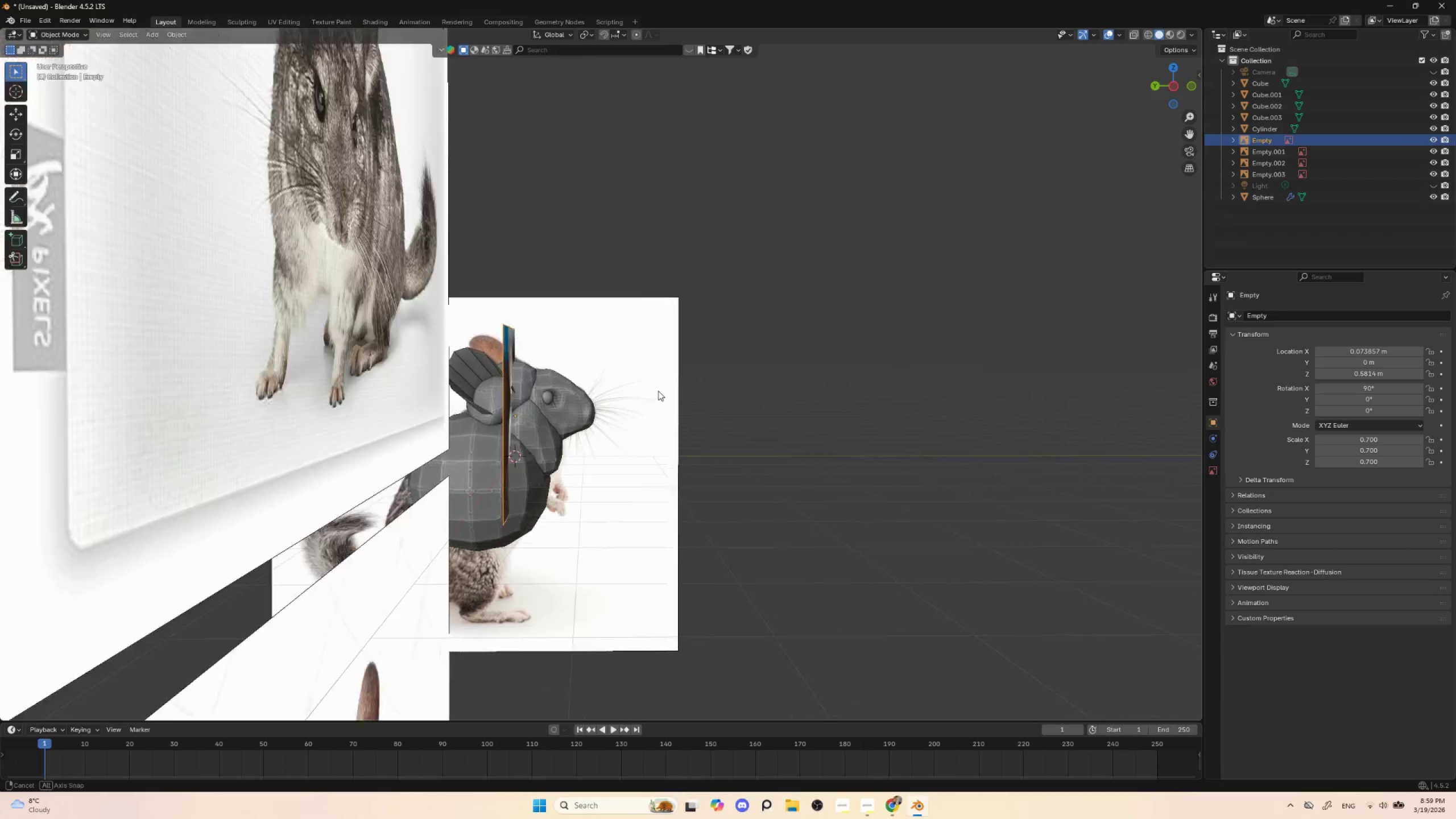 
hold_key(key=AltLeft, duration=0.47)
 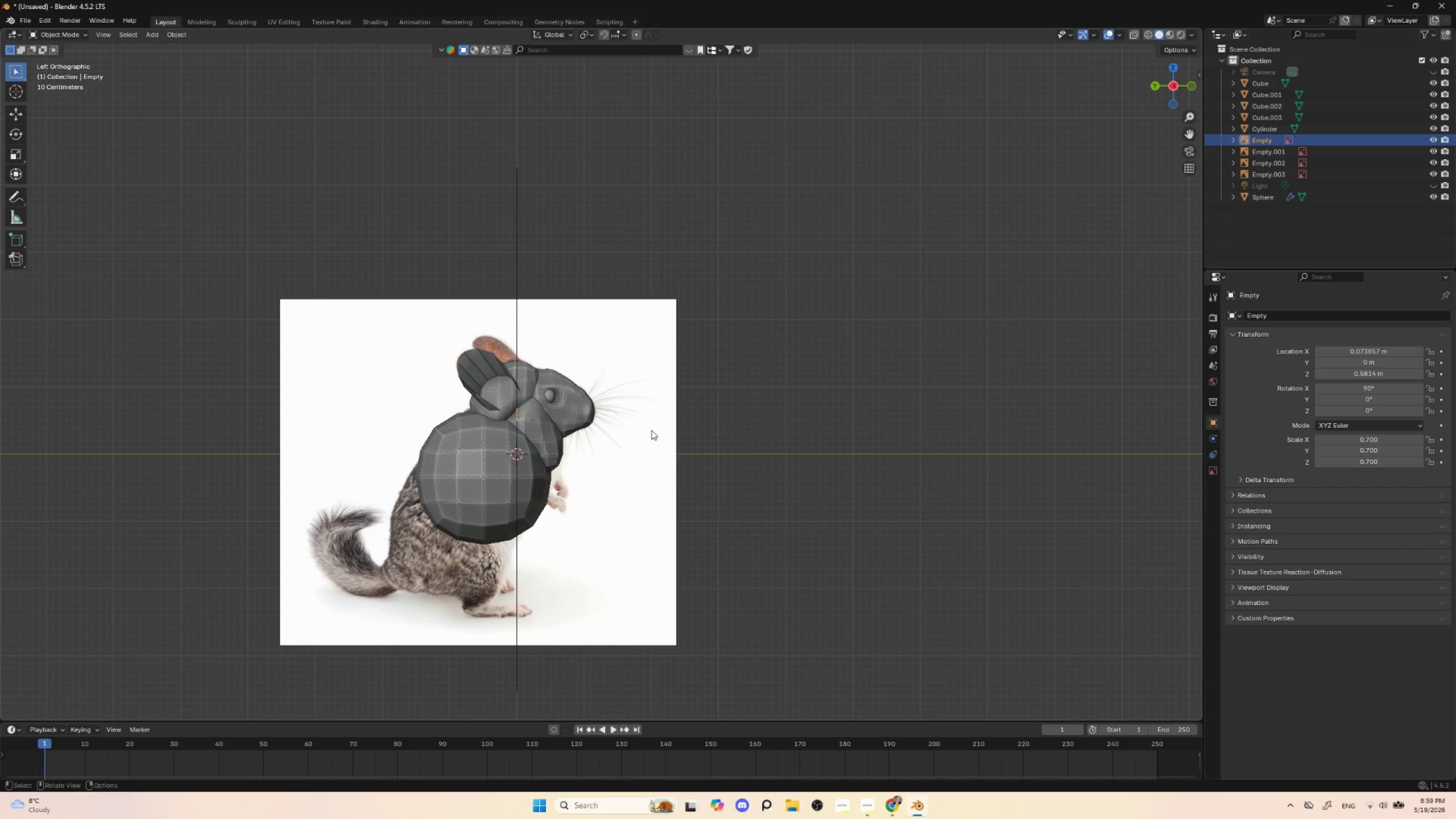 
type(gy)
 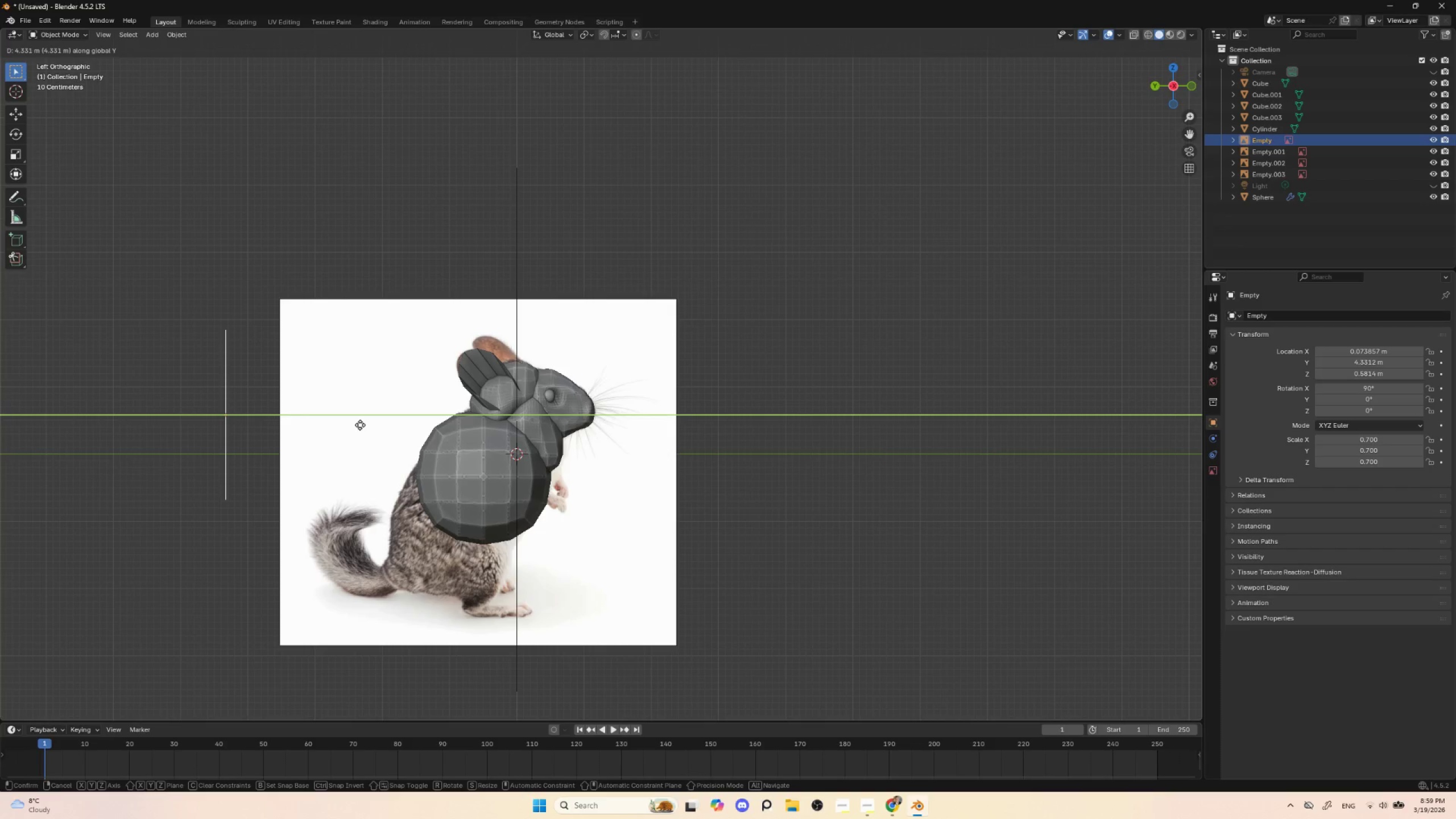 
left_click([360, 425])
 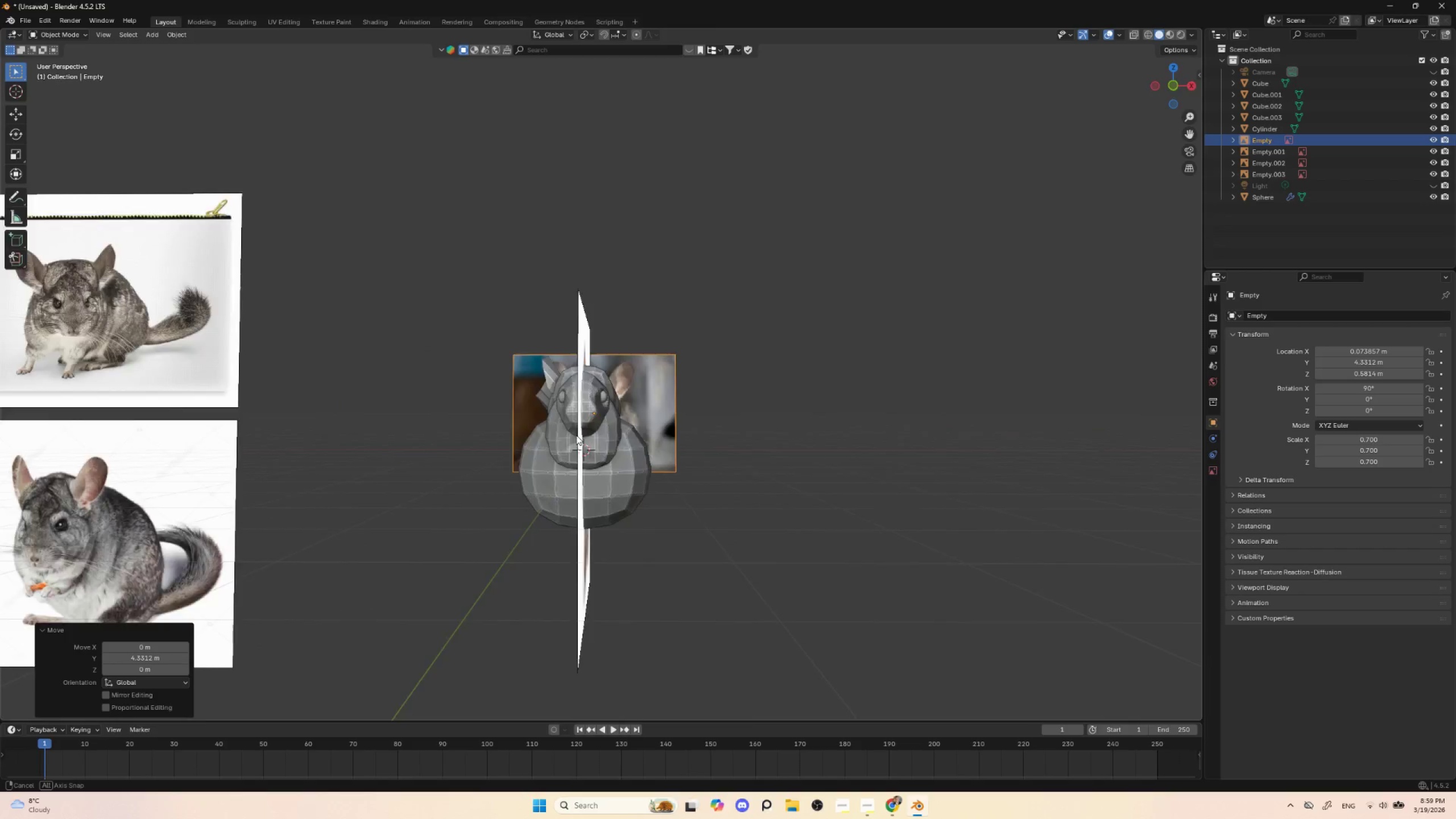 
hold_key(key=AltLeft, duration=0.89)
 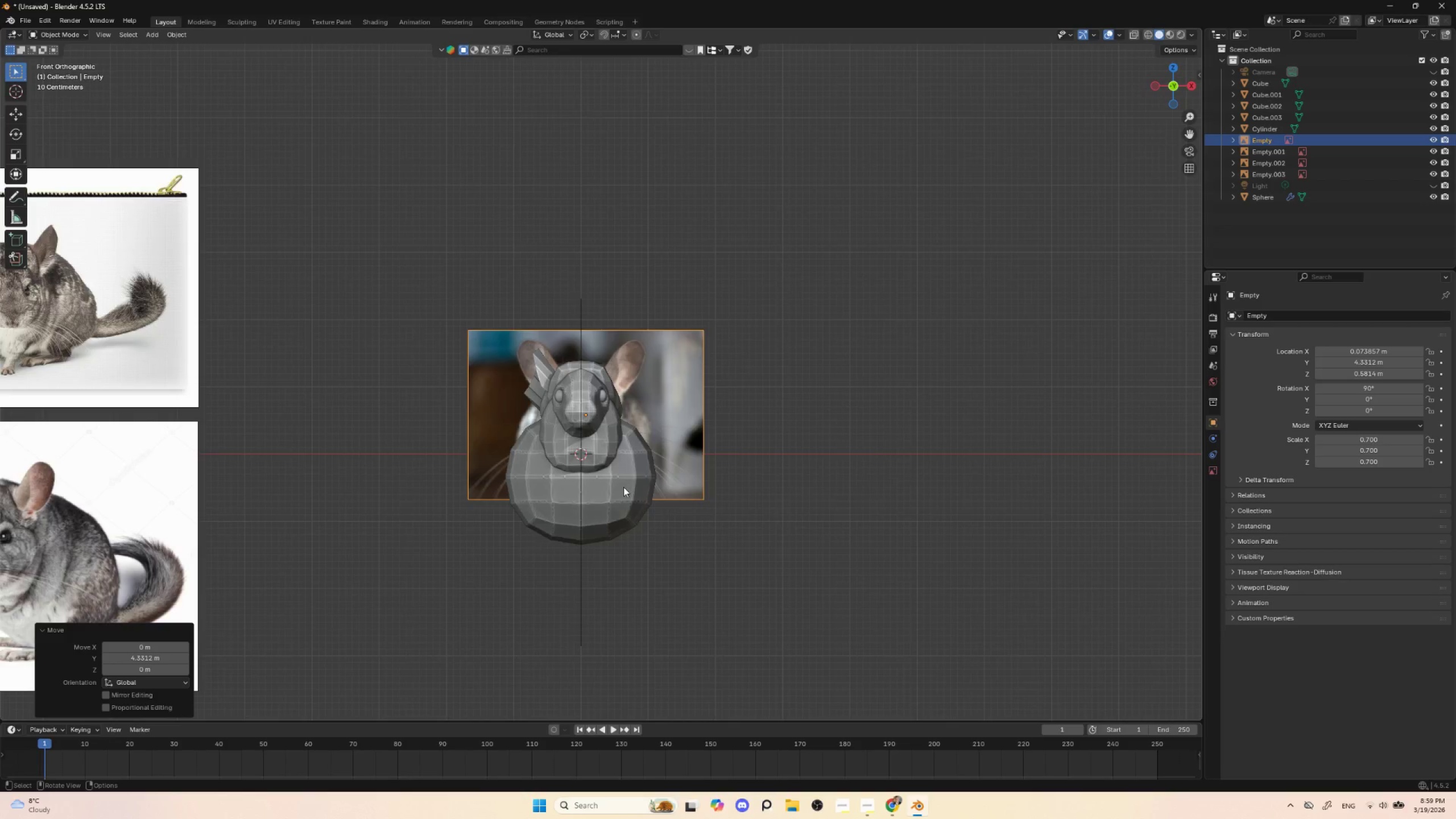 
scroll: coordinate [623, 487], scroll_direction: up, amount: 4.0
 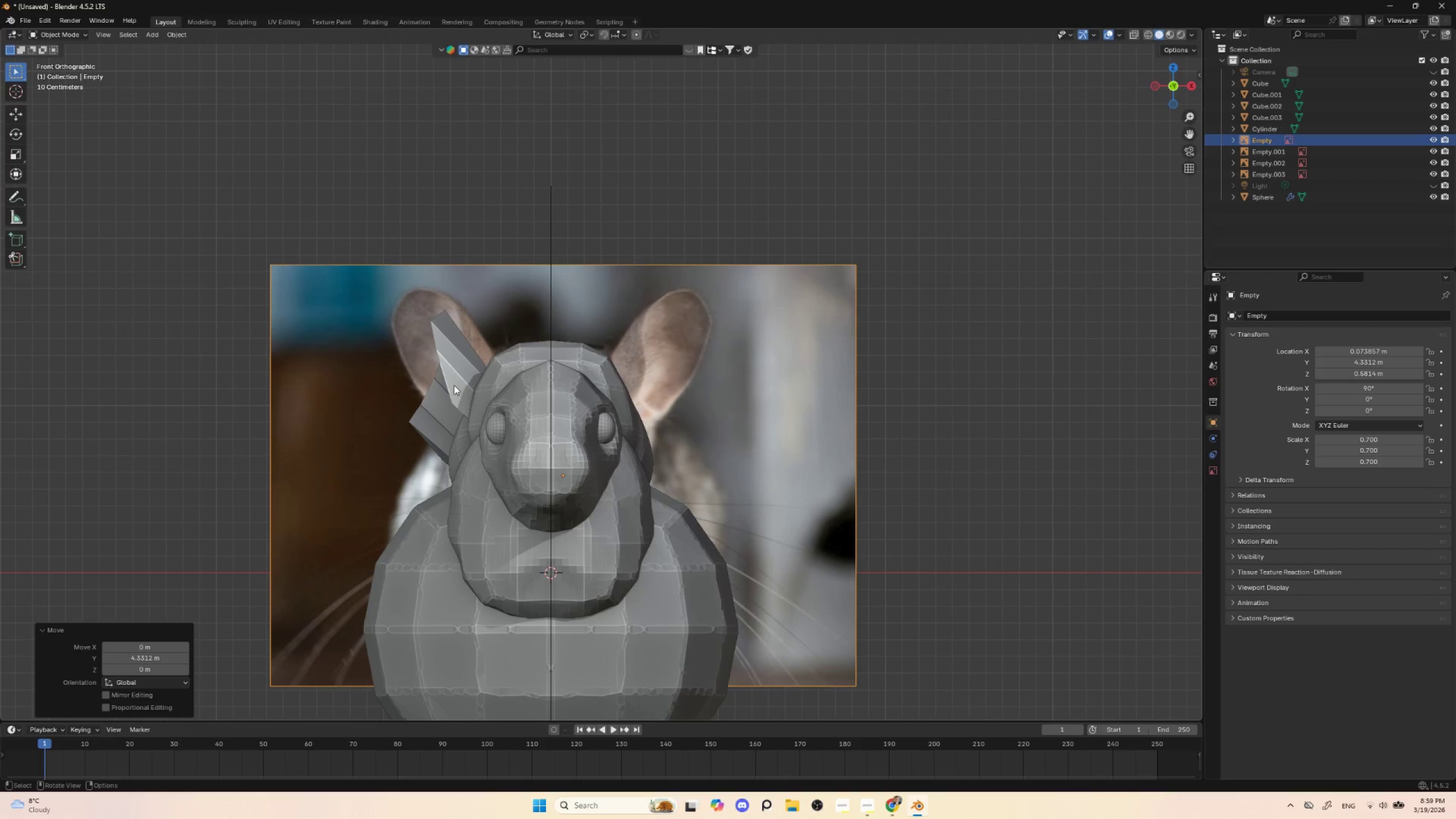 
left_click([454, 366])
 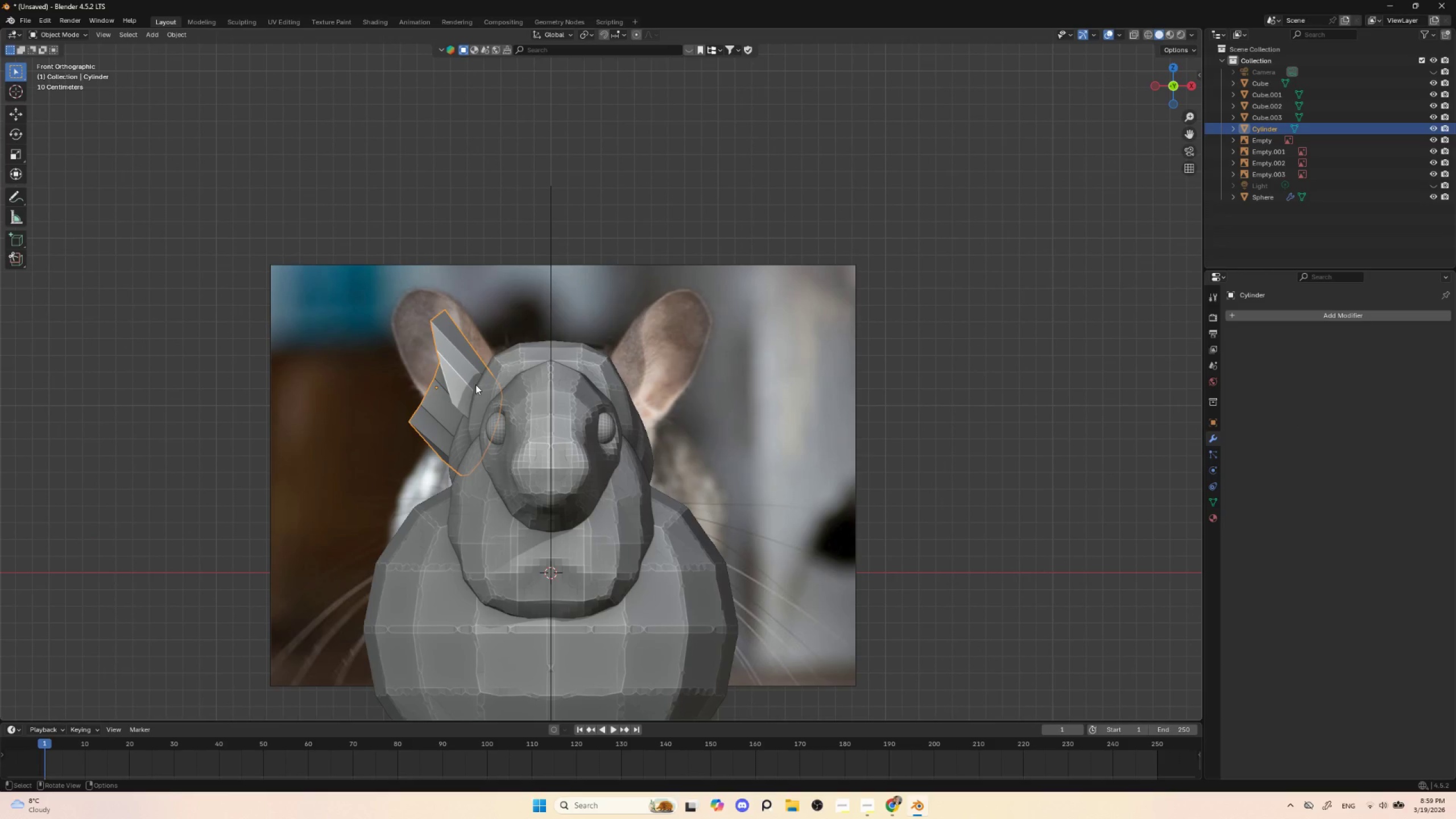 
key(Control+2)
 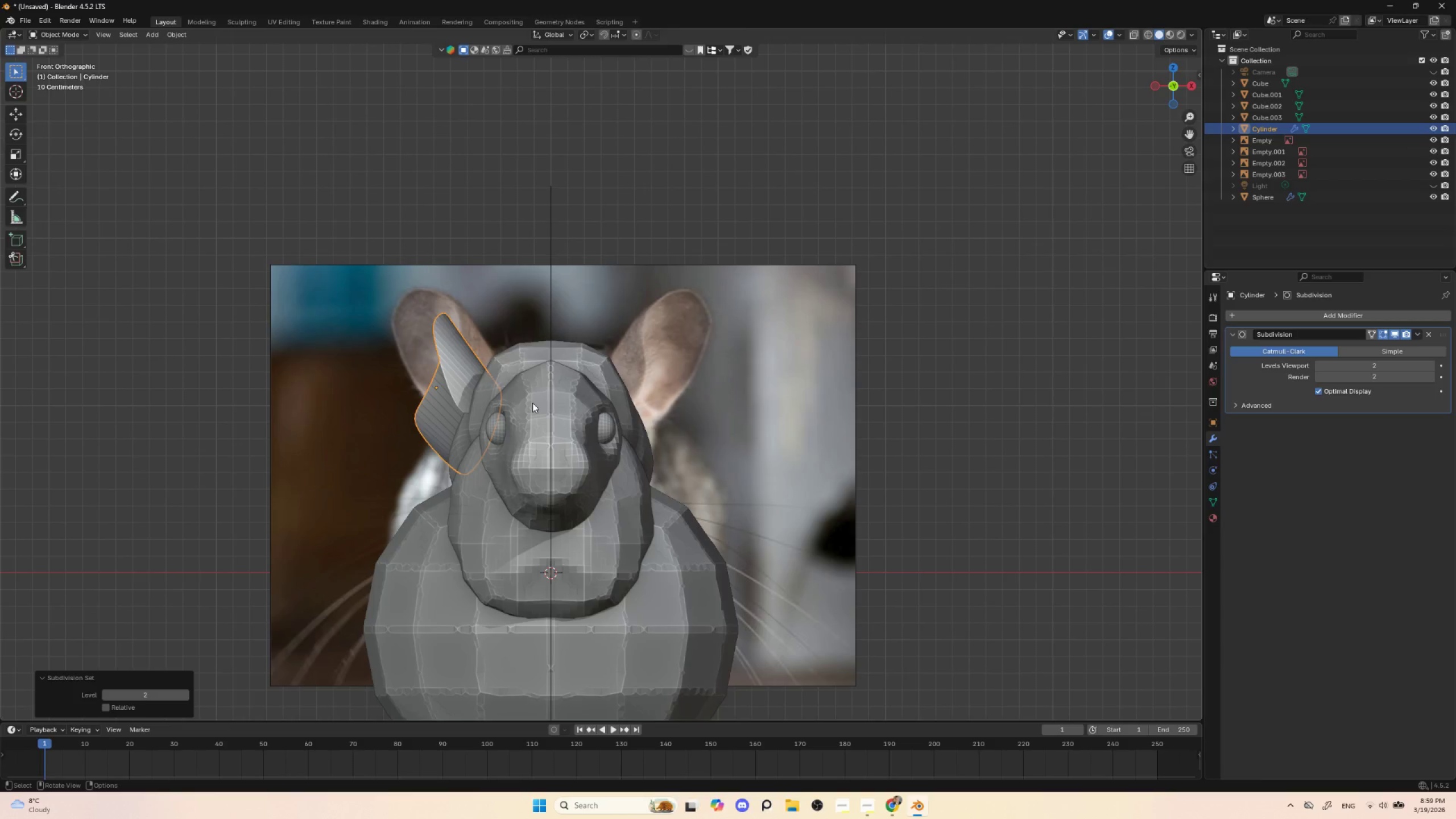 
scroll: coordinate [532, 403], scroll_direction: none, amount: 0.0
 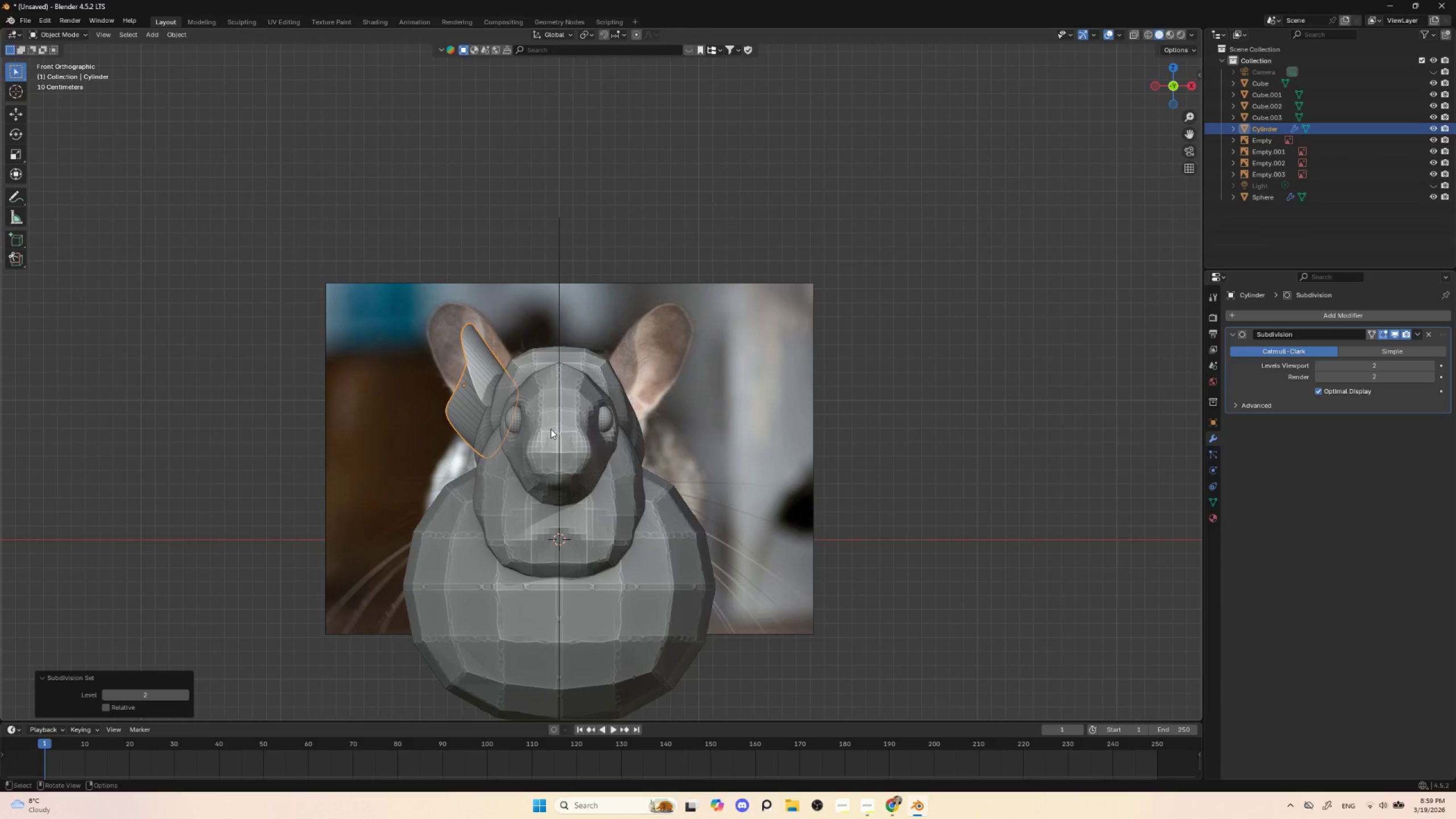 
hold_key(key=AltLeft, duration=0.39)
 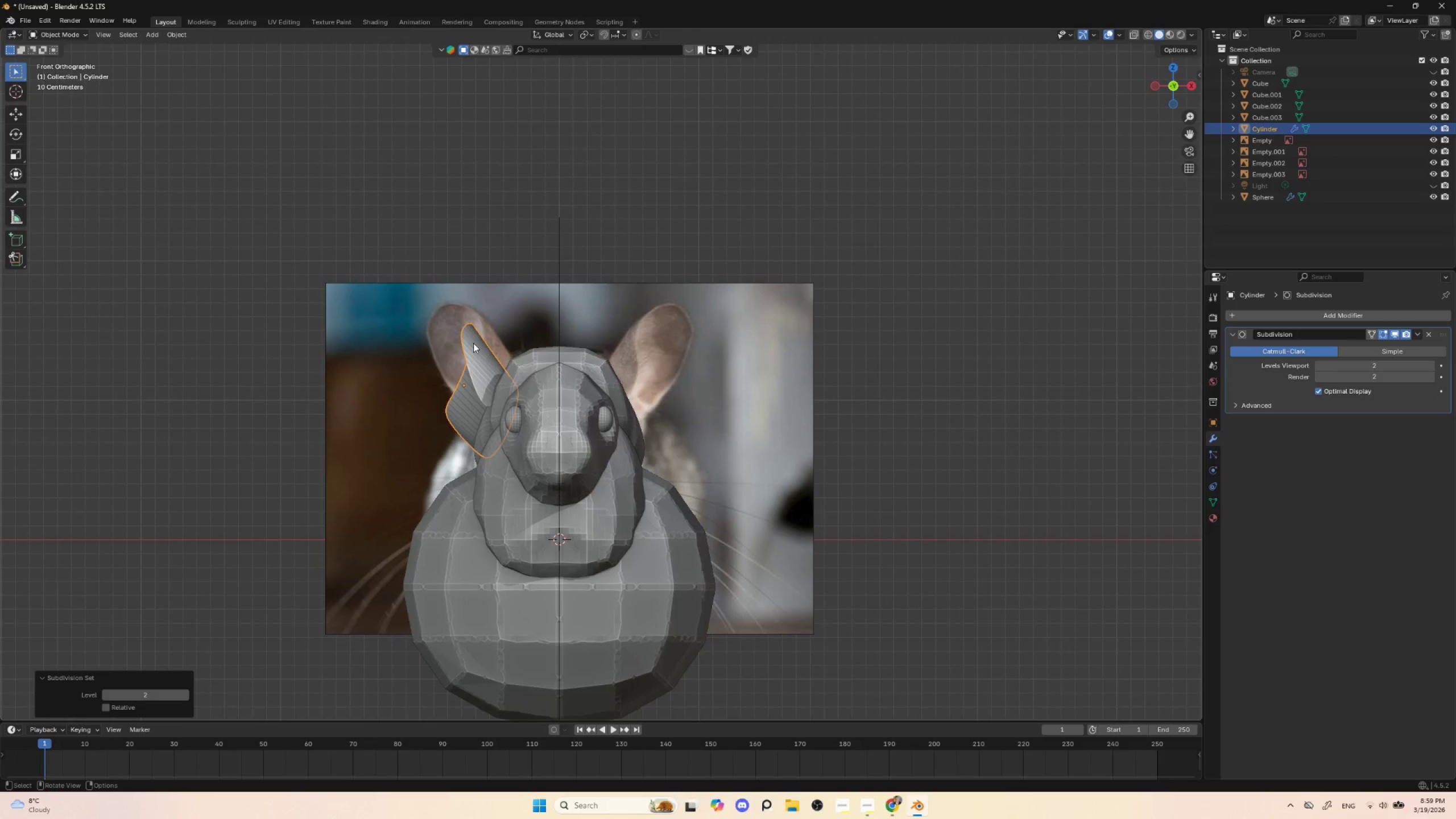 
key(Tab)
 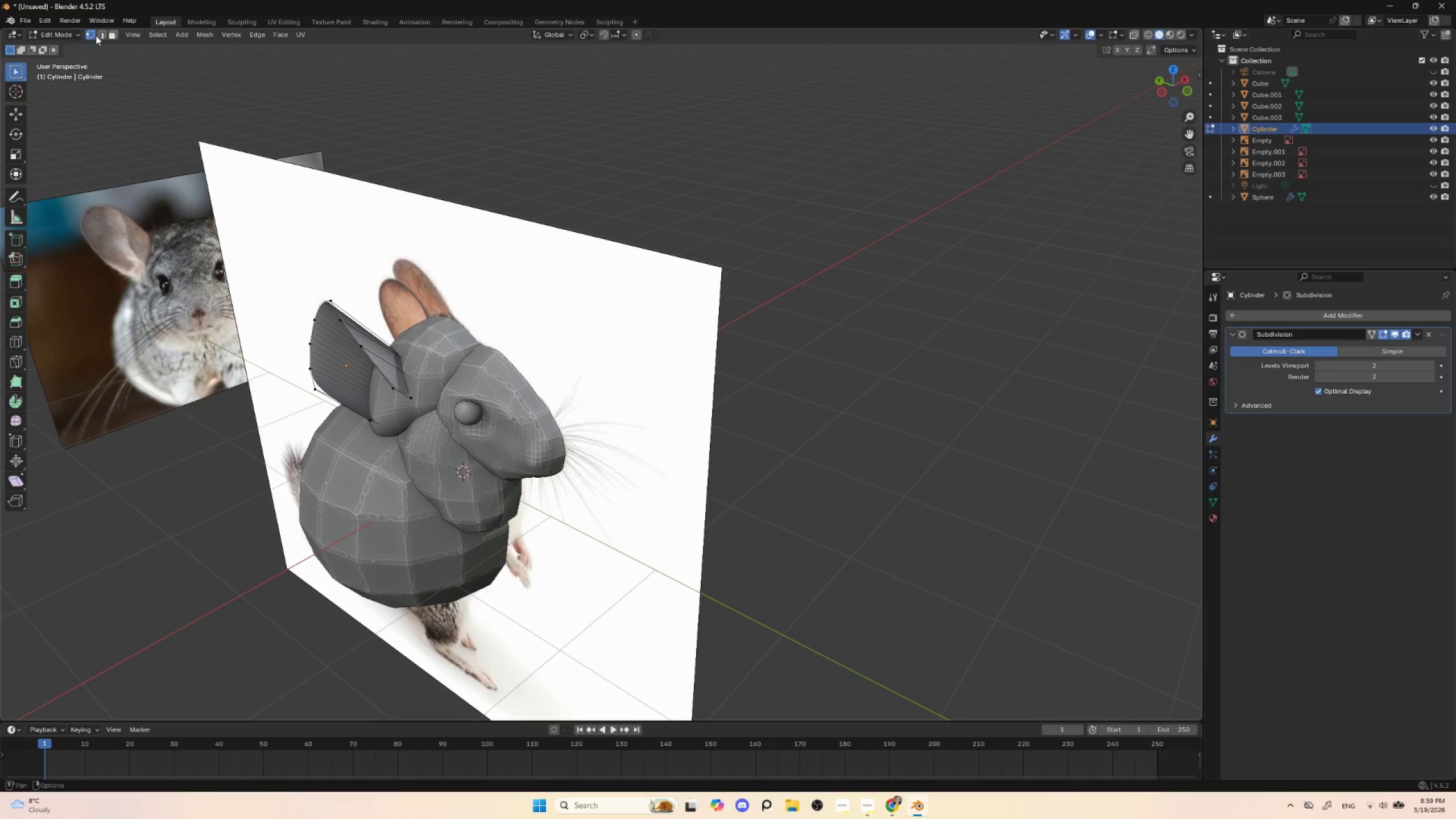 
left_click([98, 33])
 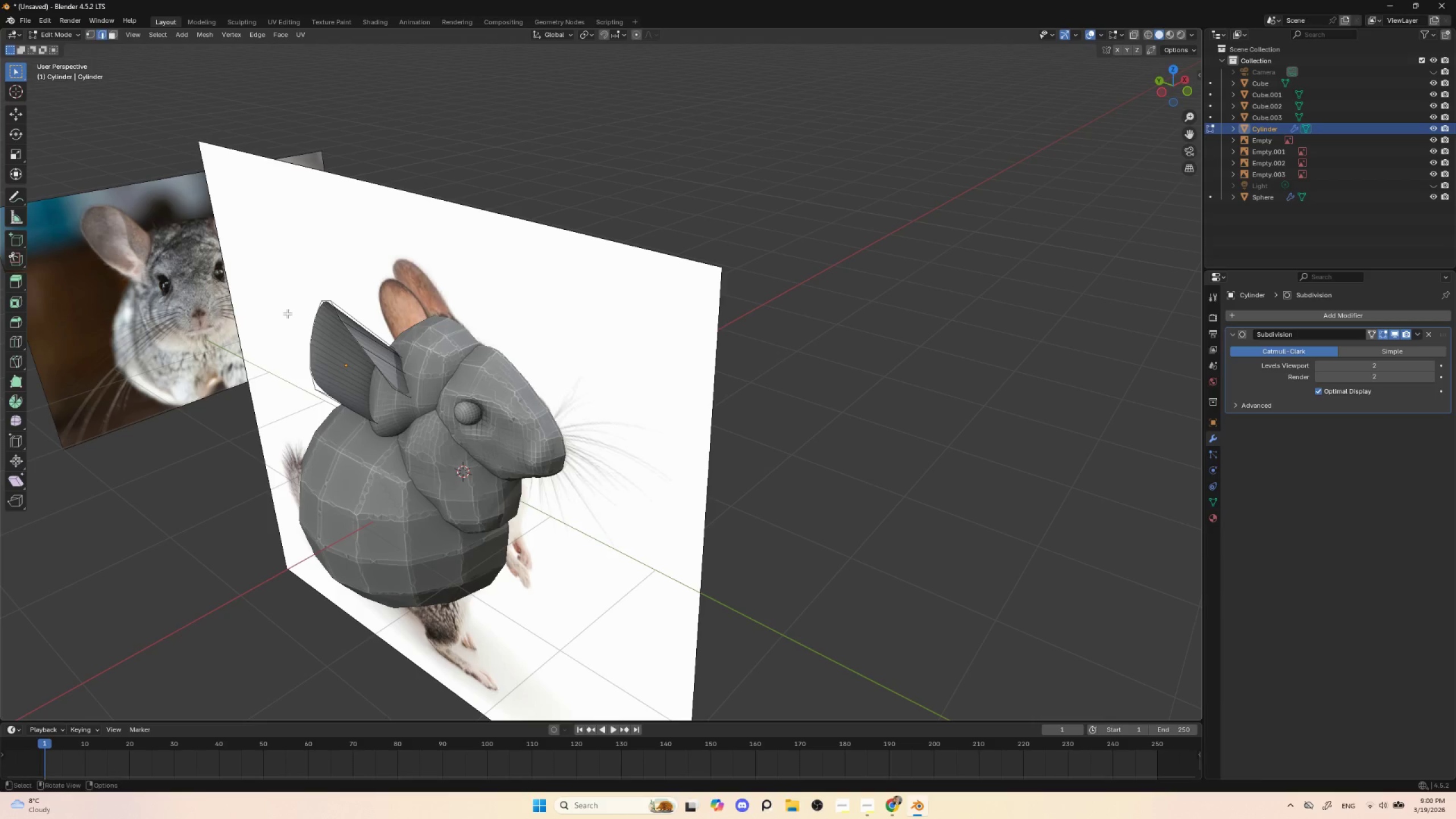 
hold_key(key=AltLeft, duration=1.5)
left_click([315, 345])
 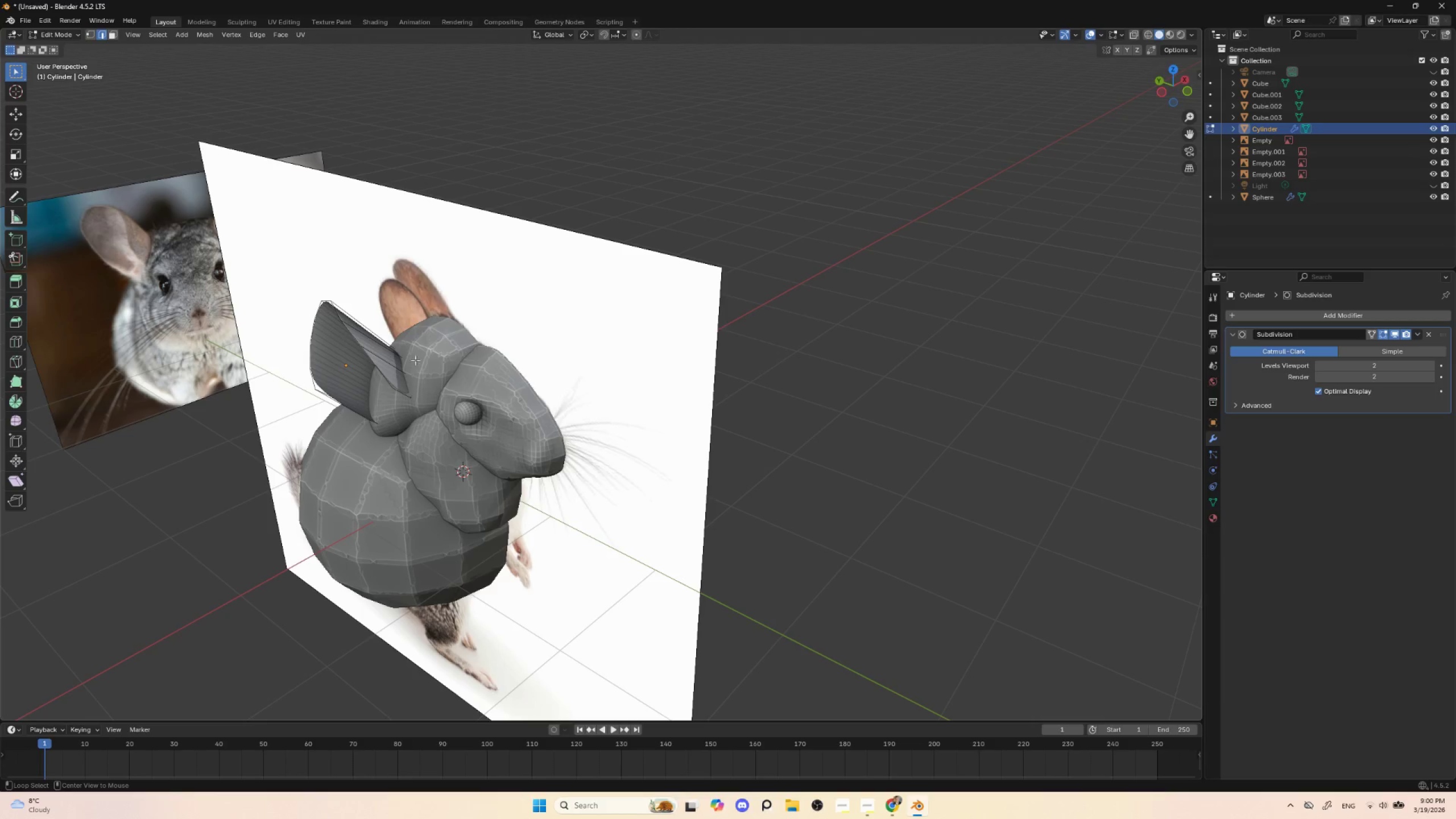 
hold_key(key=AltLeft, duration=1.28)
left_click([316, 315])
 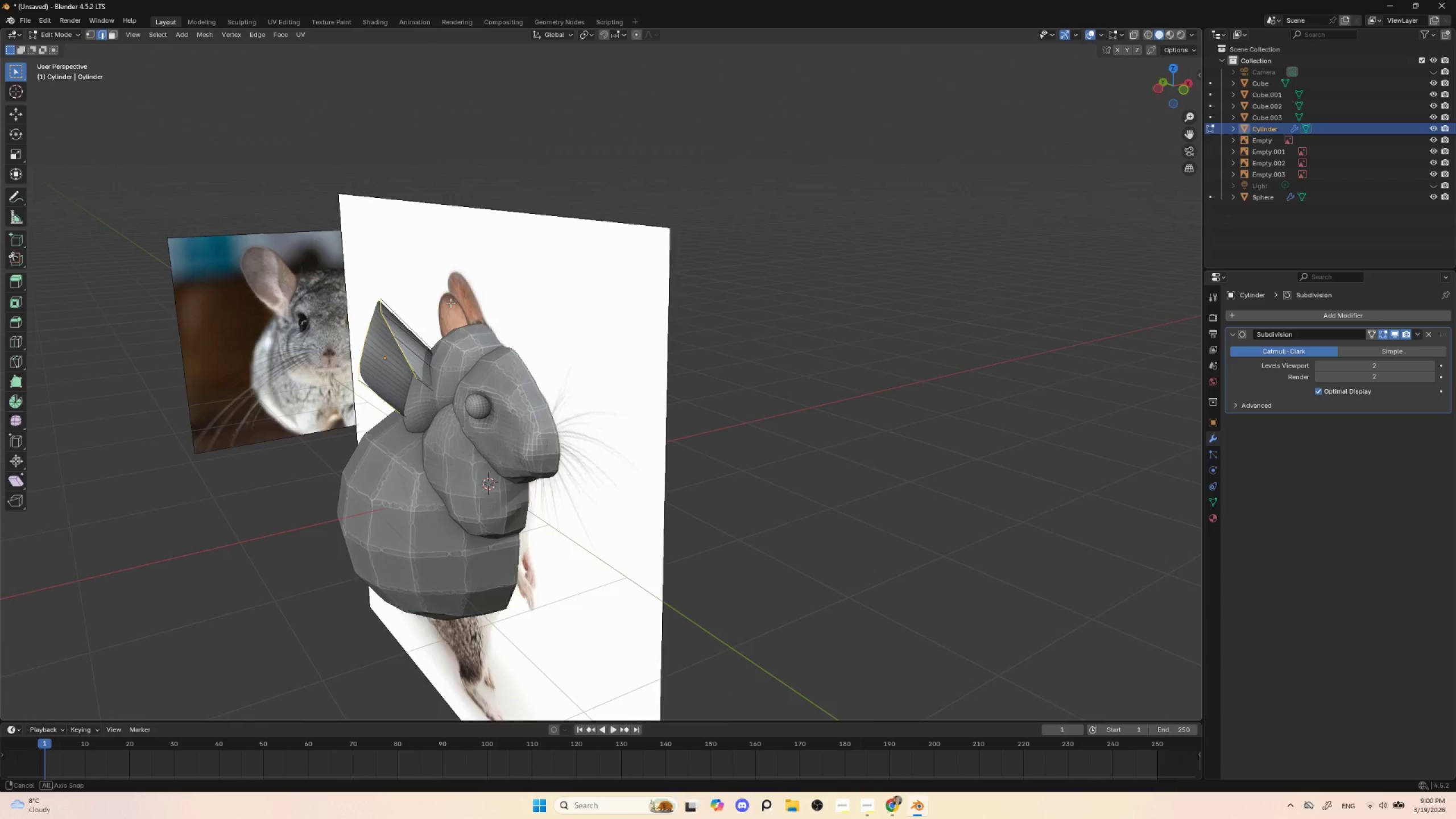 
hold_key(key=AltLeft, duration=0.47)
 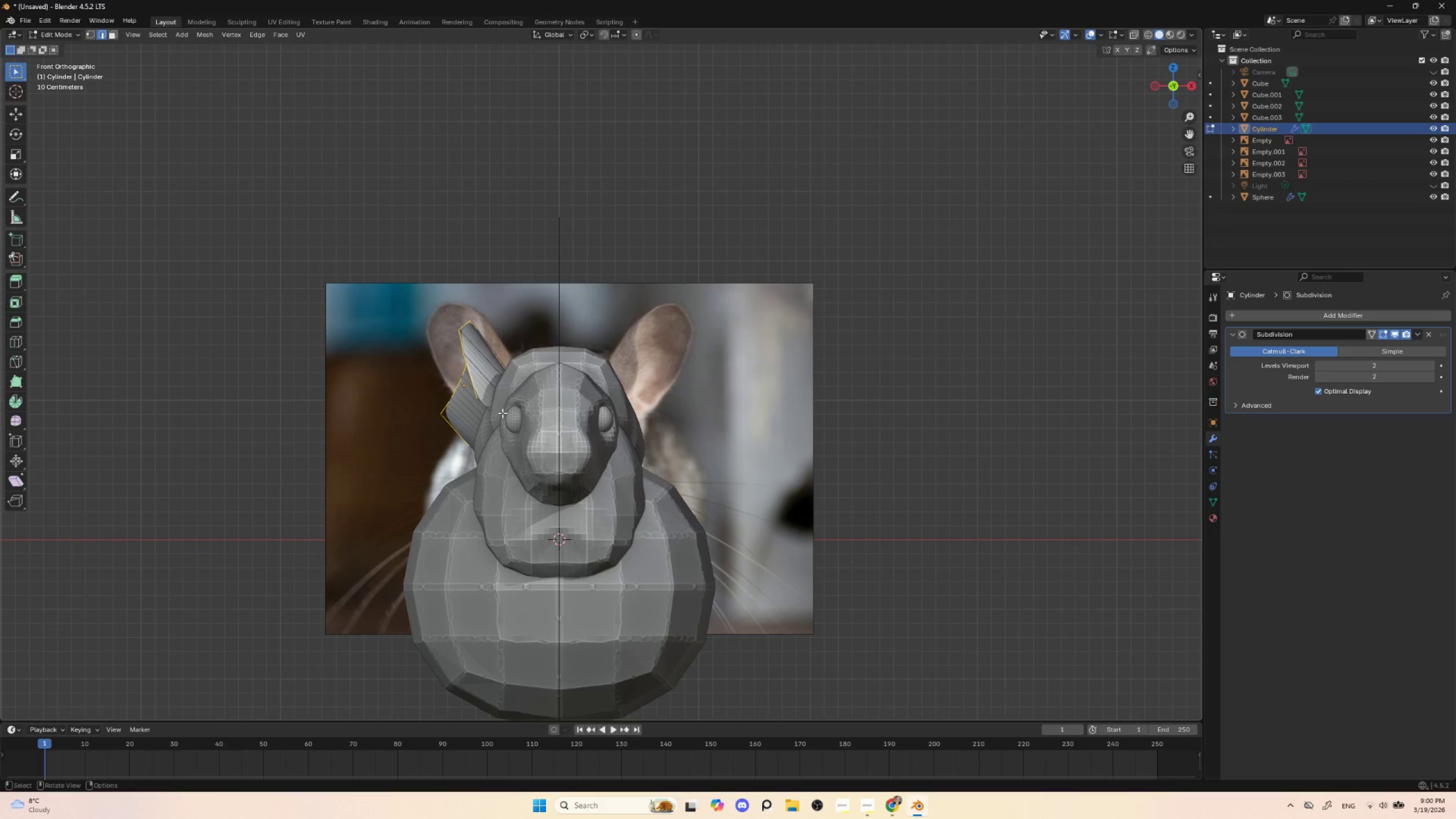 
type(gg)
 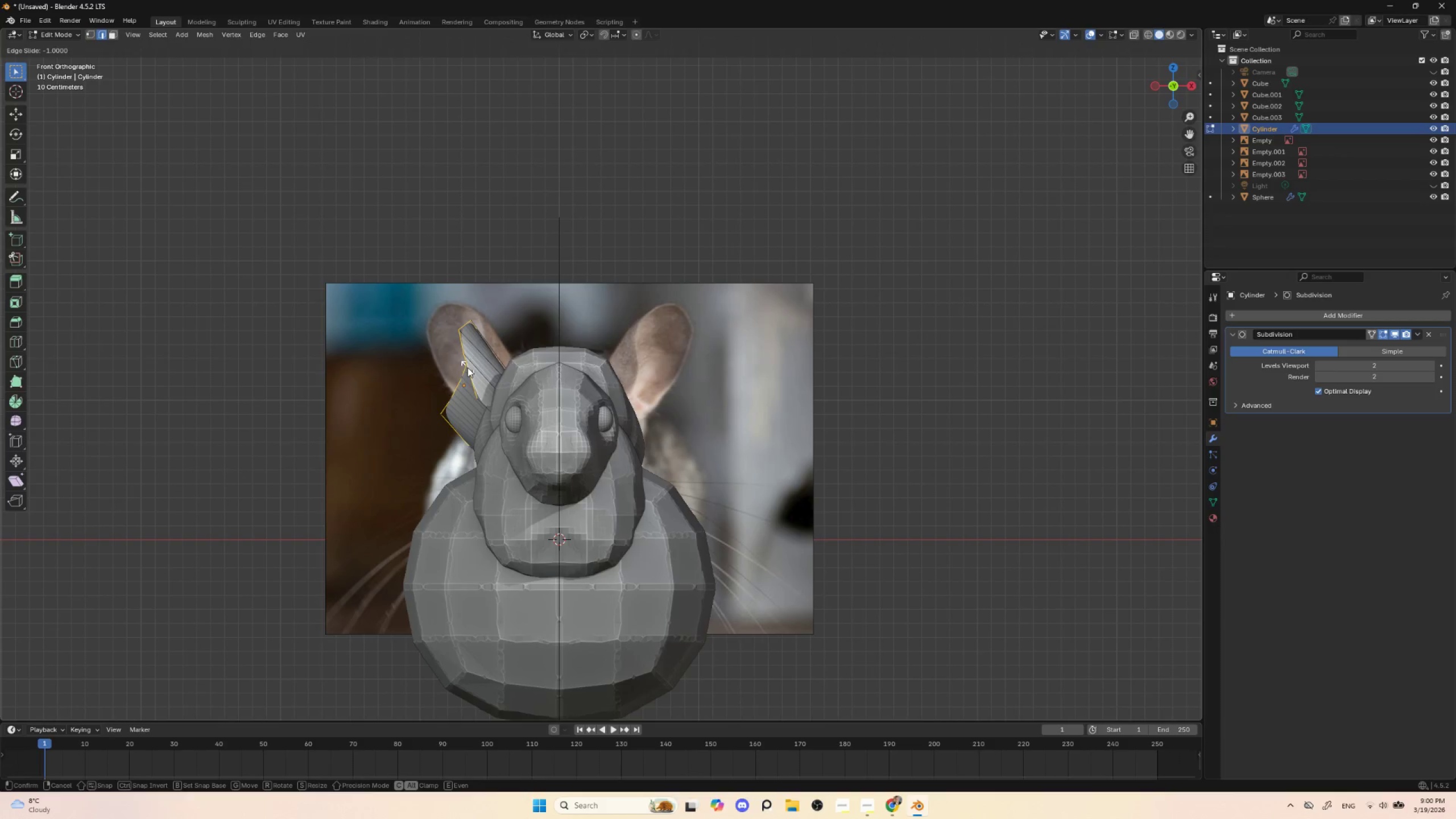 
key(Escape)
 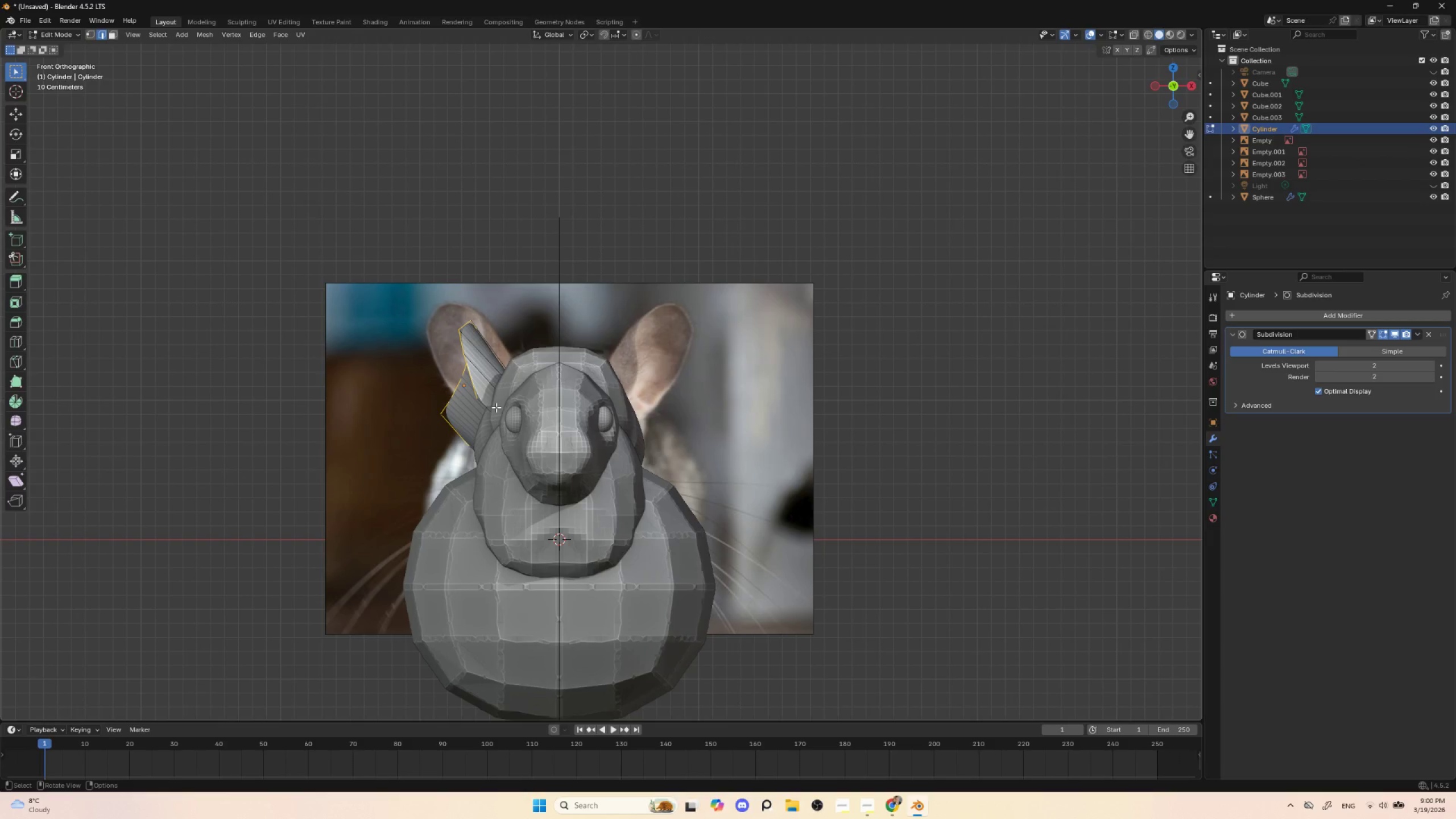 
key(G)
 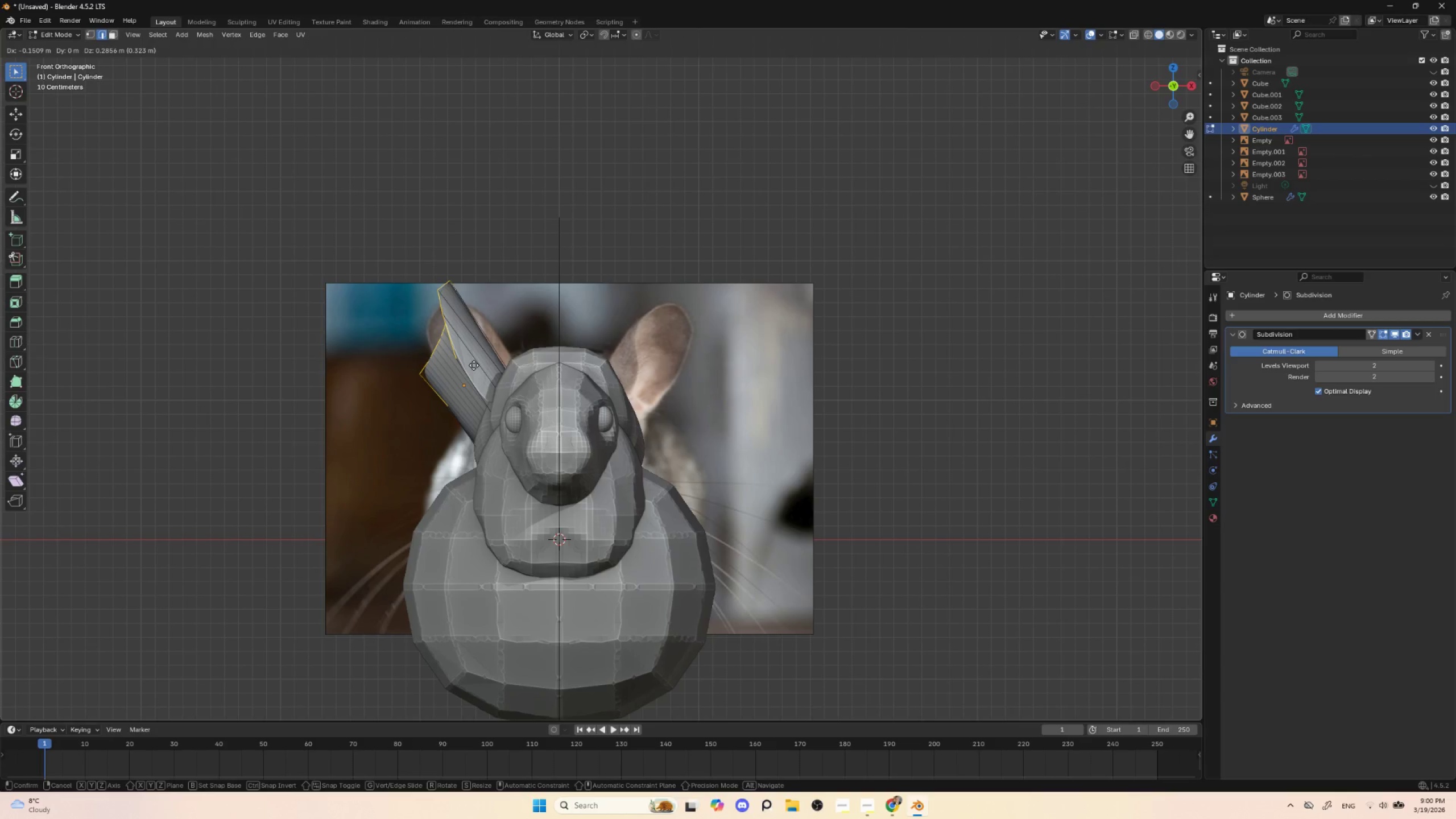 
wait(9.61)
 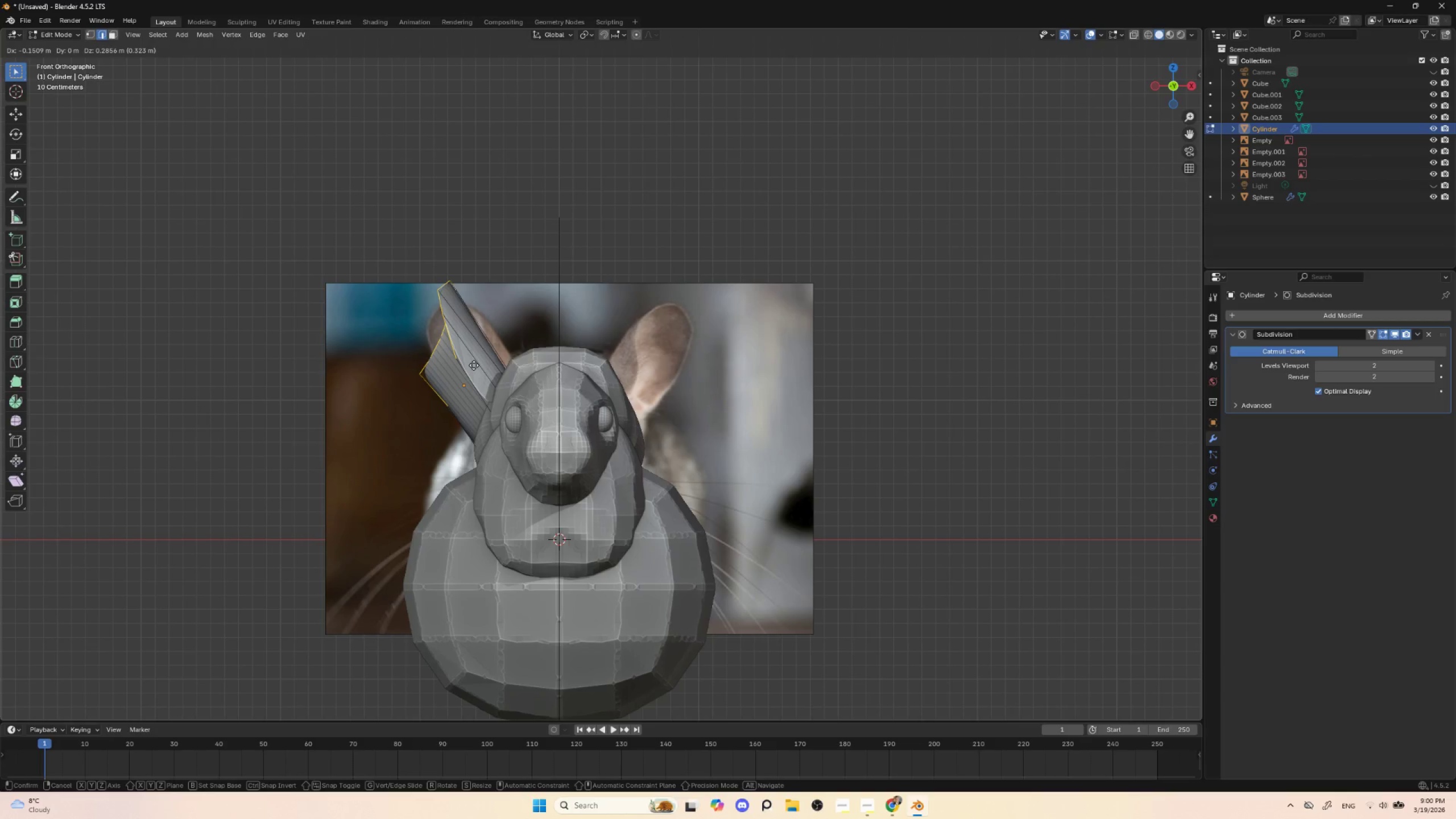 
left_click([473, 365])
 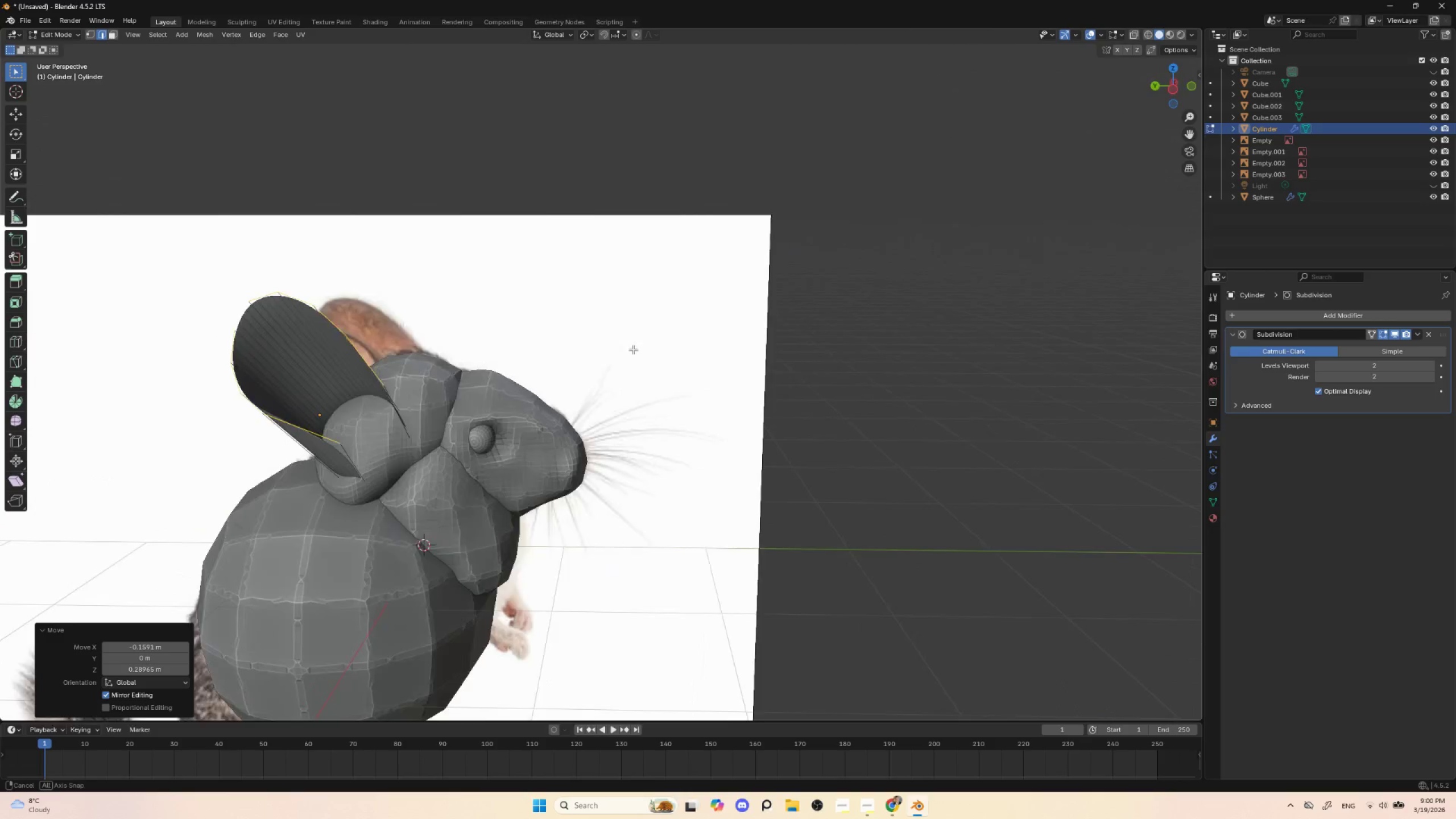 
hold_key(key=AltLeft, duration=1.12)
 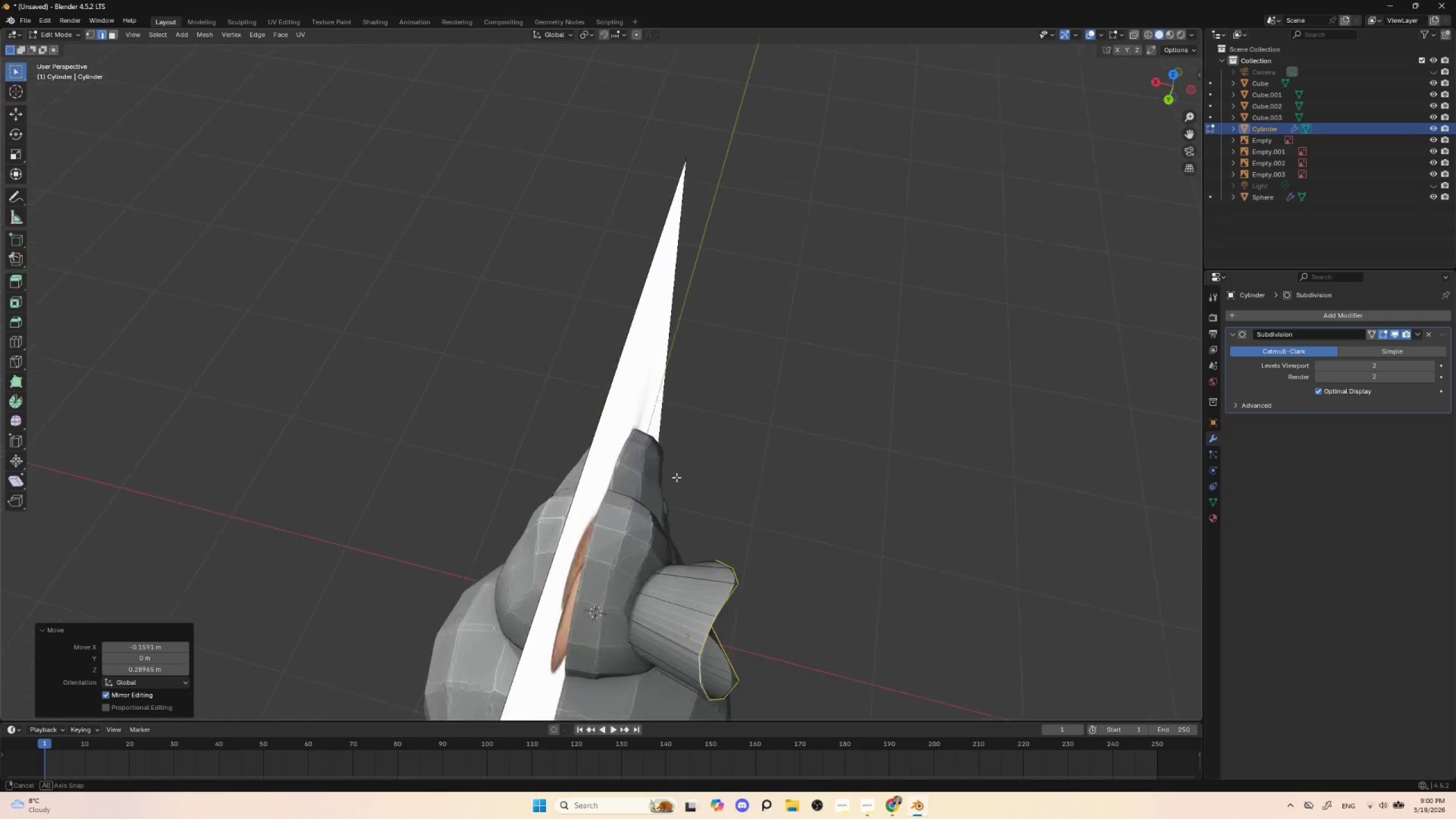 
key(Alt+AltLeft)
 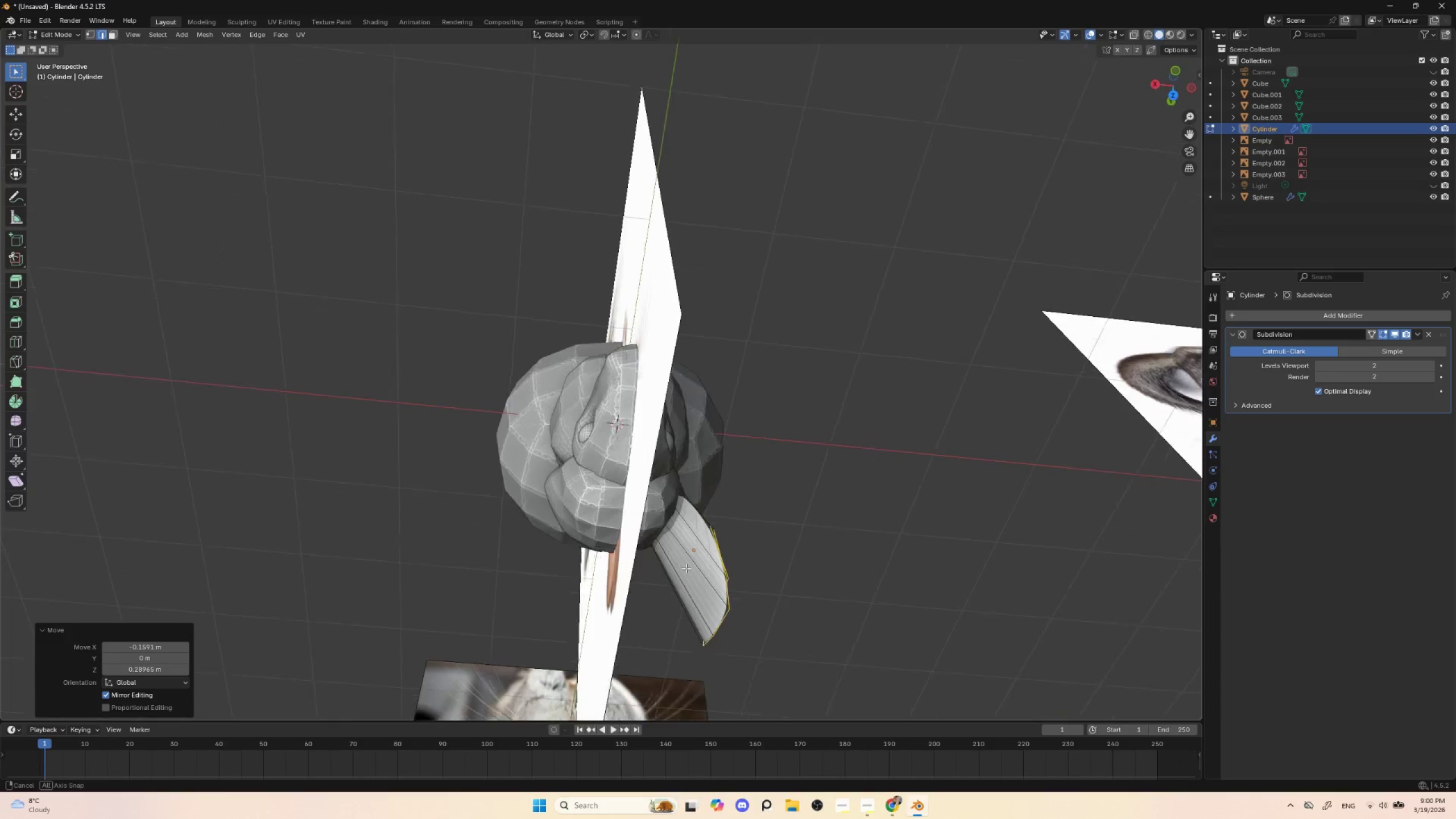 
wait(5.33)
 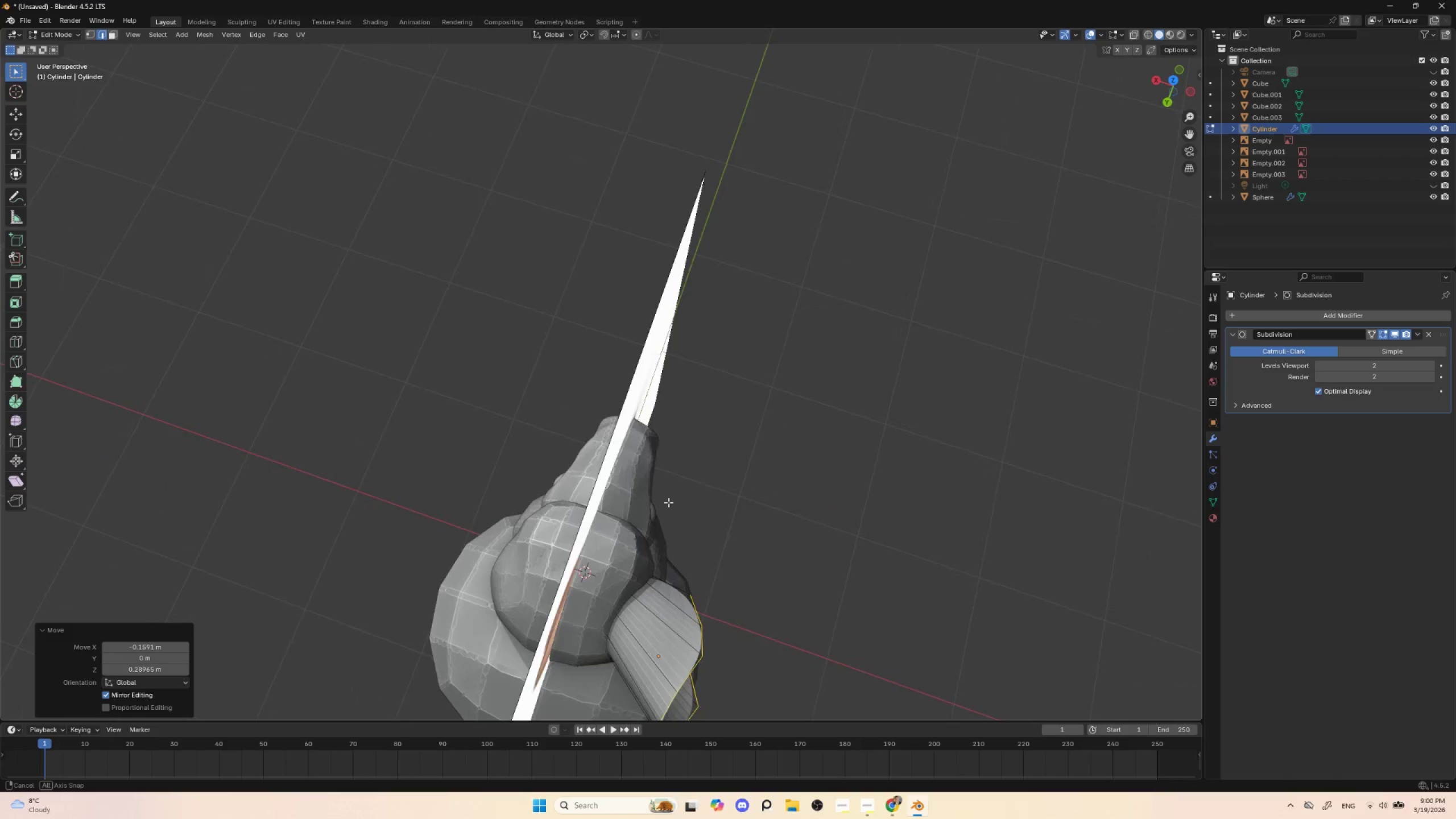 
hold_key(key=AltLeft, duration=1.06)
 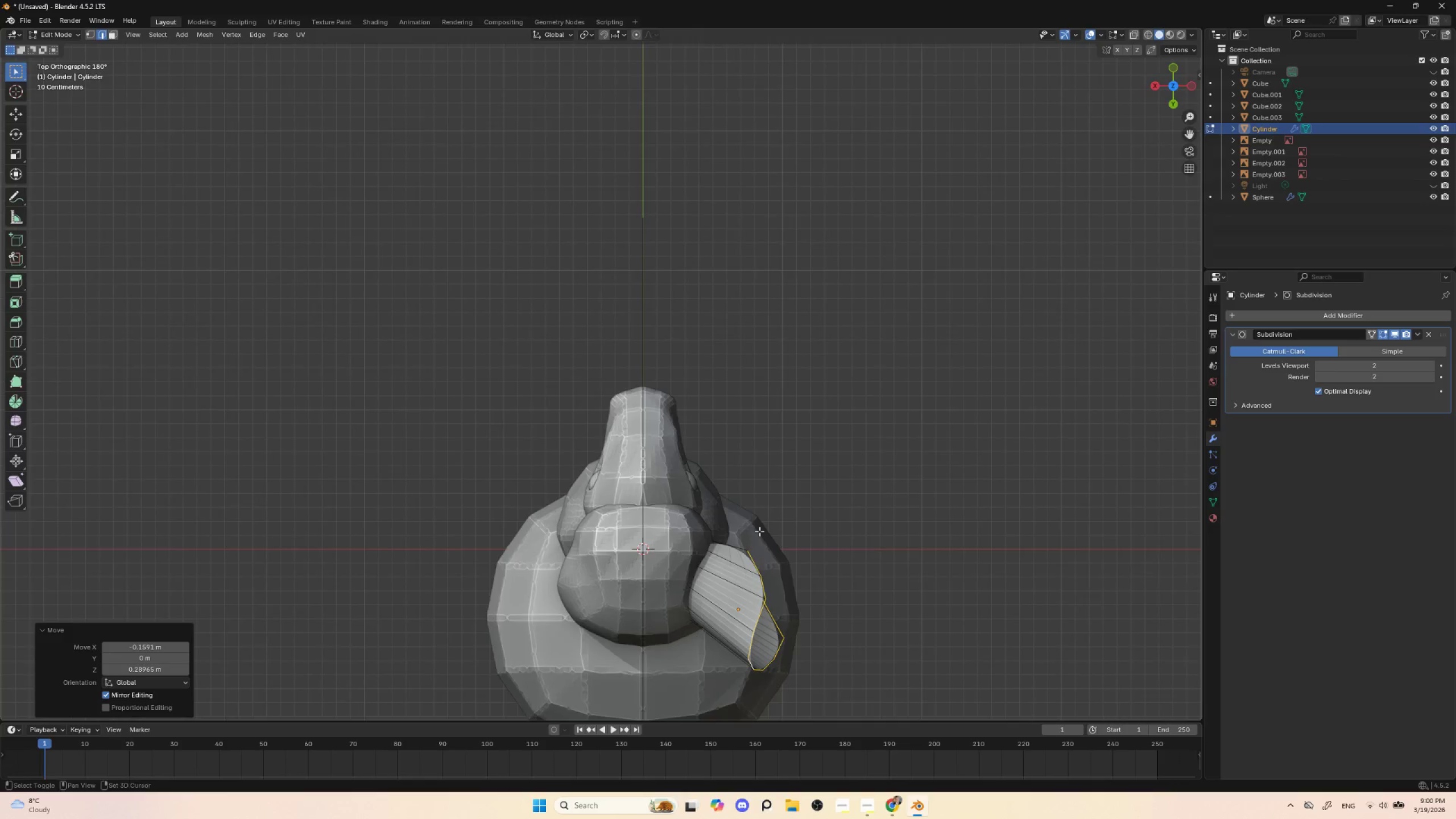 
hold_key(key=ShiftLeft, duration=0.52)
 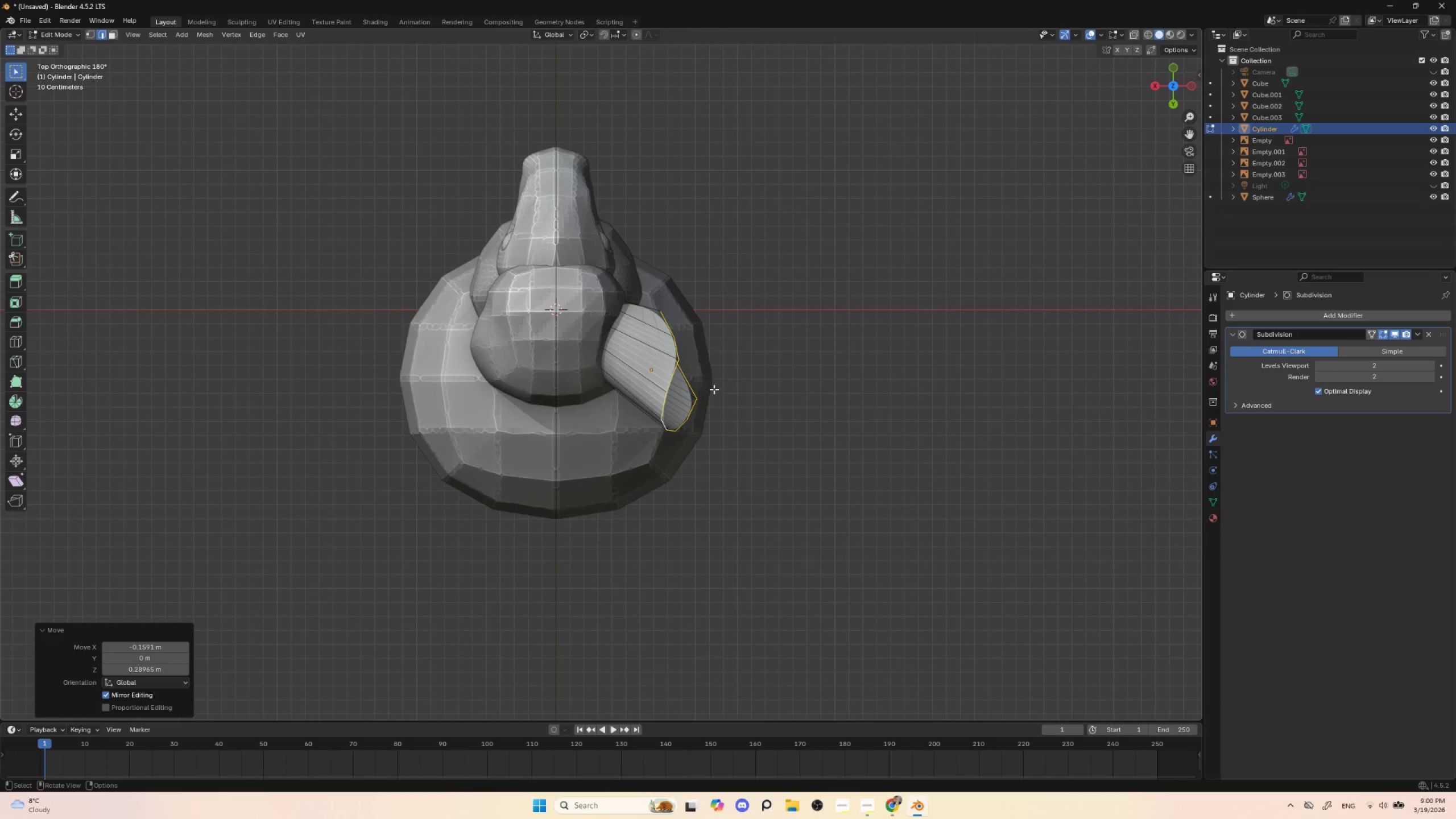 
scroll: coordinate [715, 394], scroll_direction: down, amount: 3.0
 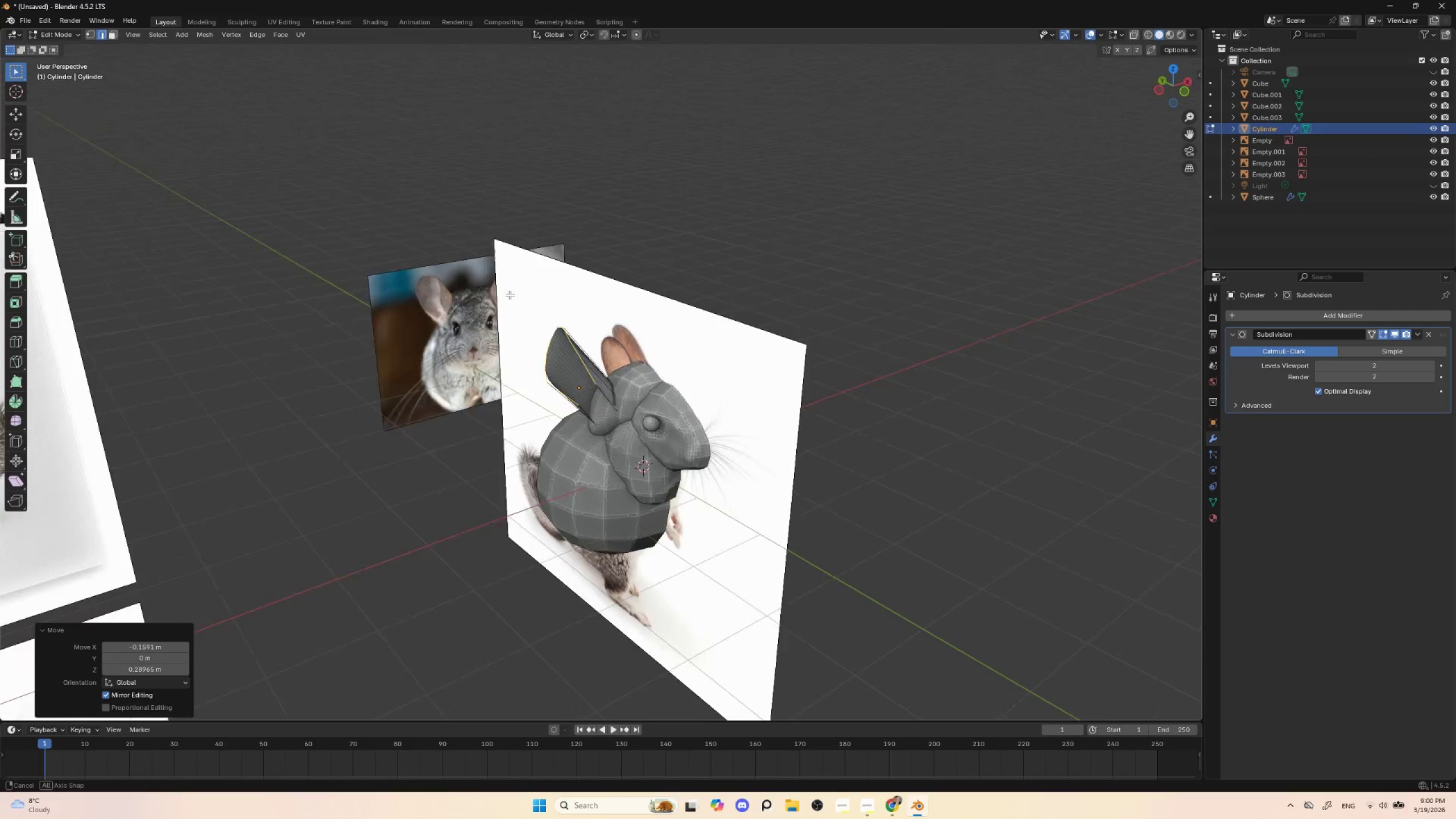 
key(Alt+AltLeft)
 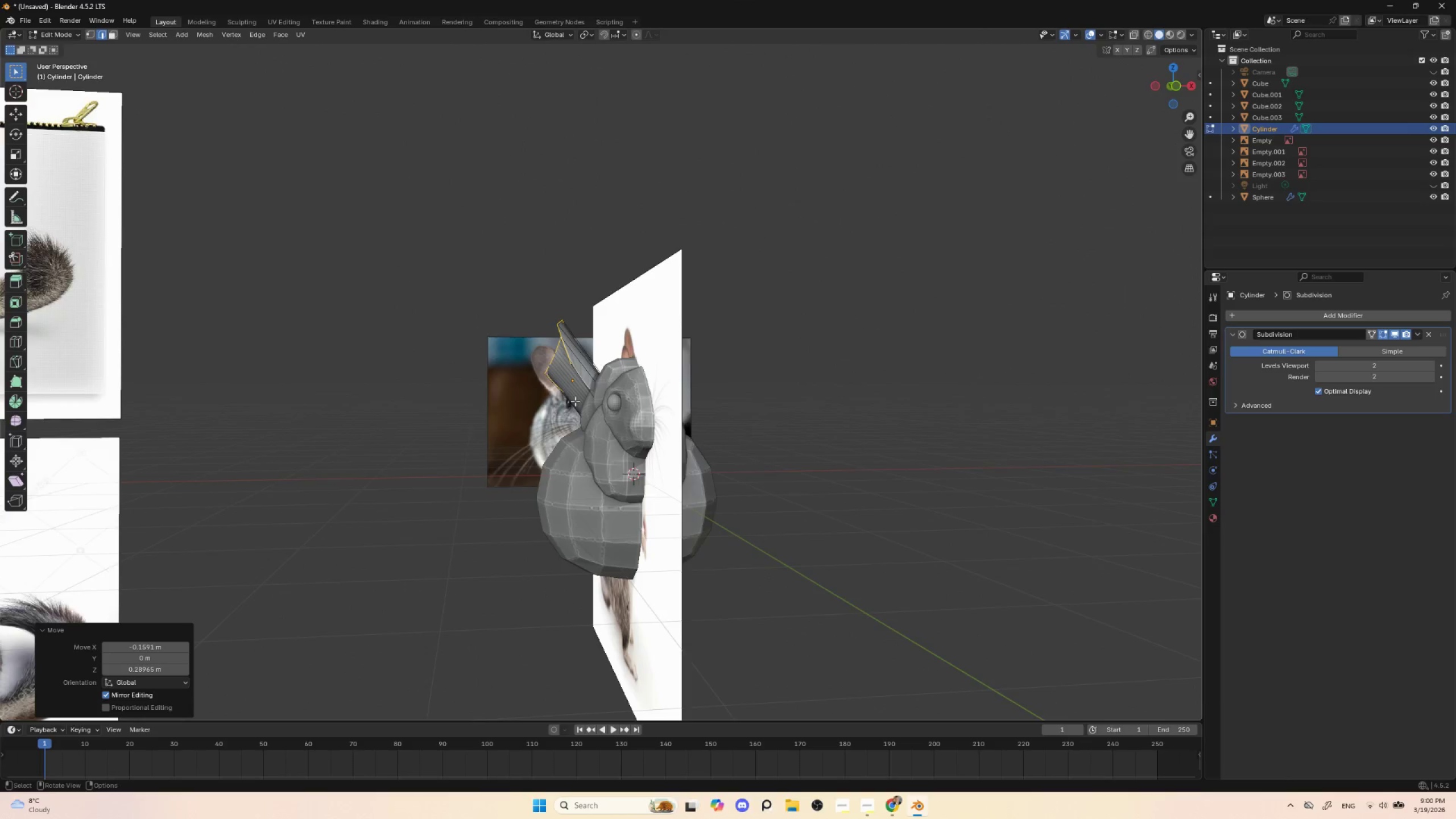 
hold_key(key=AltLeft, duration=0.44)
 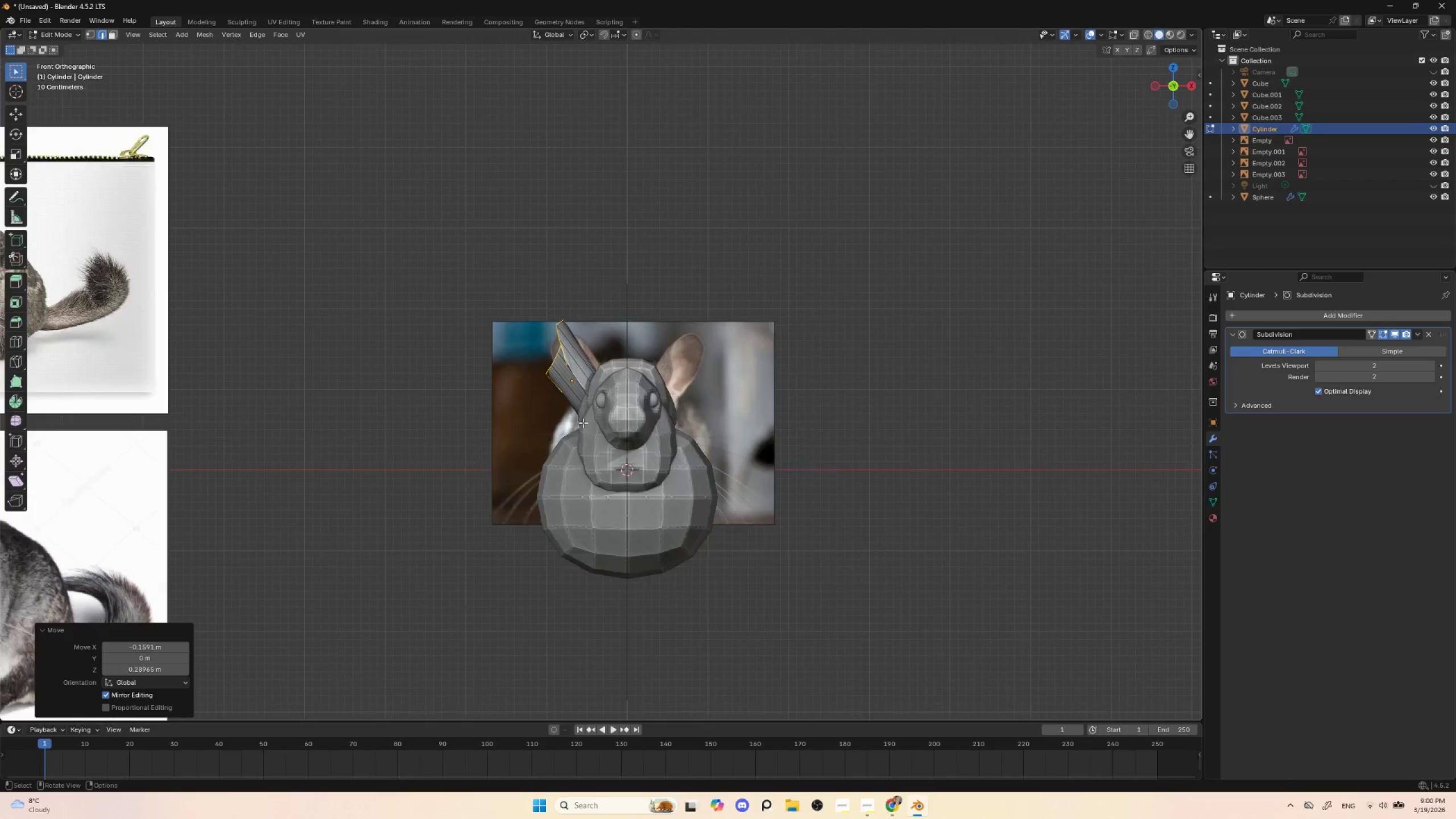 
key(Tab)
 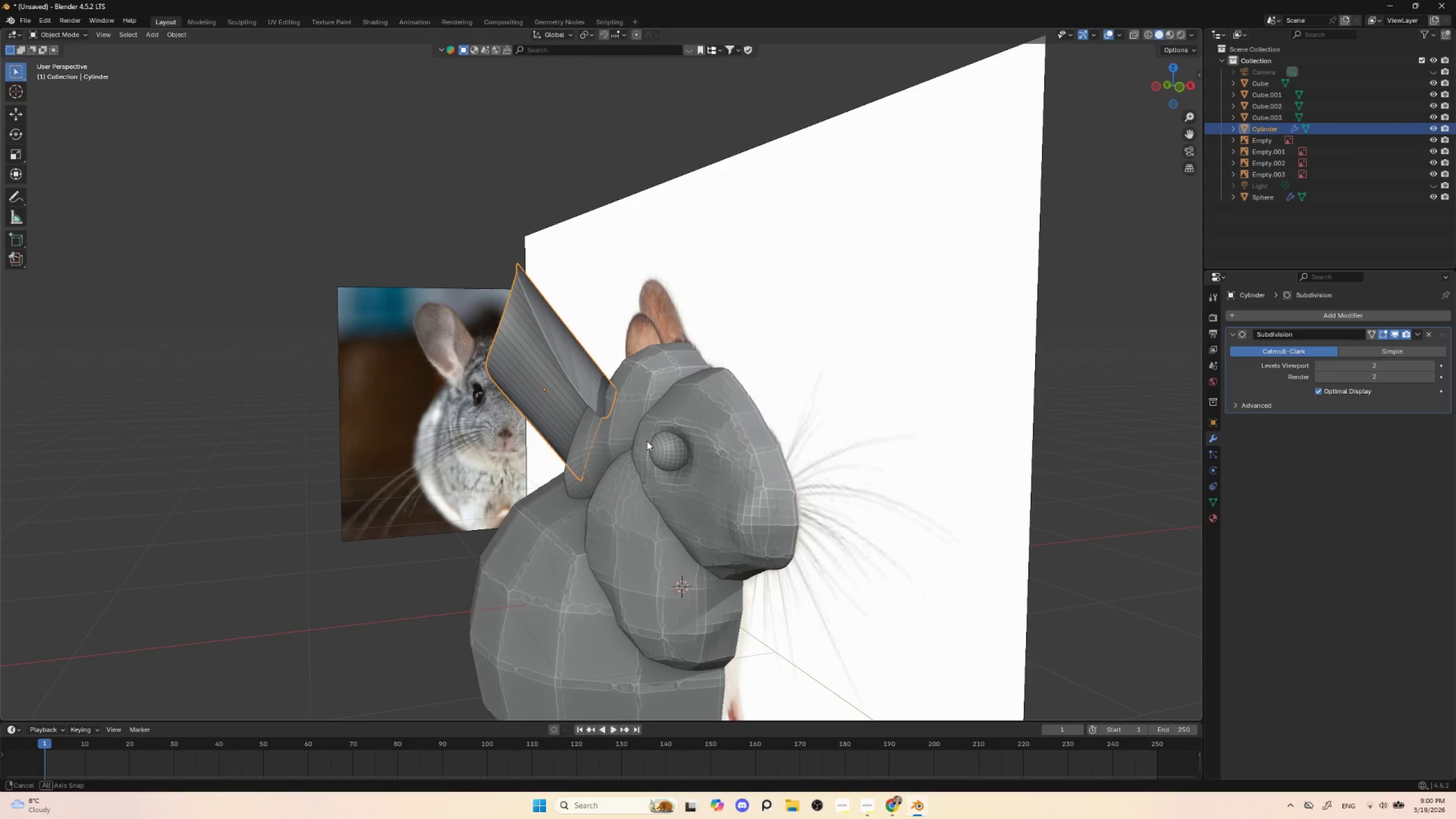 
scroll: coordinate [583, 423], scroll_direction: up, amount: 3.0
 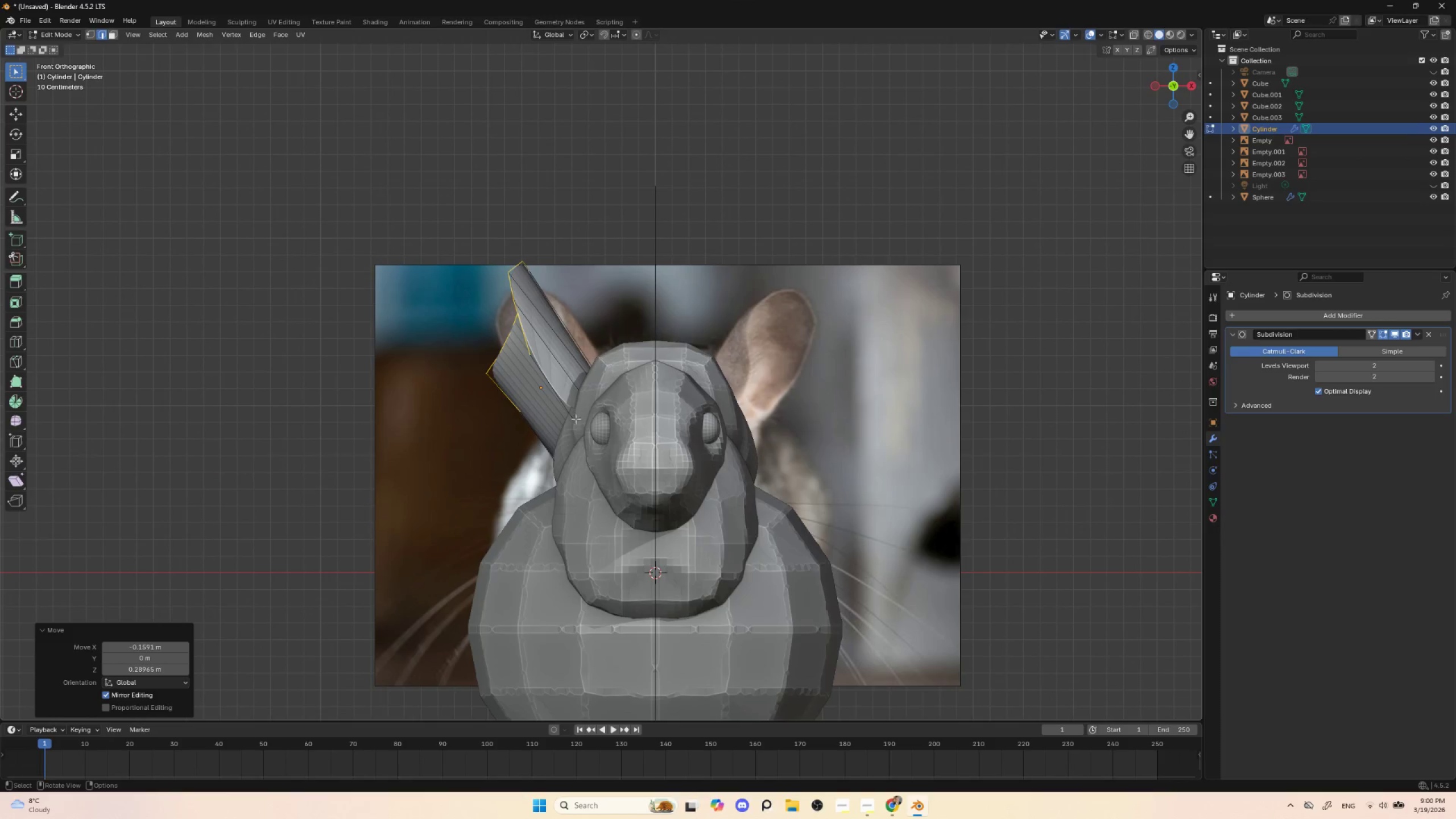 
hold_key(key=AltLeft, duration=0.36)
 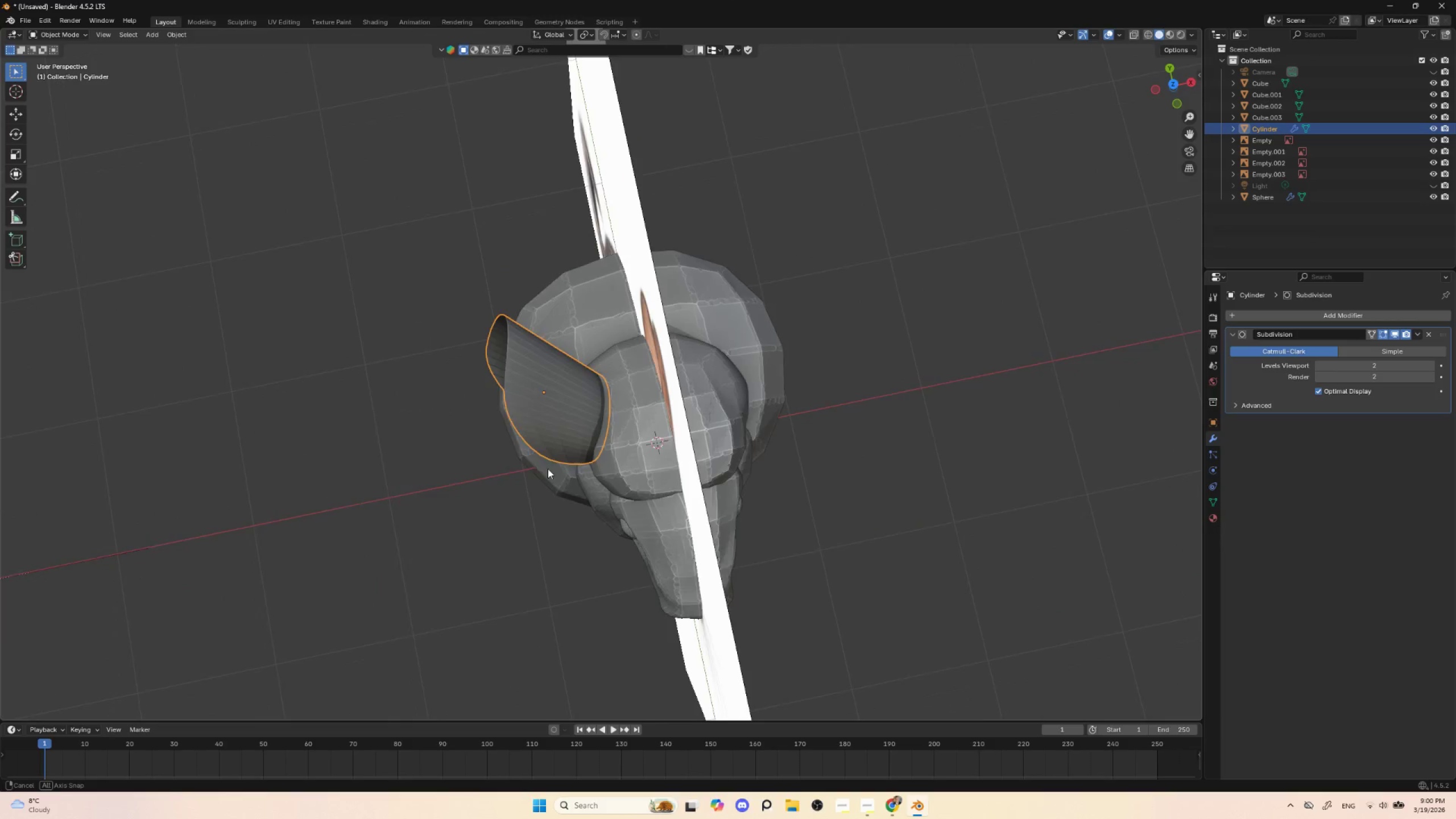 
hold_key(key=AltLeft, duration=1.26)
 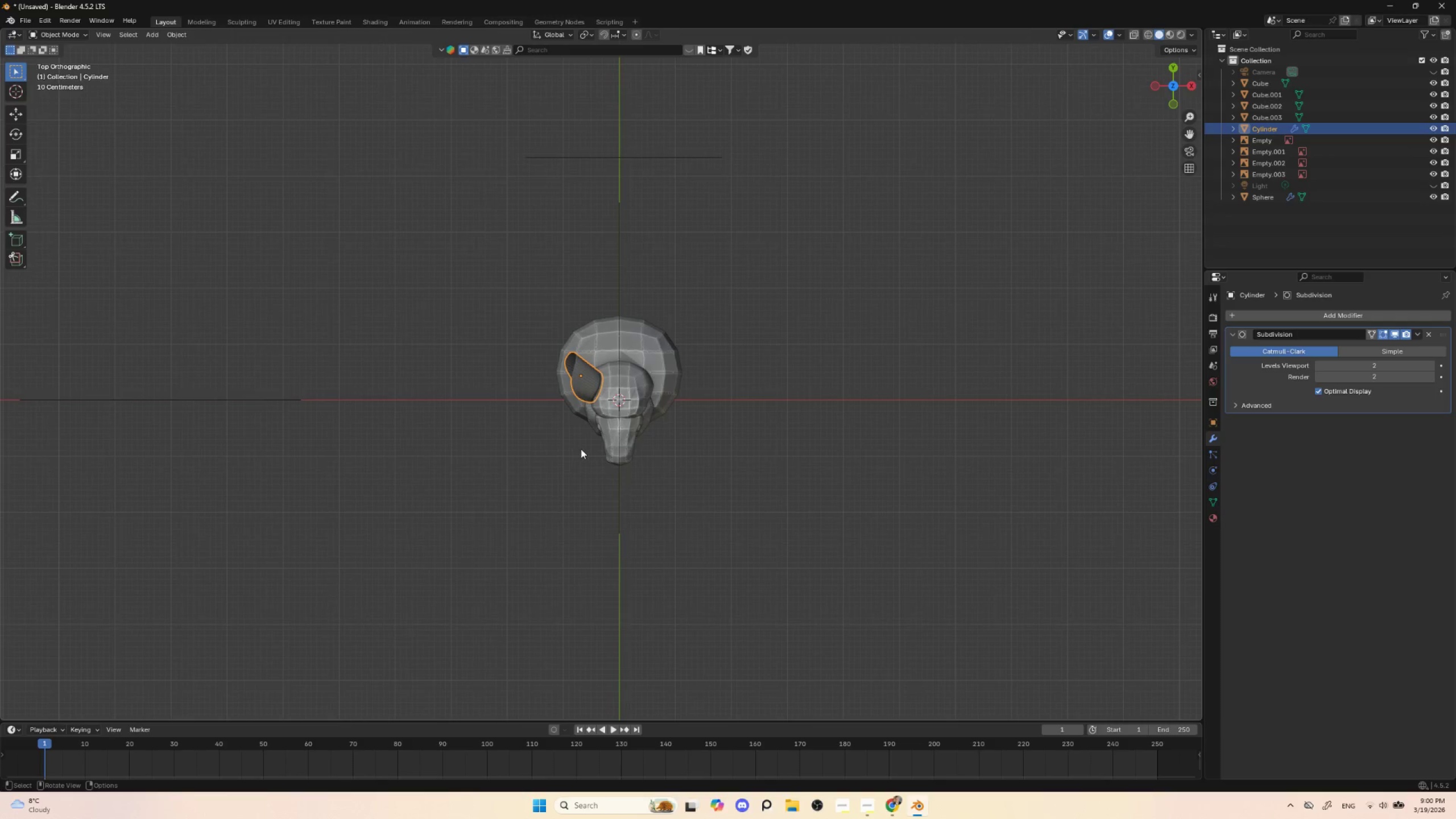 
hold_key(key=AltLeft, duration=2.66)
scroll: coordinate [577, 447], scroll_direction: down, amount: 5.0
 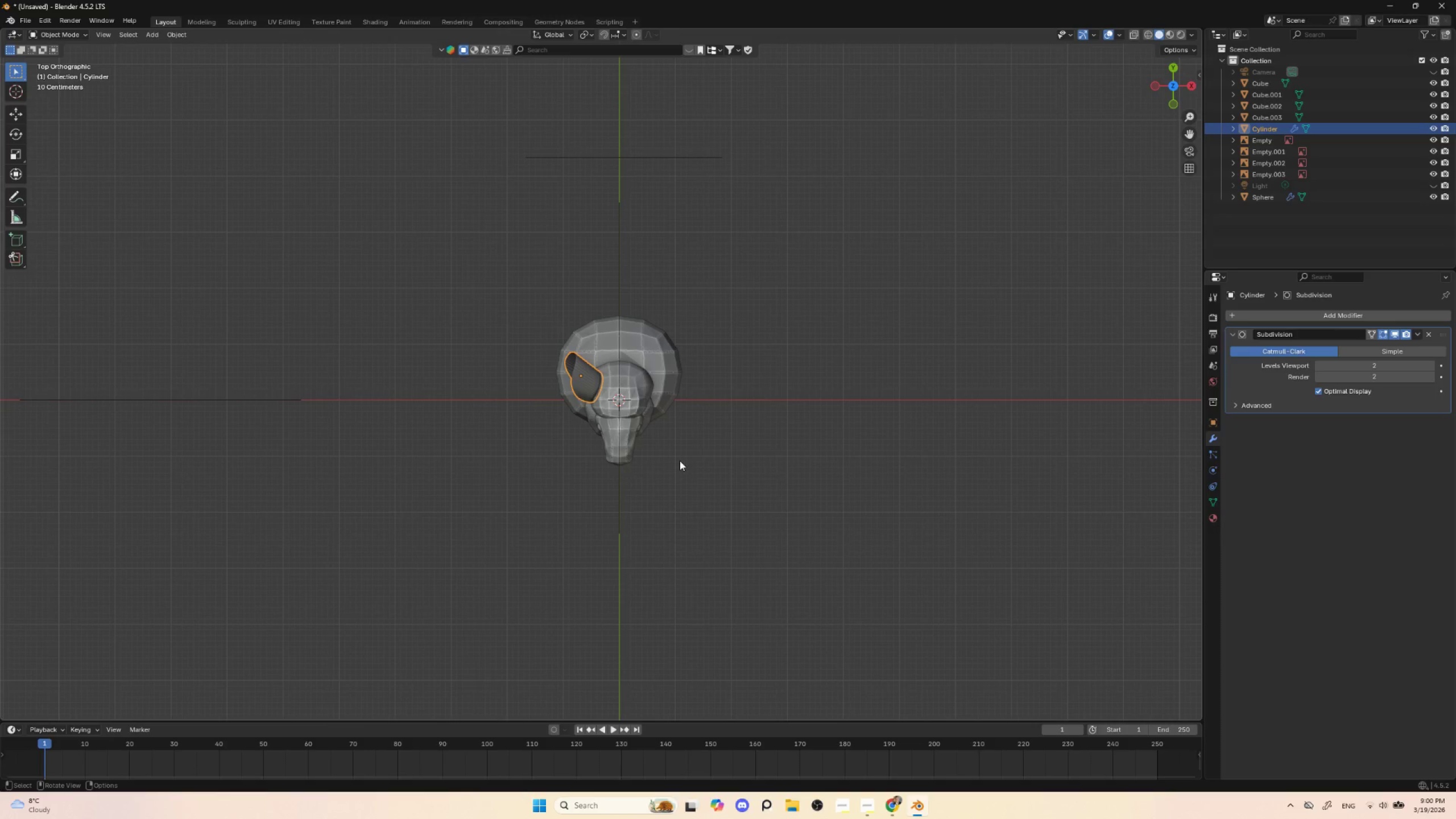 
scroll: coordinate [677, 466], scroll_direction: up, amount: 4.0
 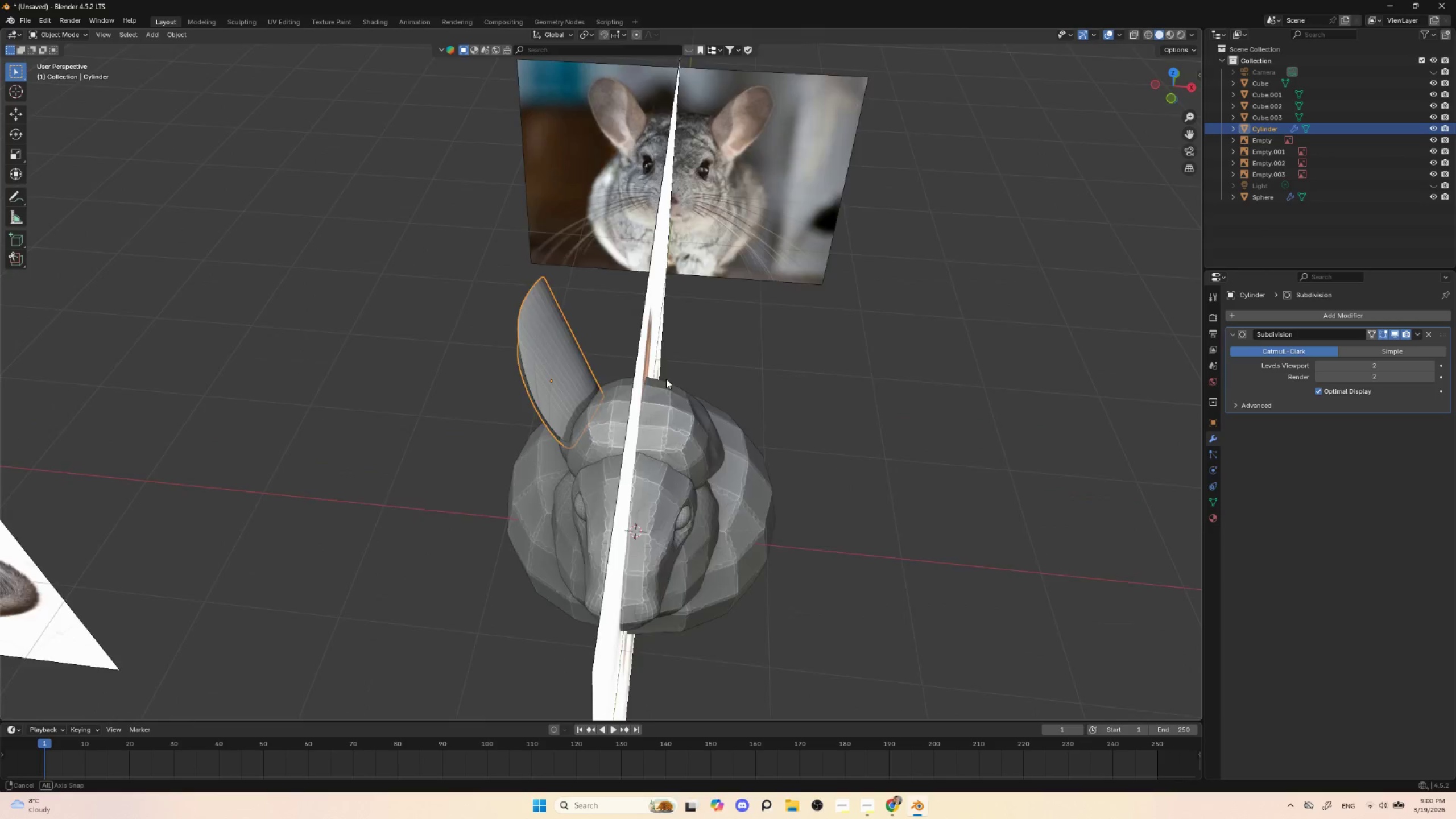 
hold_key(key=AltLeft, duration=0.48)
 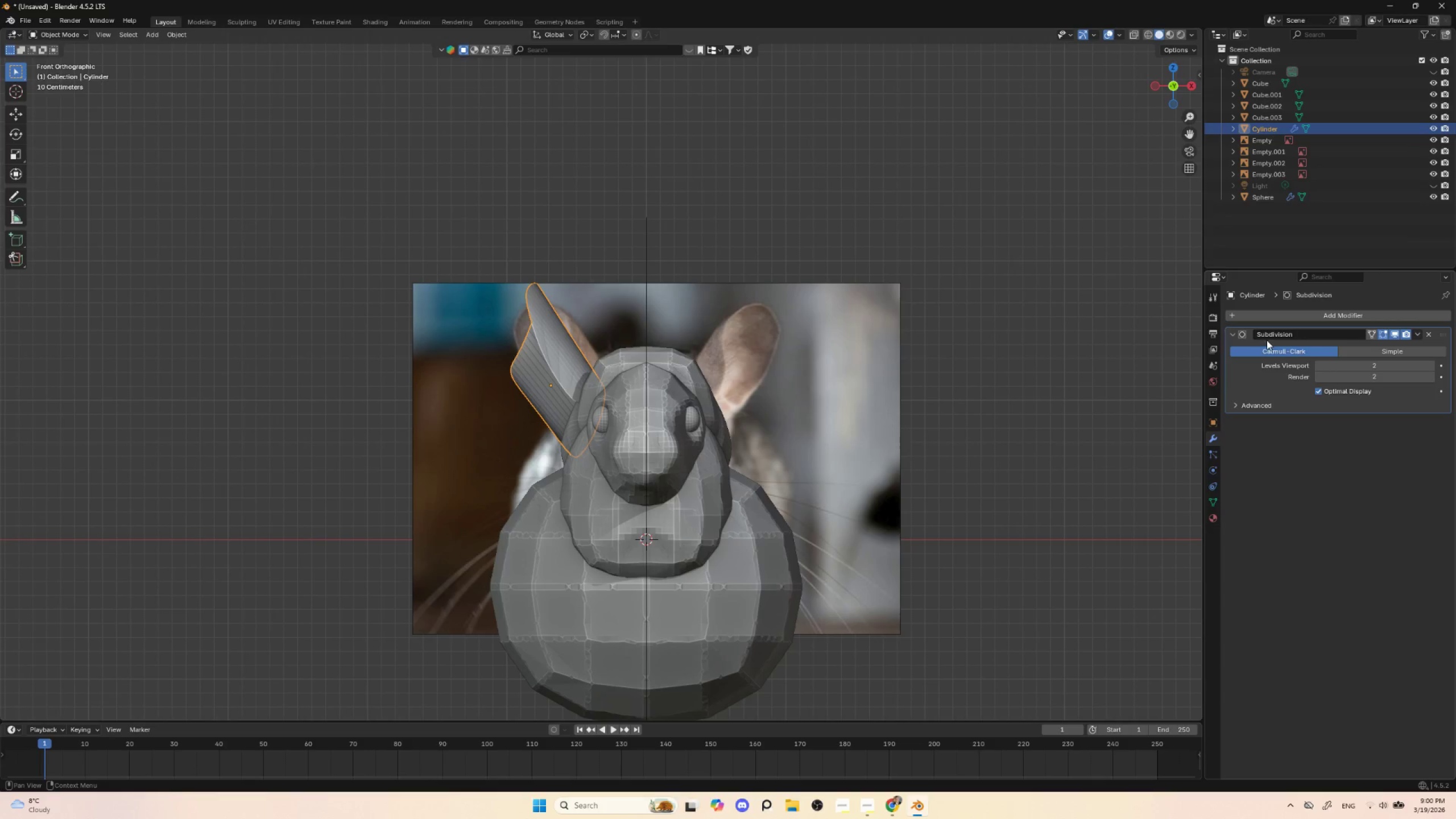 
left_click([1295, 320])
 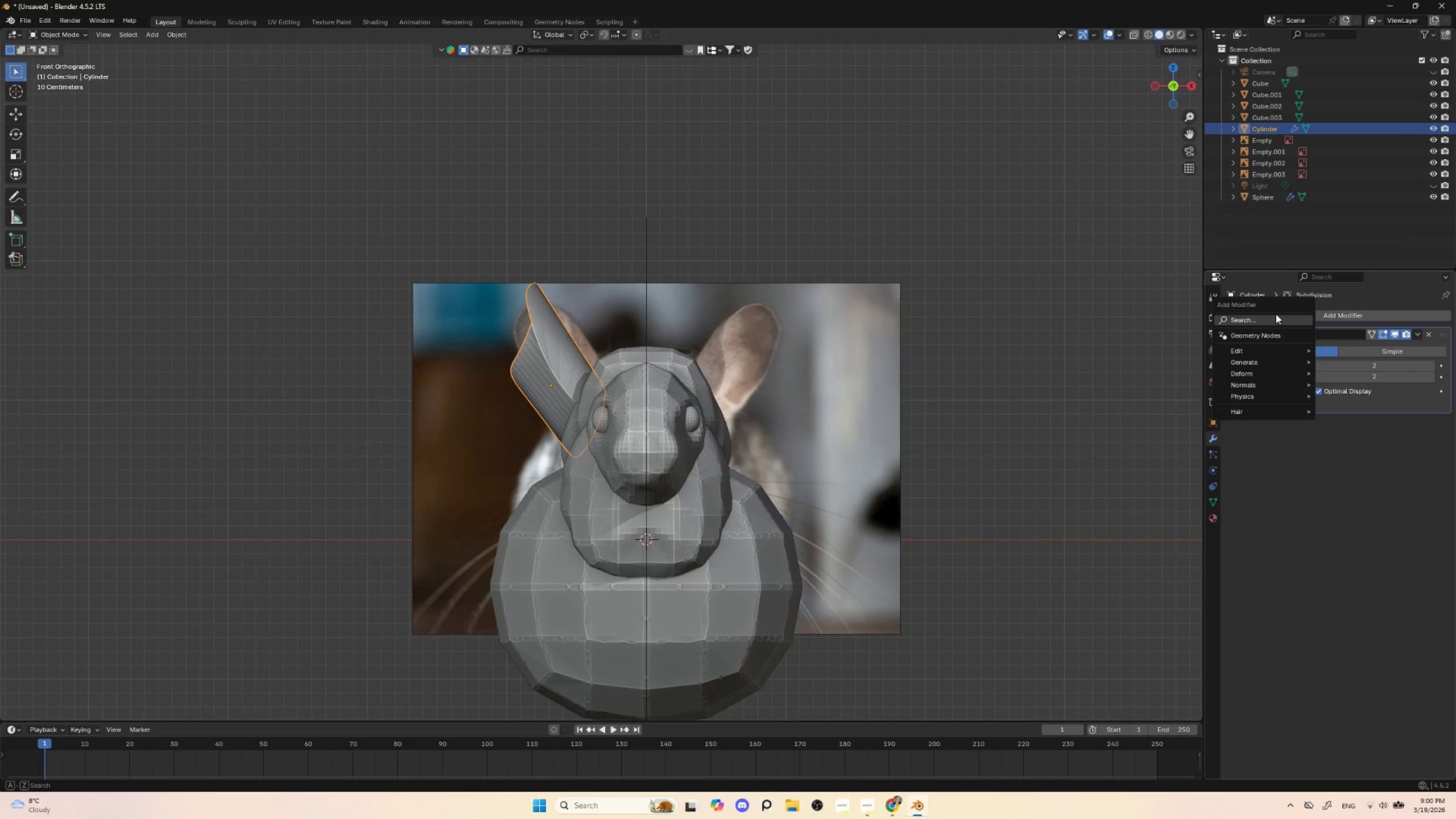 
left_click([1276, 314])
 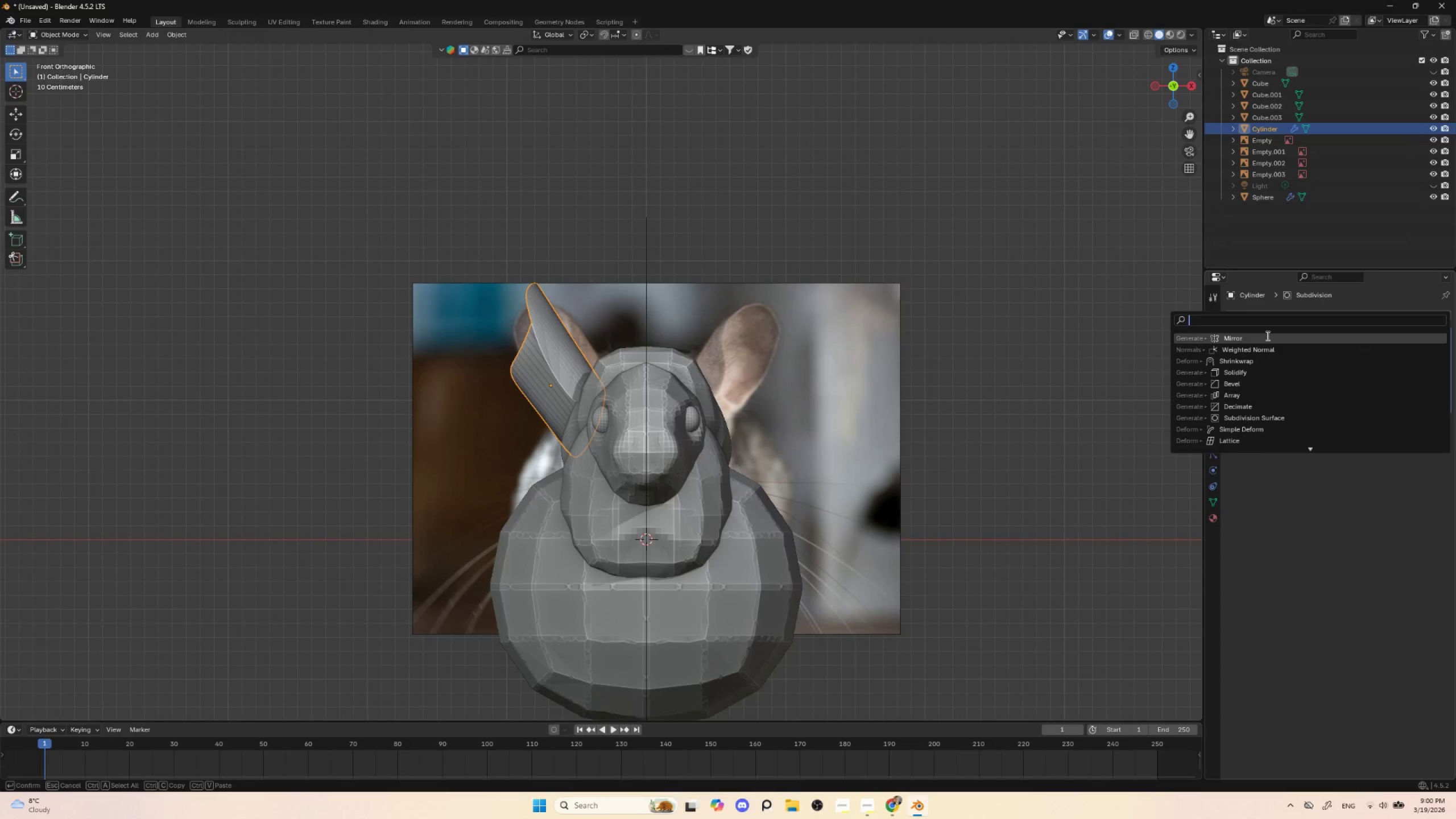 
left_click([1265, 336])
 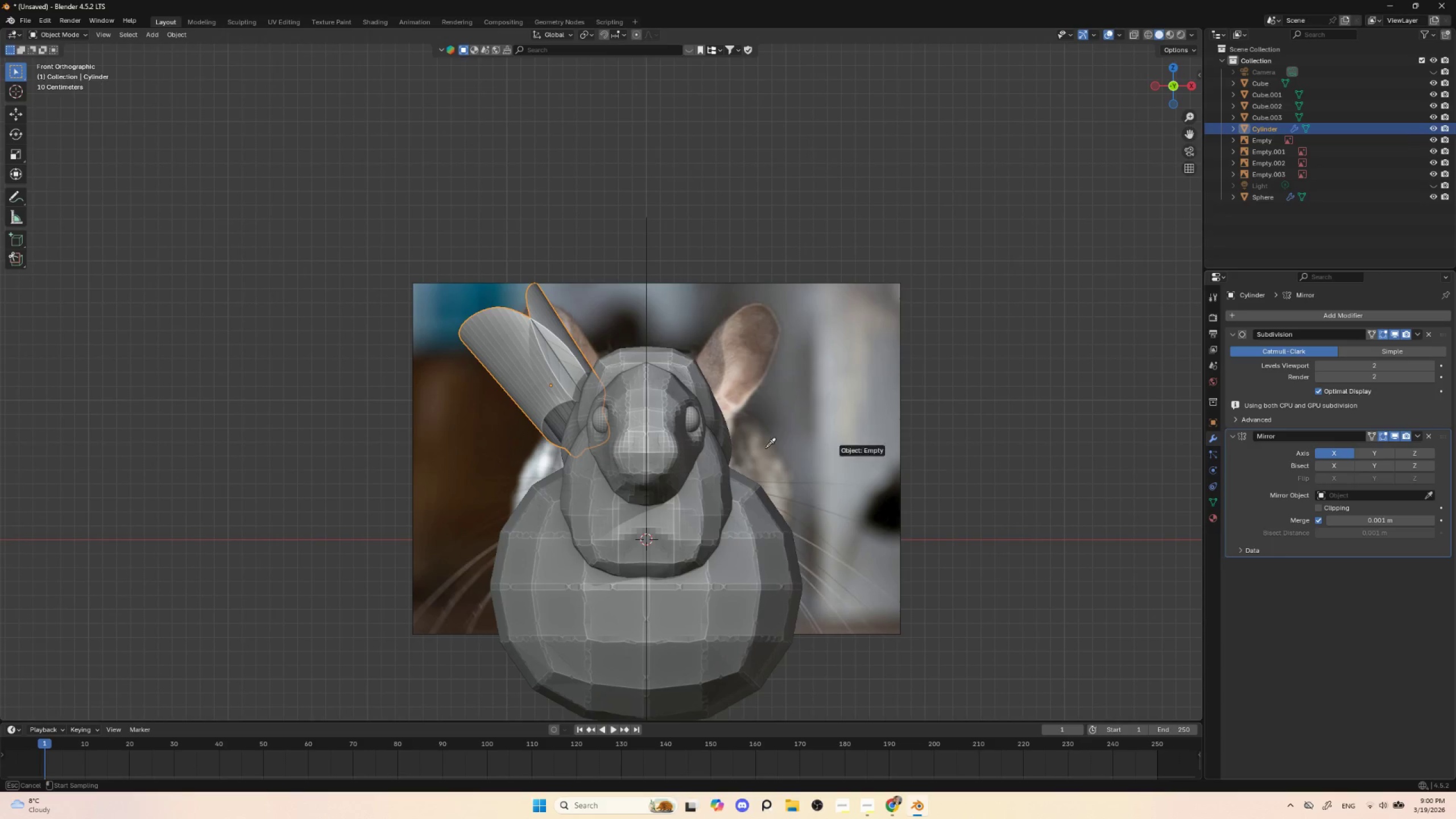 
left_click([685, 359])
 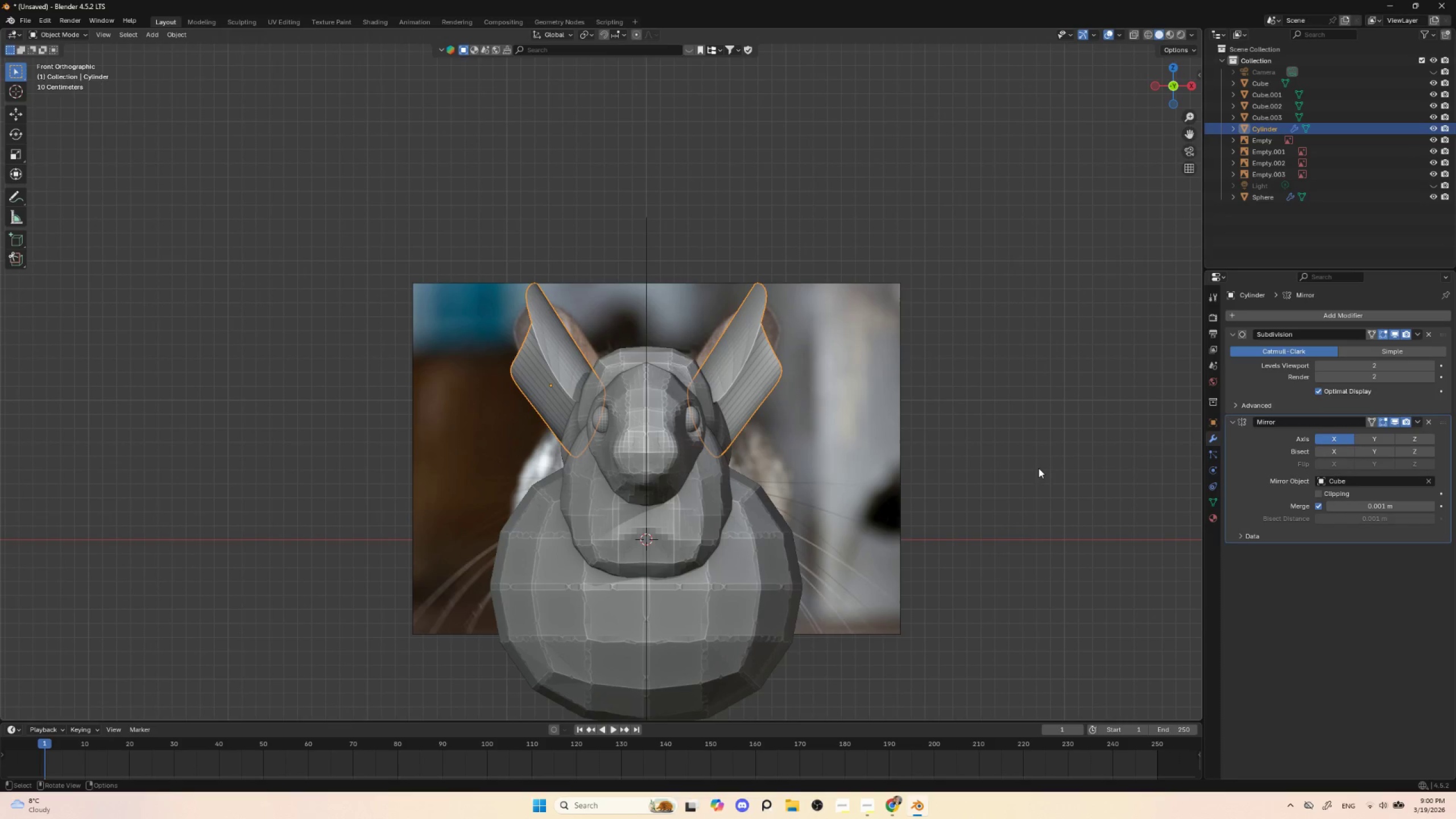 
left_click([1081, 439])
 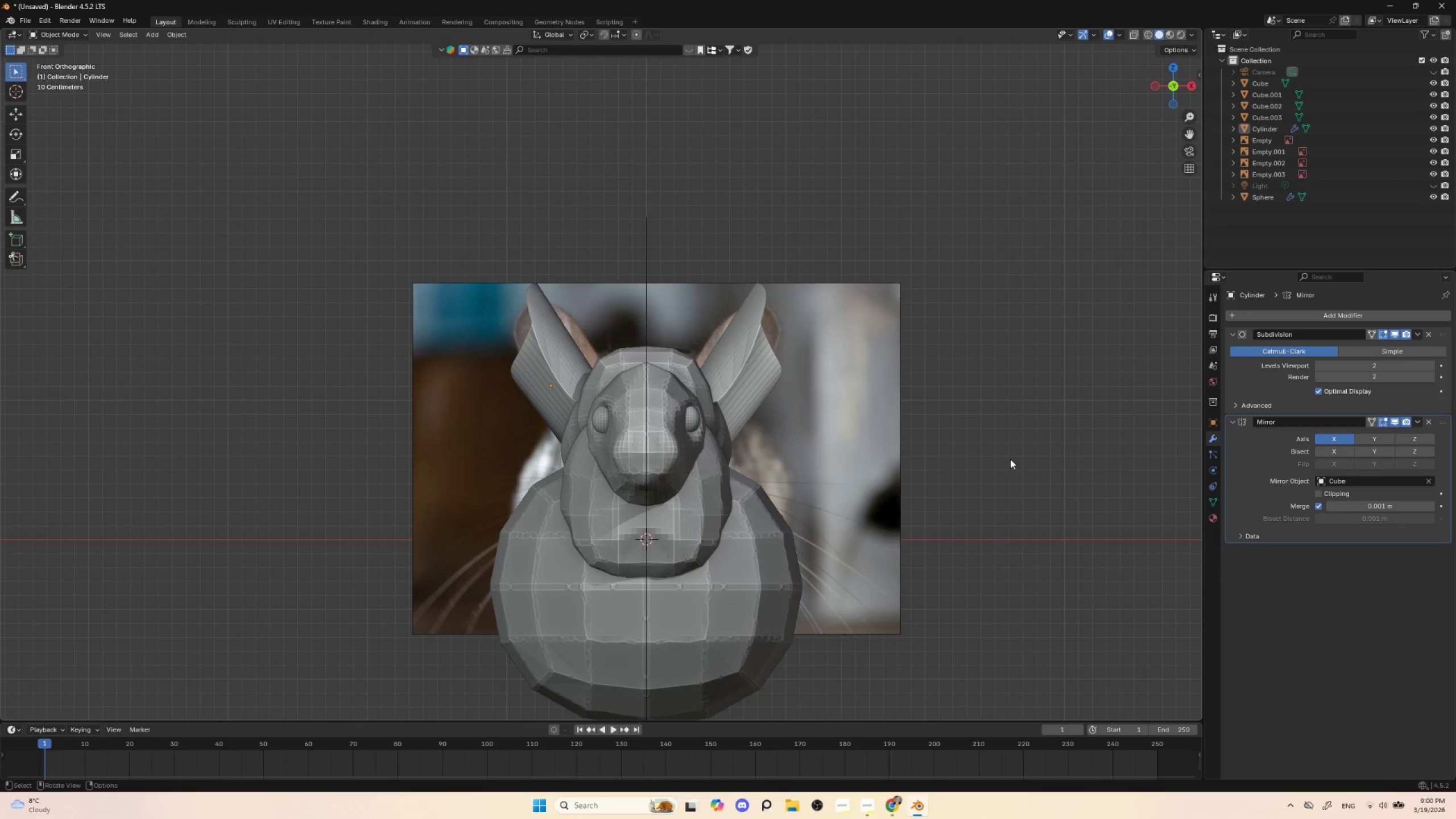 
scroll: coordinate [995, 471], scroll_direction: down, amount: 4.0
 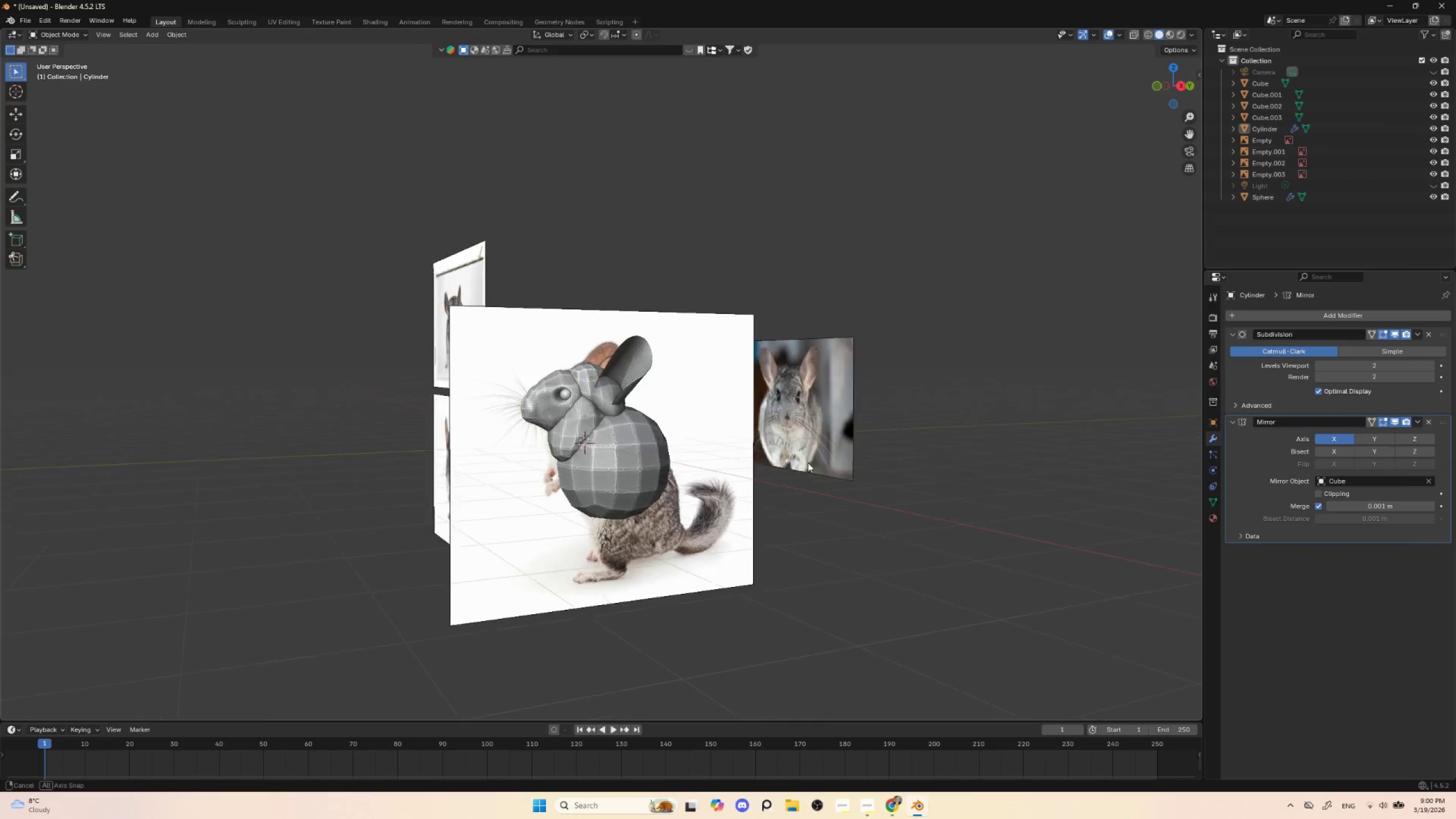 
hold_key(key=AltLeft, duration=0.42)
 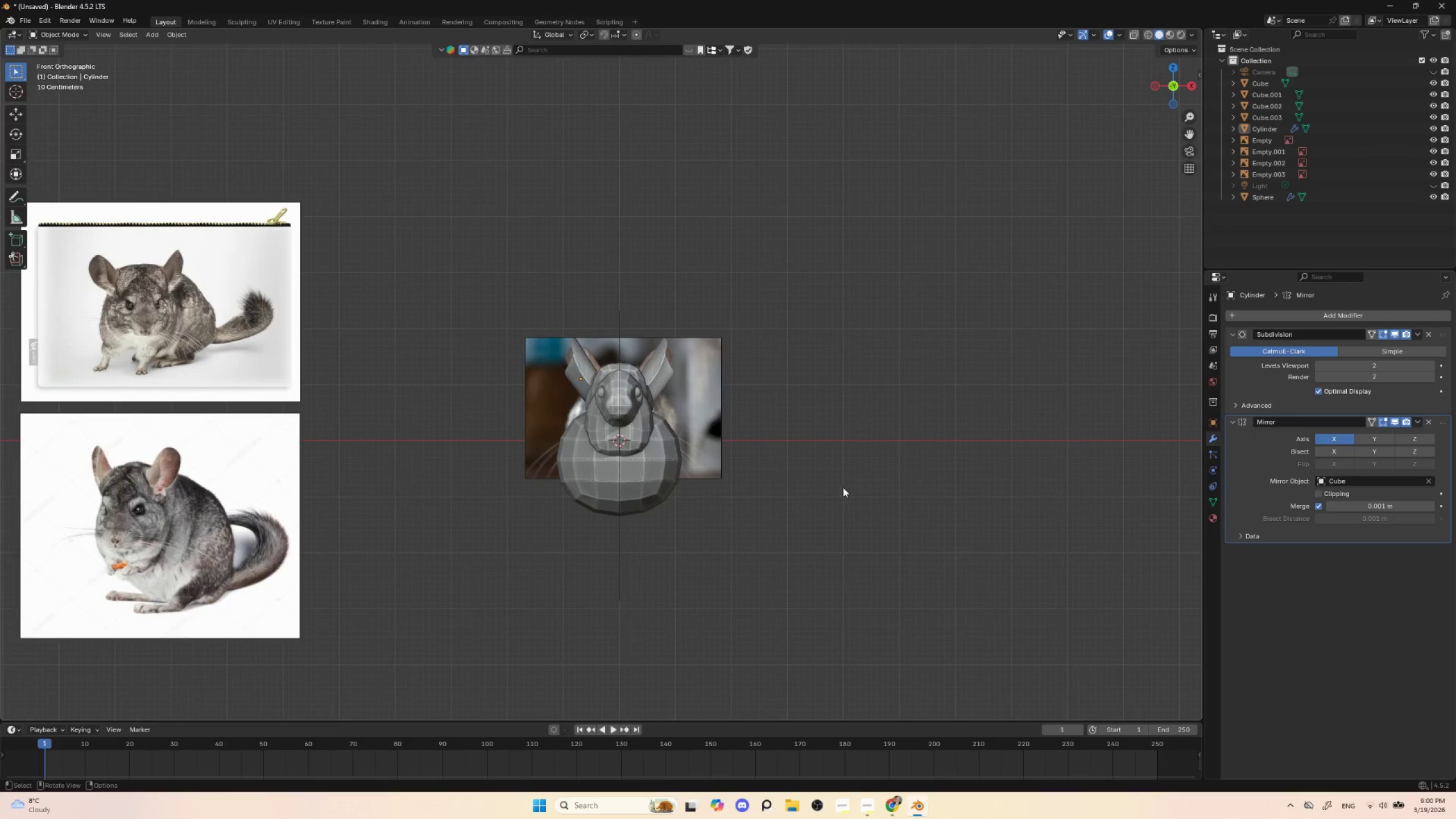 
scroll: coordinate [839, 487], scroll_direction: up, amount: 4.0
 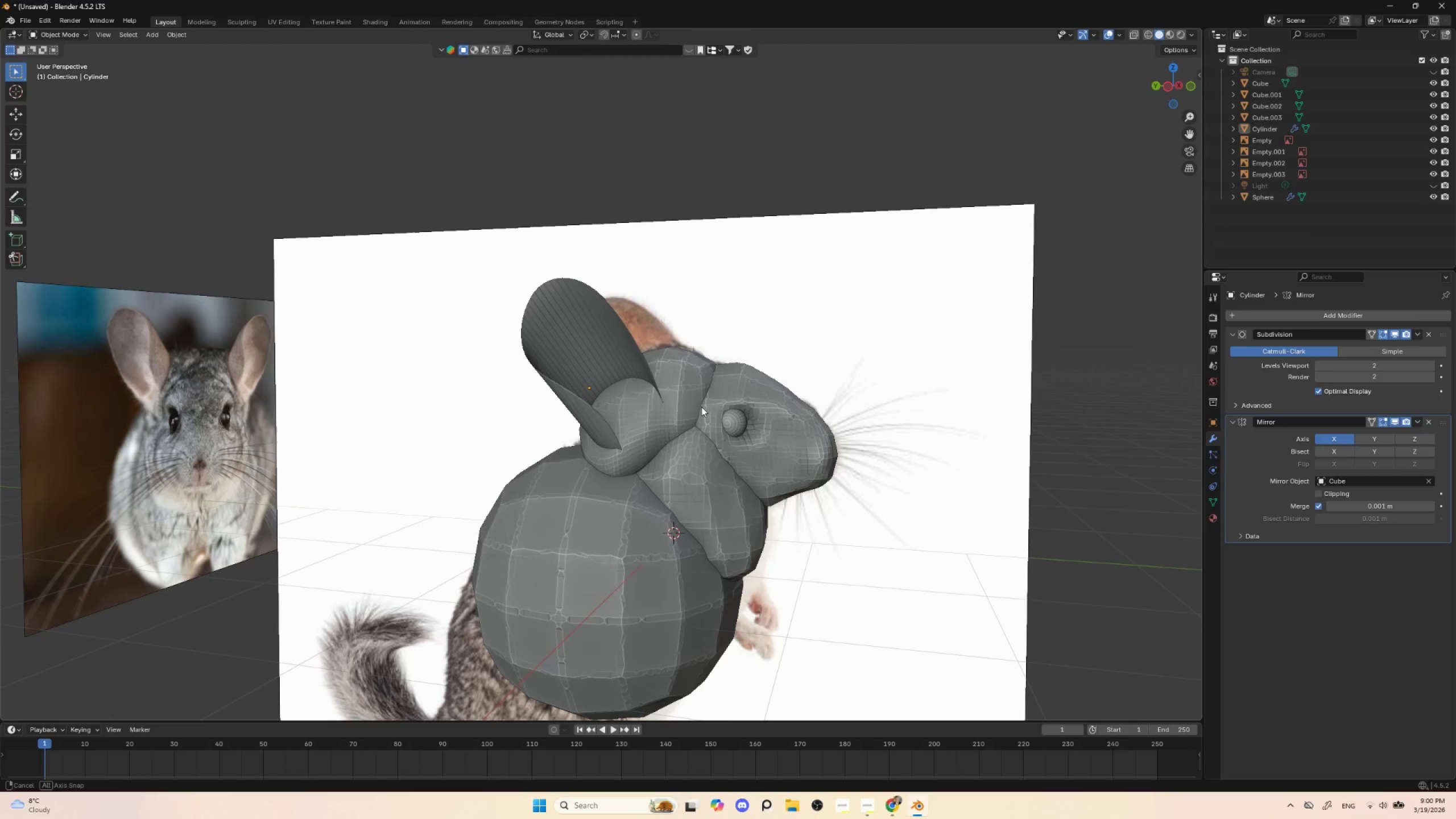 
hold_key(key=AltLeft, duration=0.48)
 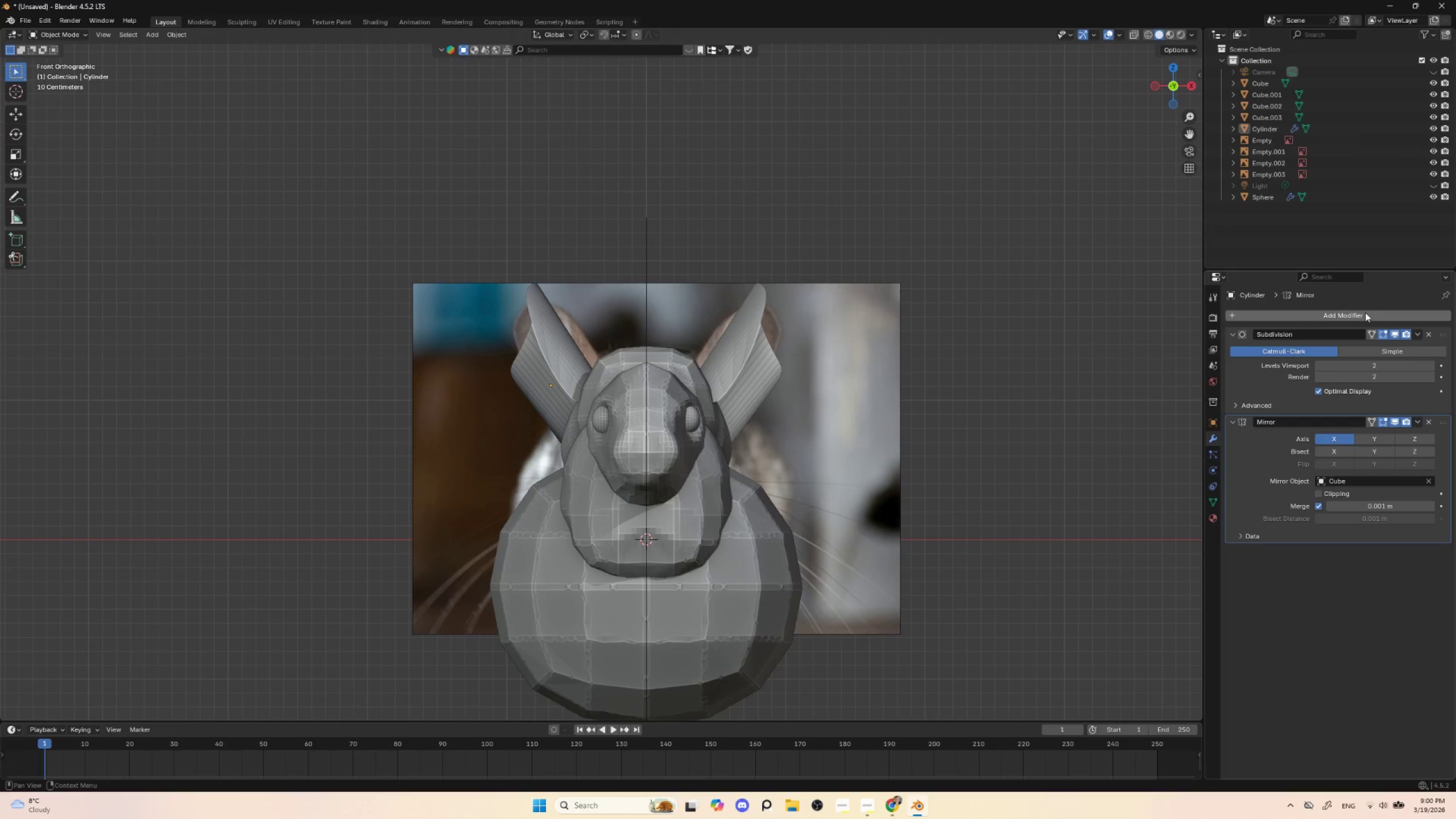 
left_click([1364, 312])
 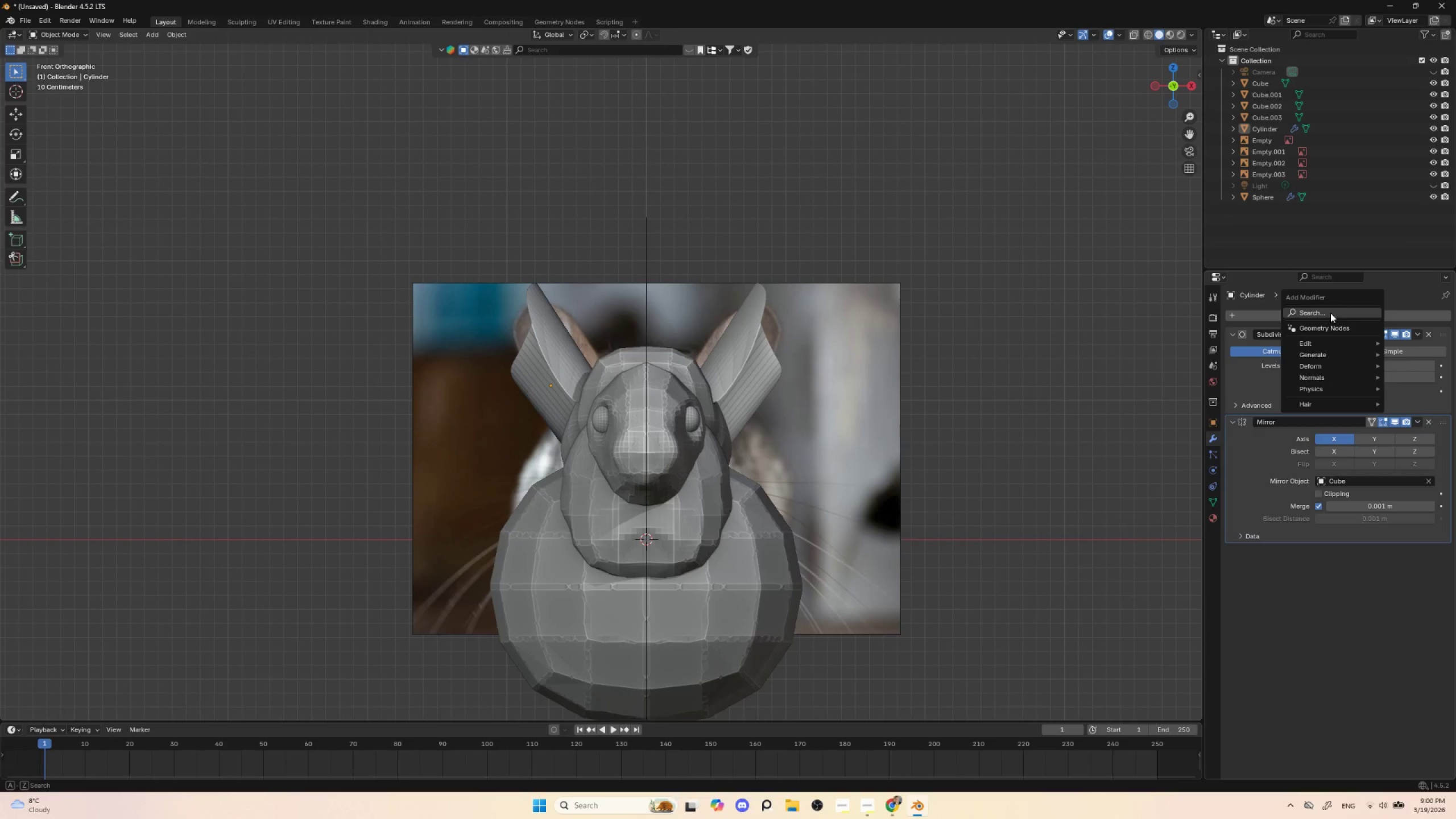 
left_click([1330, 313])
 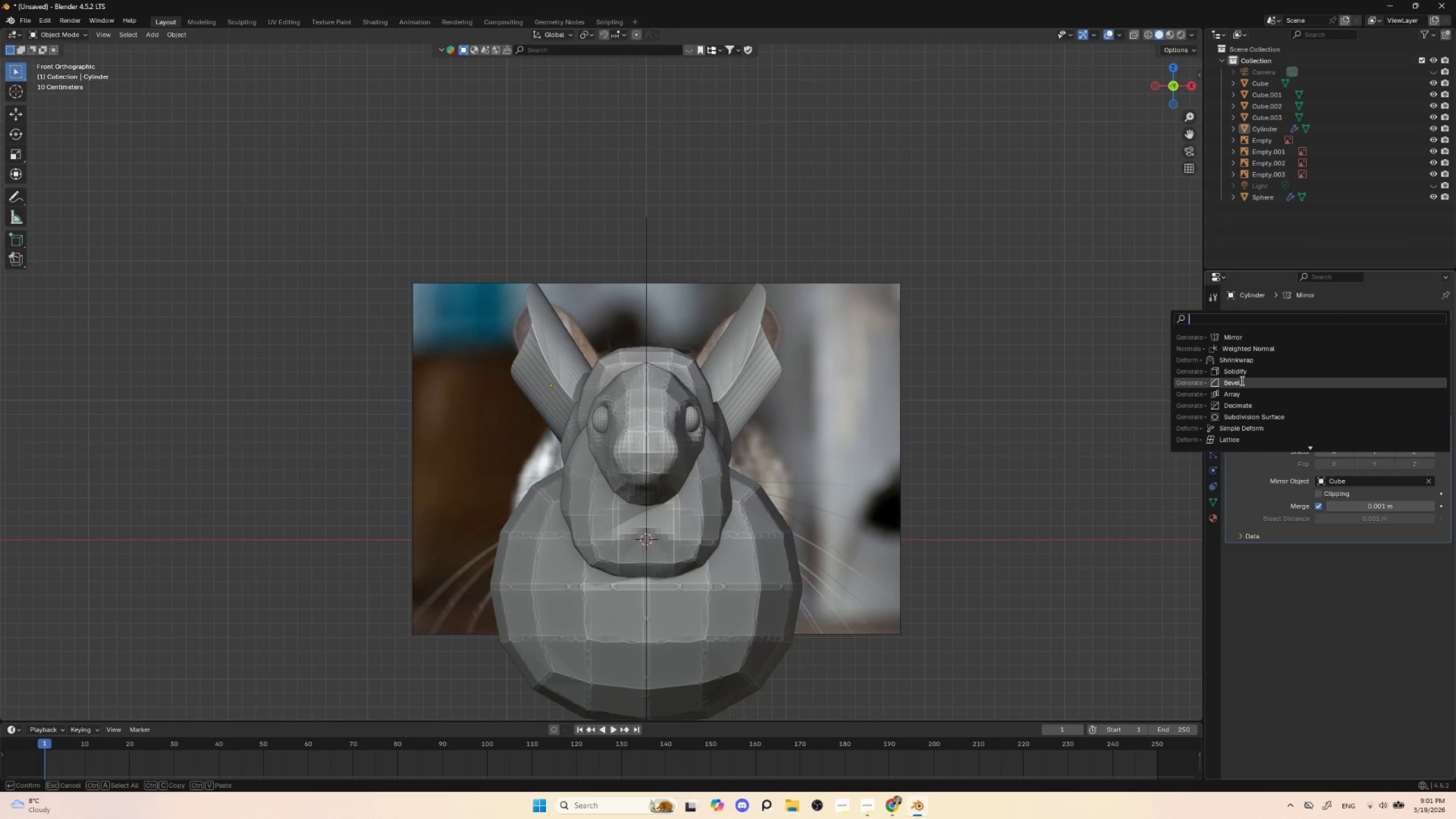 
left_click([1242, 371])
 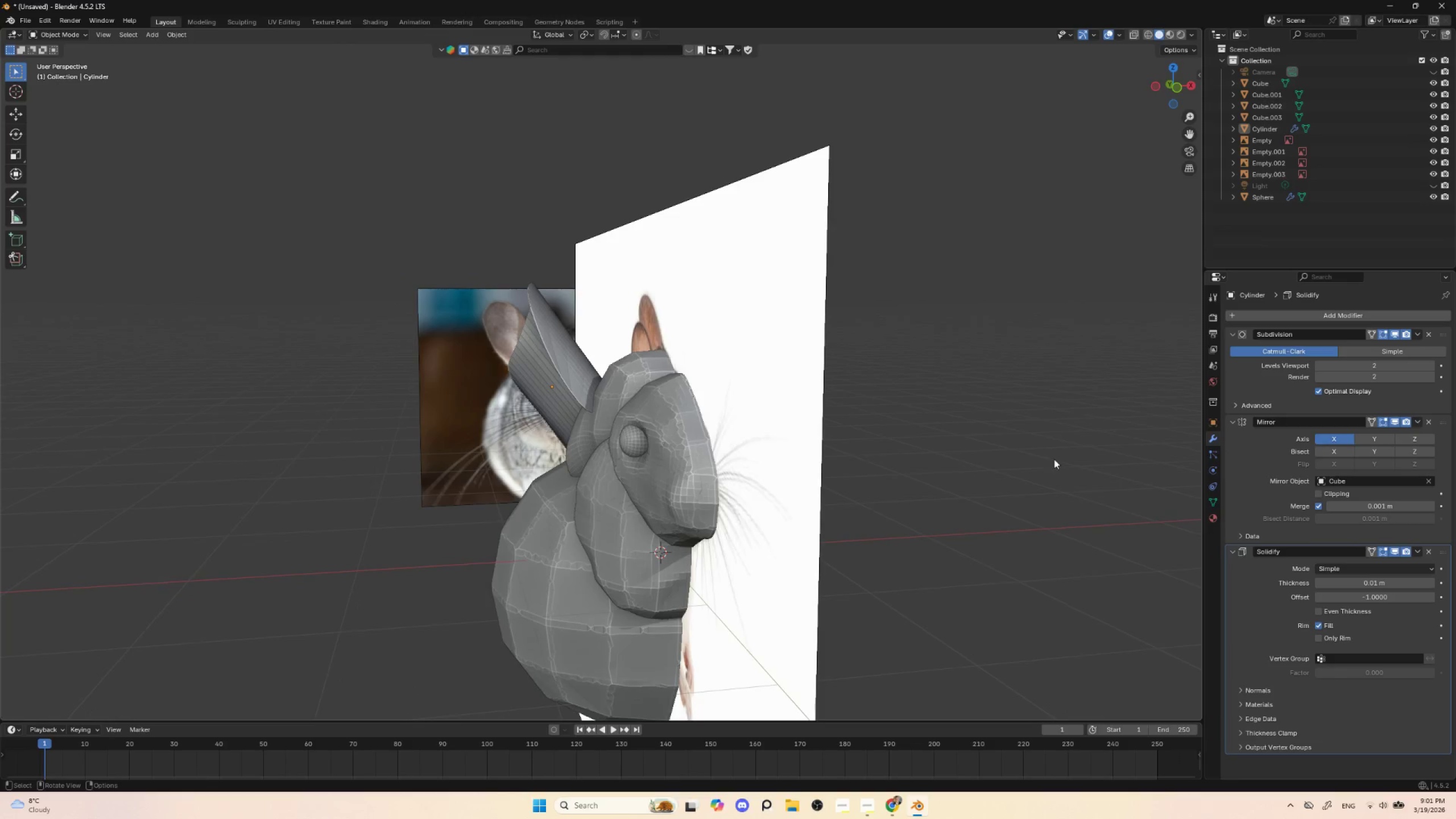 
mouse_move([1370, 522])
 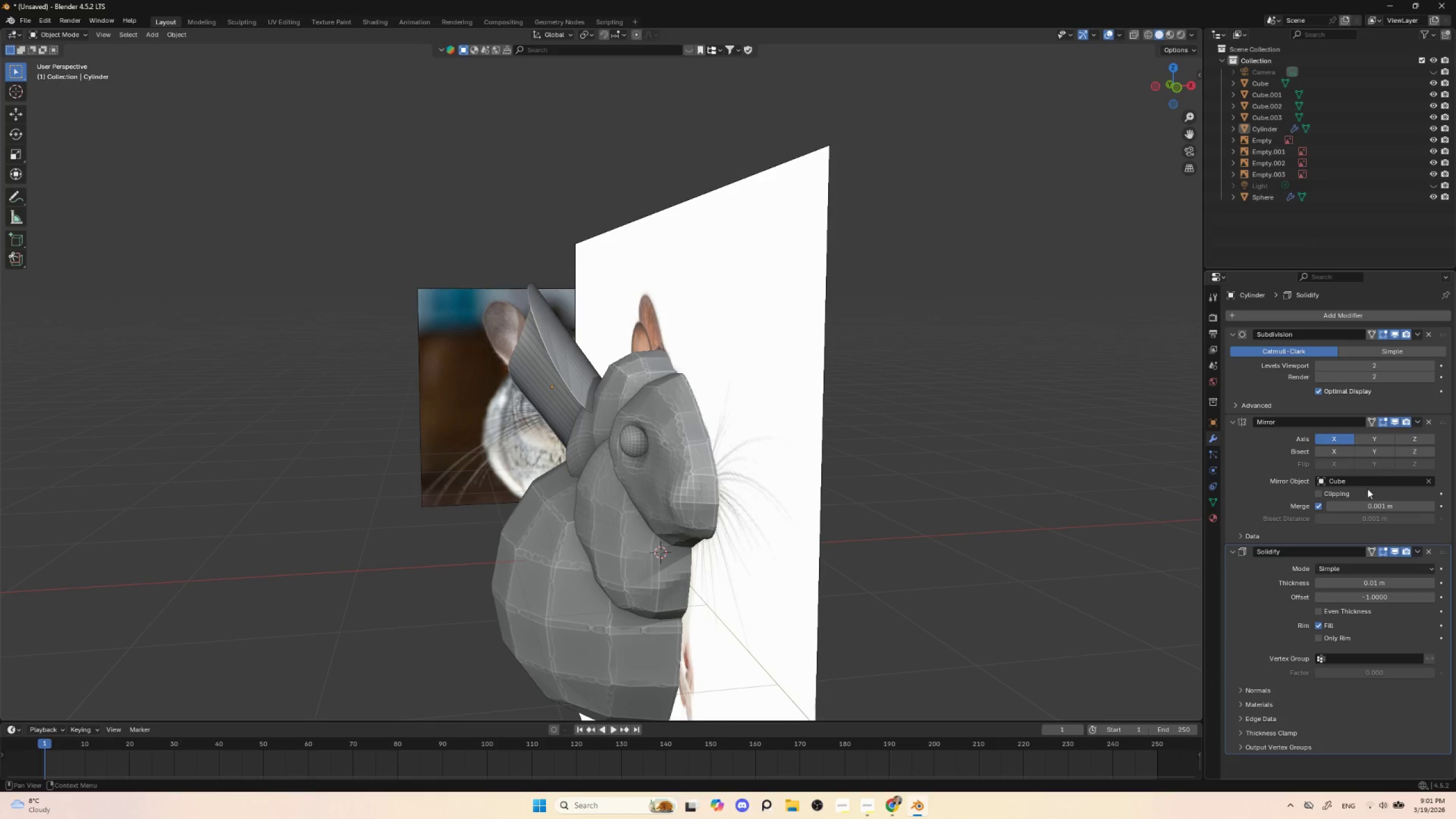 
scroll: coordinate [1365, 471], scroll_direction: up, amount: 4.0
 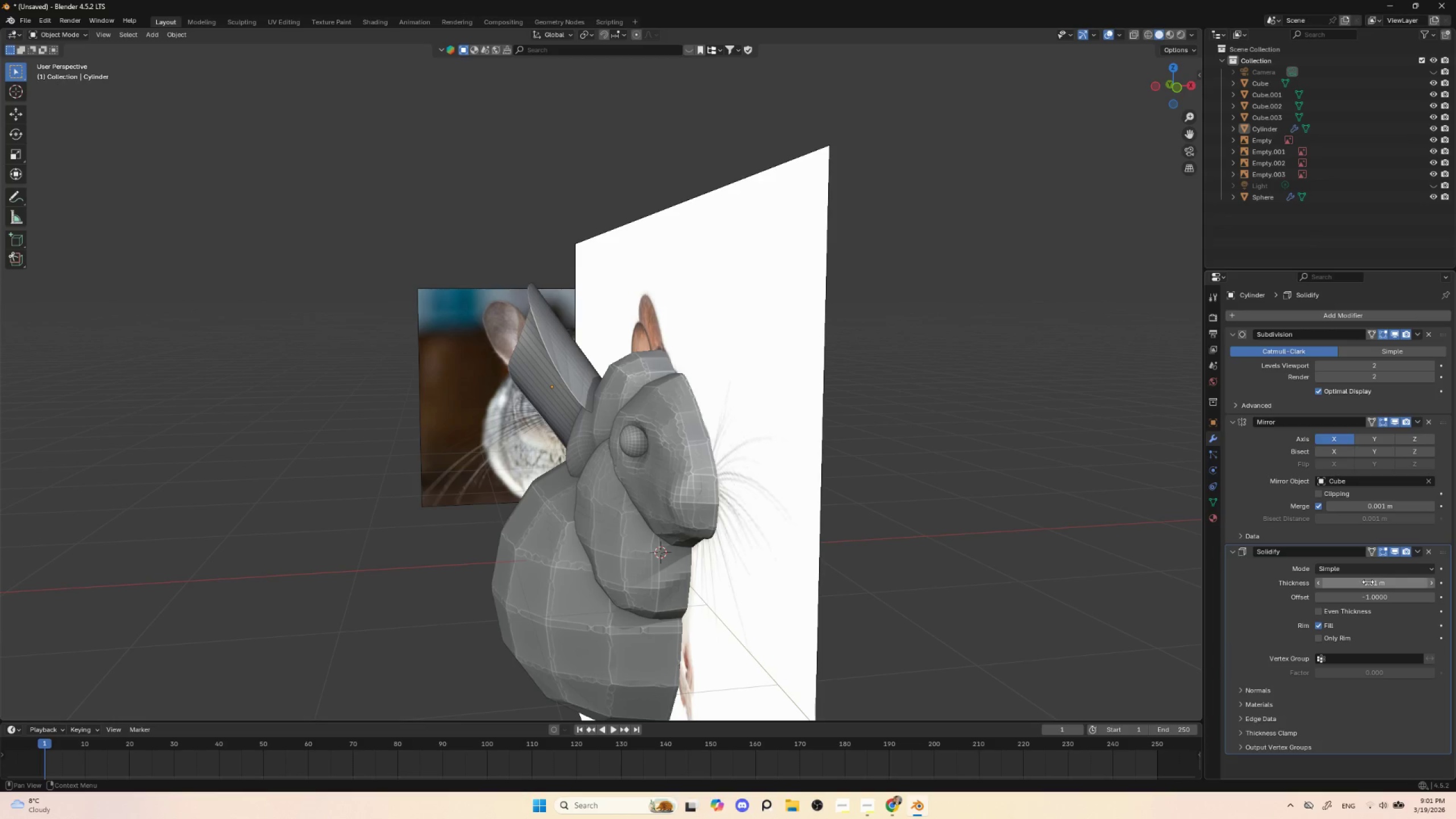 
left_click_drag(start_coordinate=[1368, 582], to_coordinate=[216, 581])
 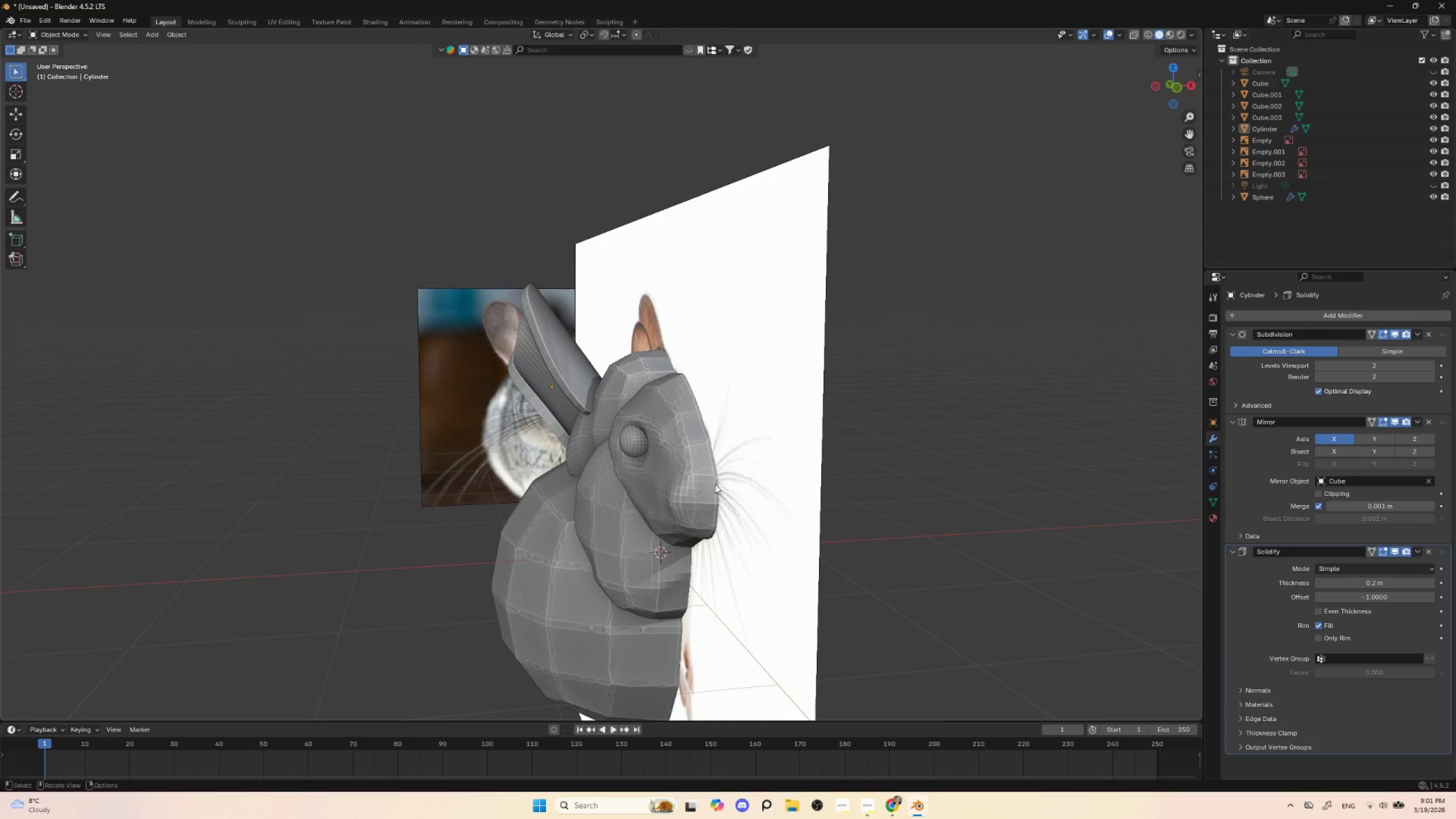 
scroll: coordinate [743, 498], scroll_direction: up, amount: 1.0
 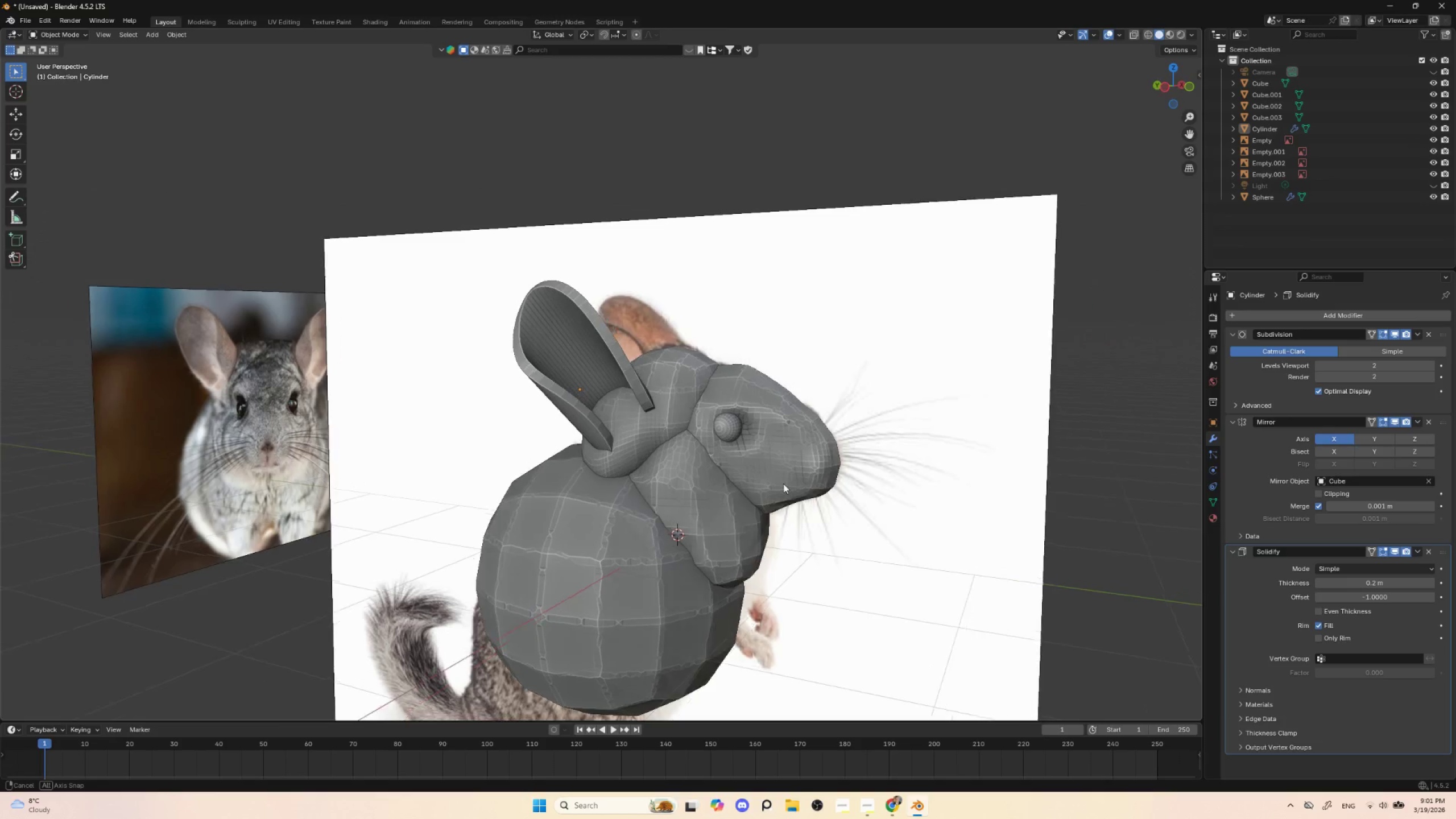 
hold_key(key=AltLeft, duration=0.39)
 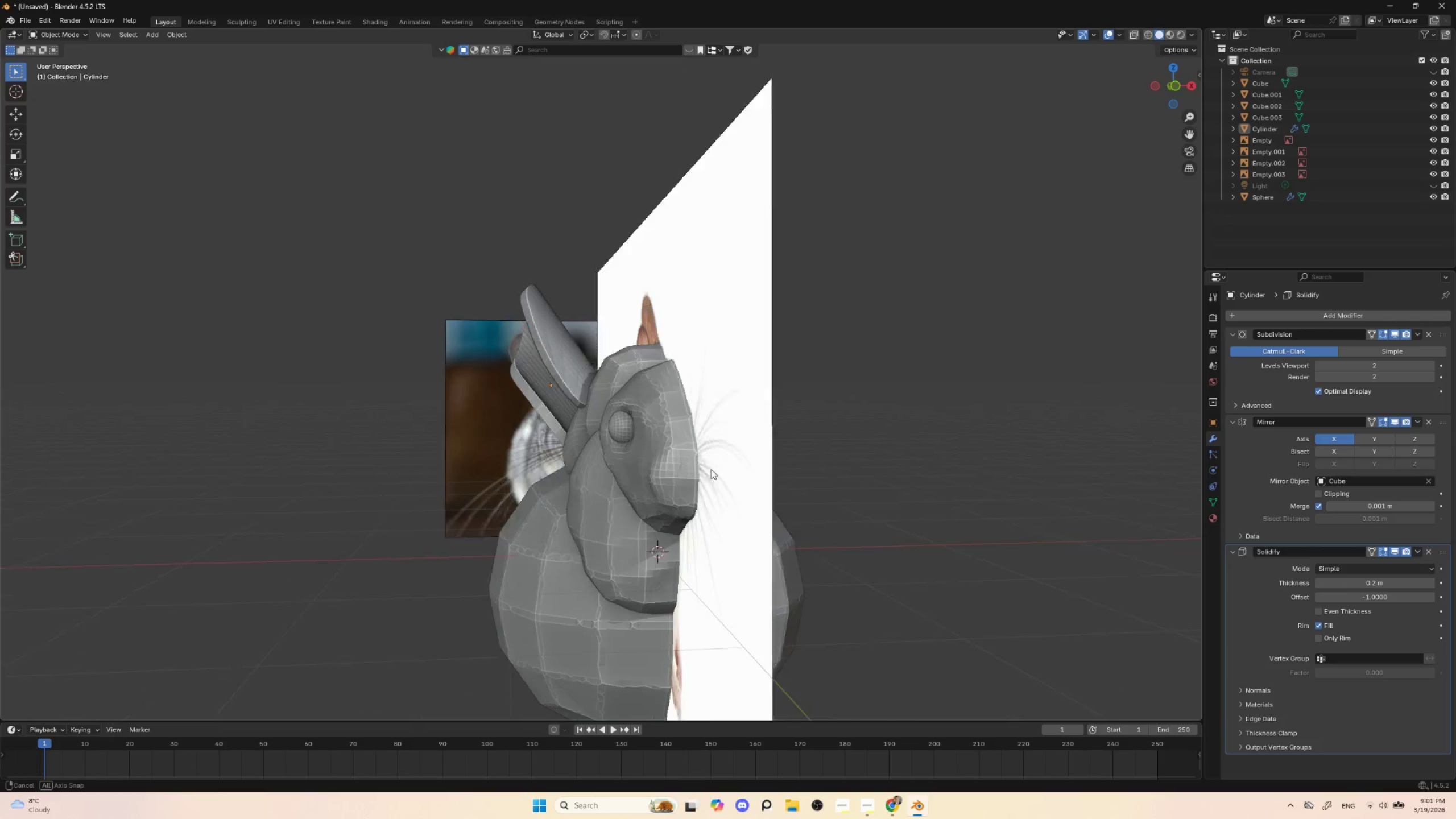 
hold_key(key=AltLeft, duration=0.52)
 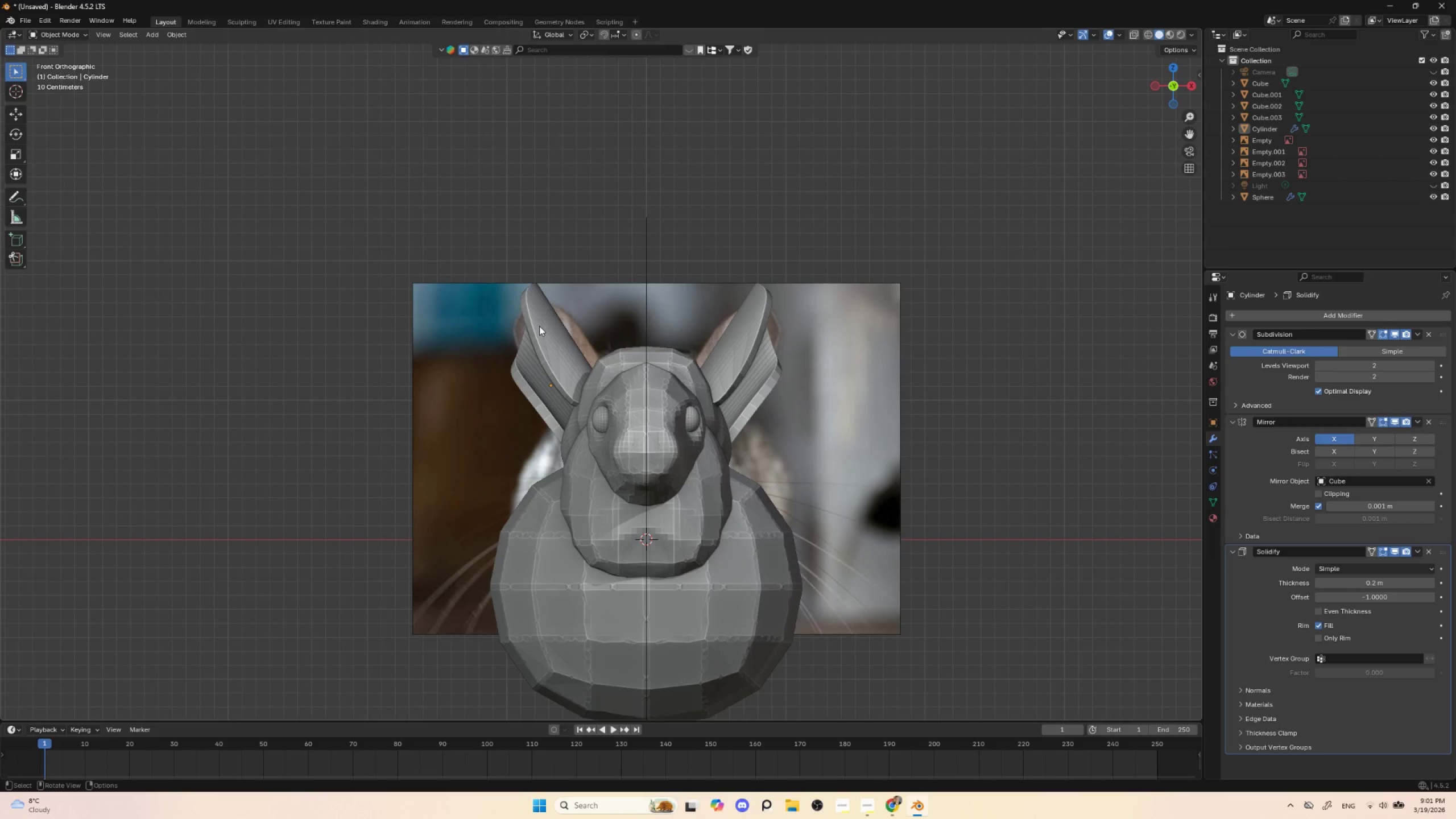 
key(Tab)
 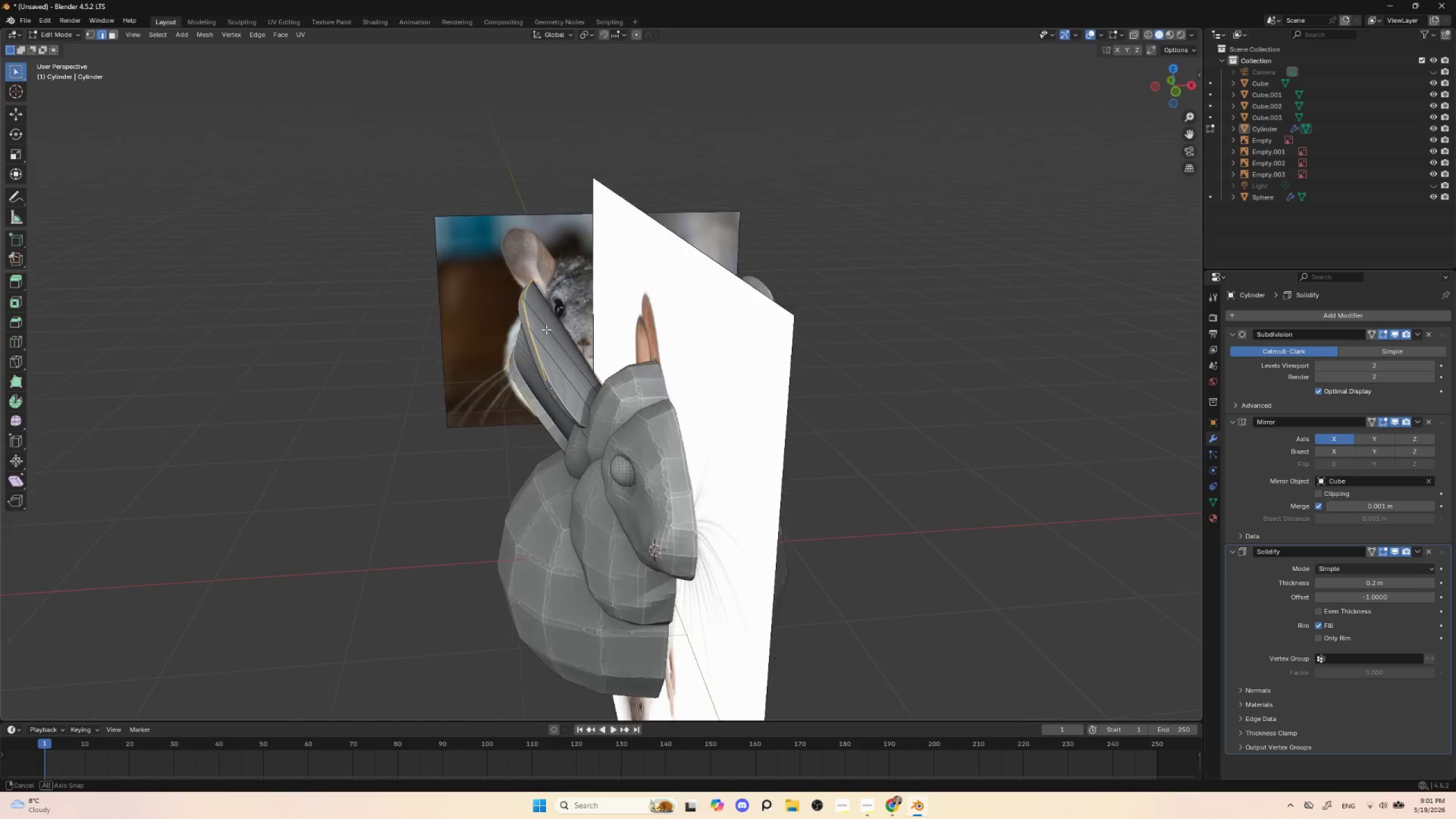 
hold_key(key=AltLeft, duration=0.42)
 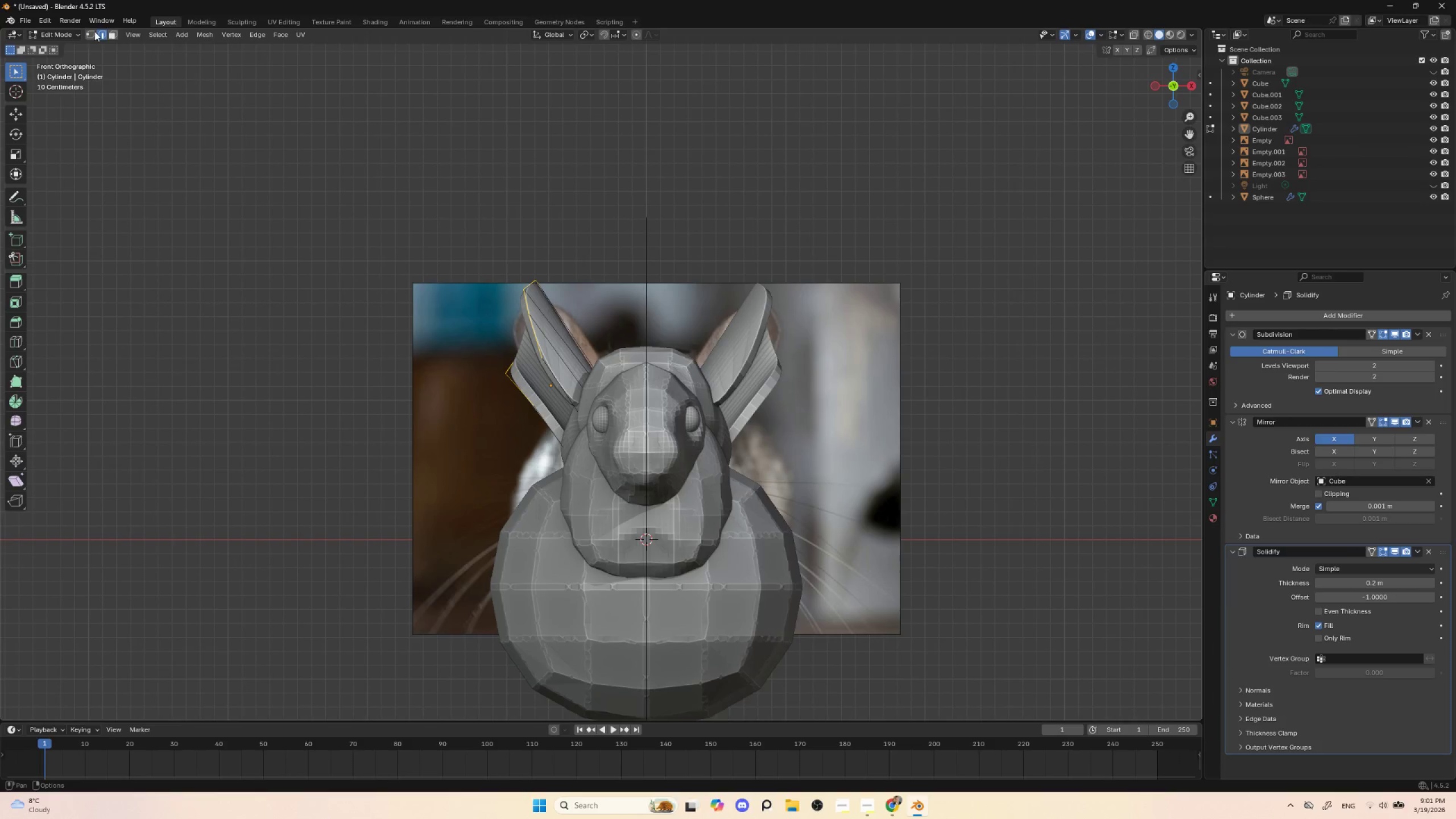 
left_click([86, 33])
 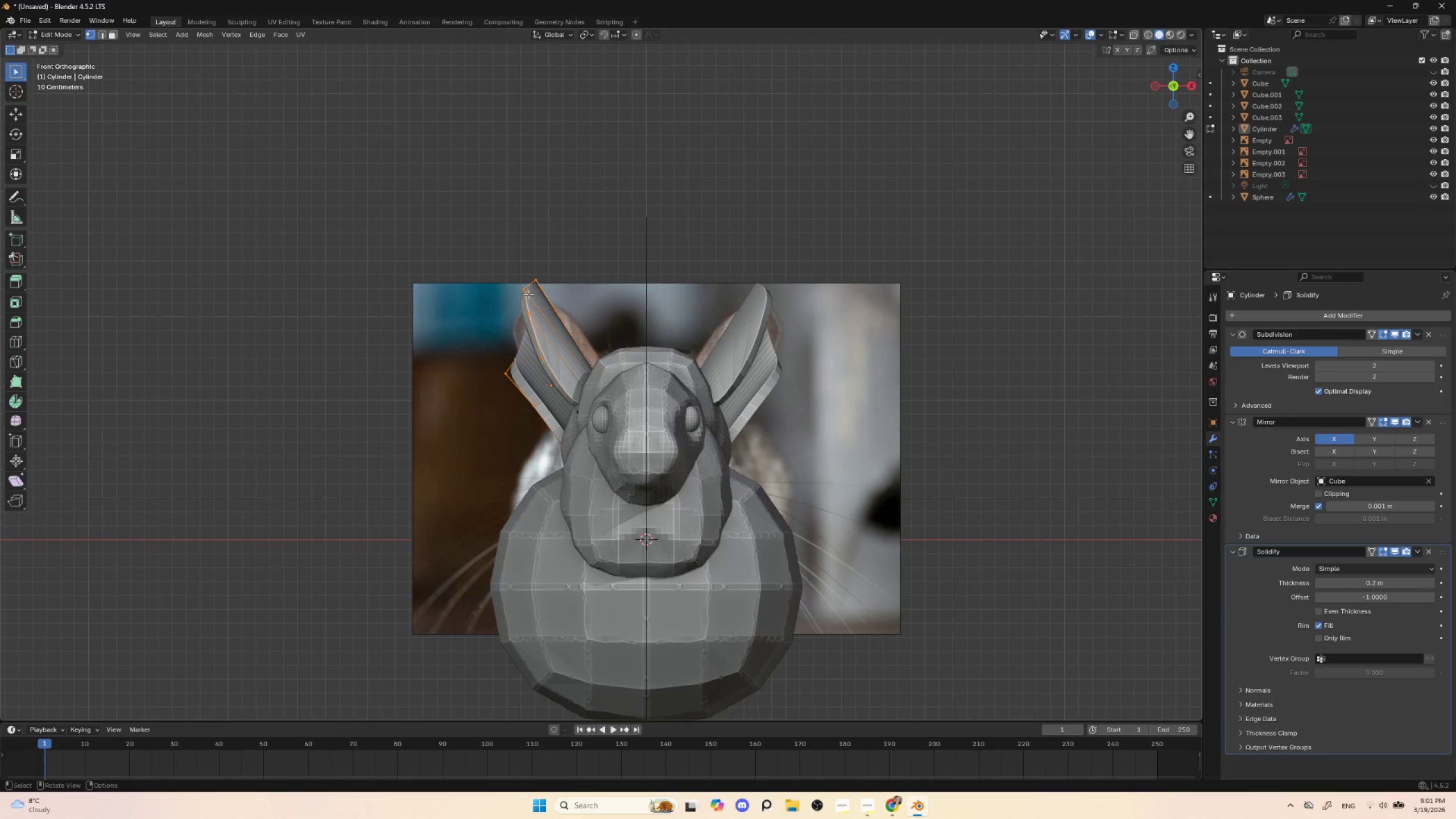 
left_click([528, 294])
 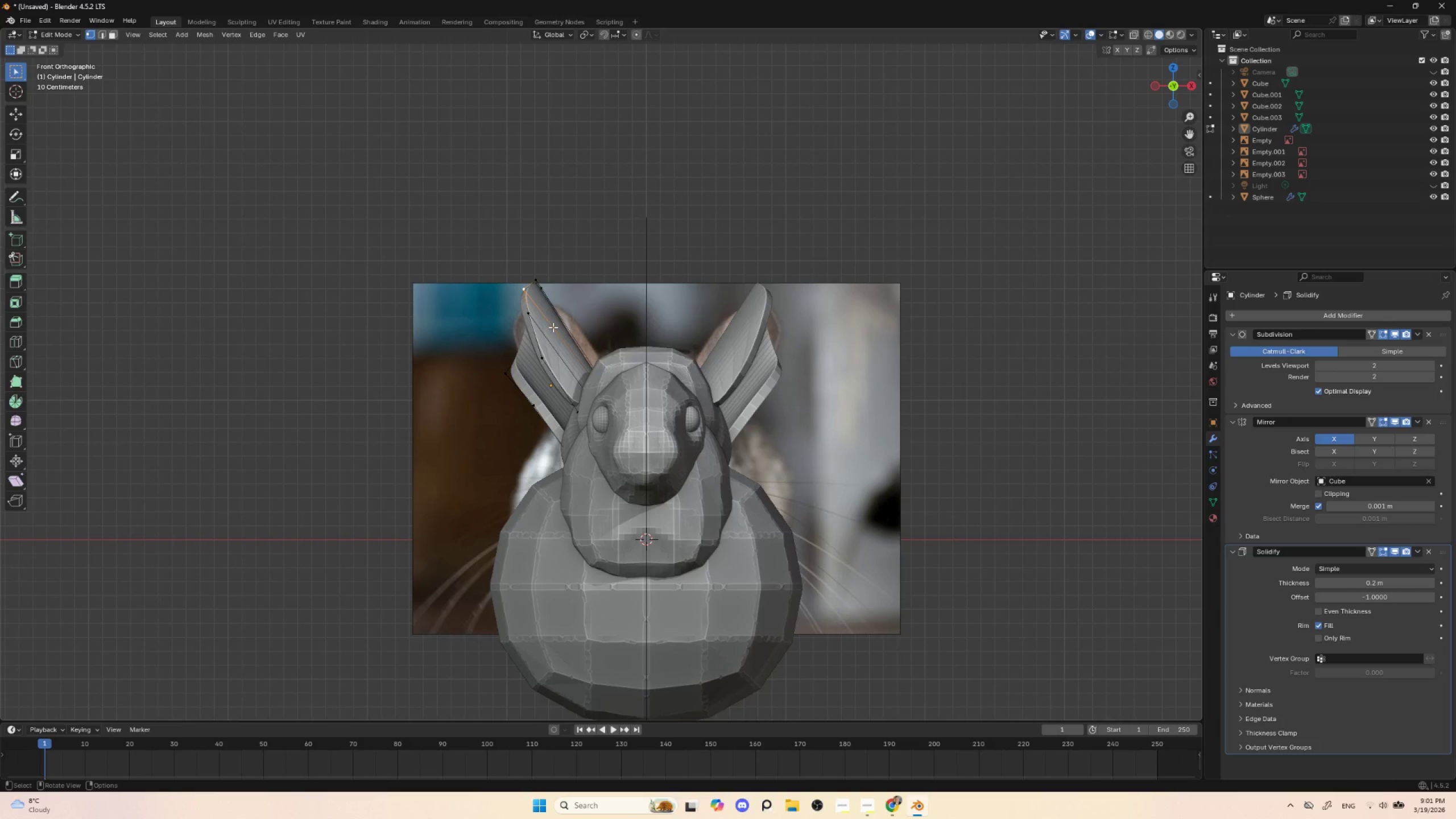 
type(gg)
 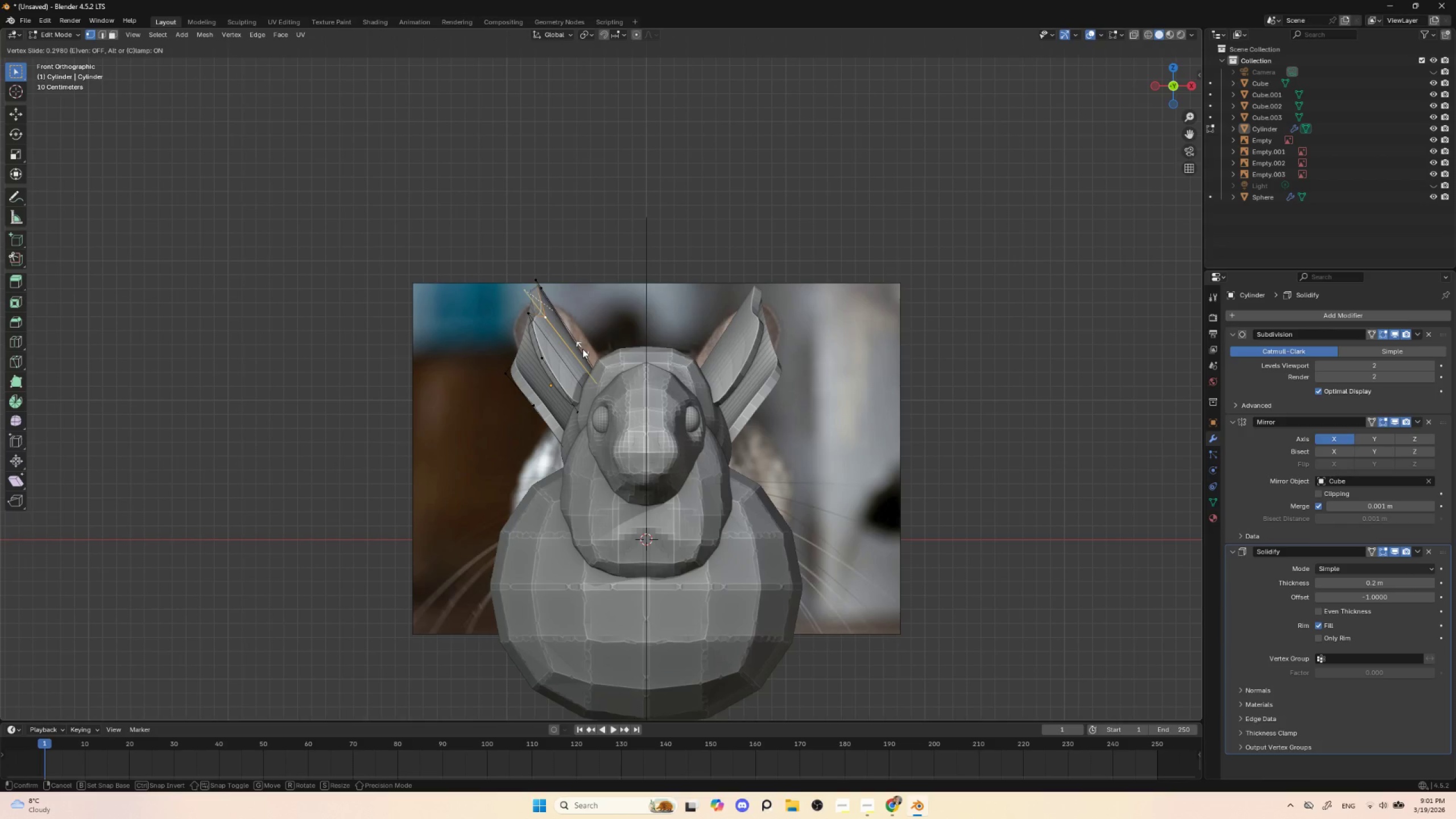 
left_click([582, 349])
 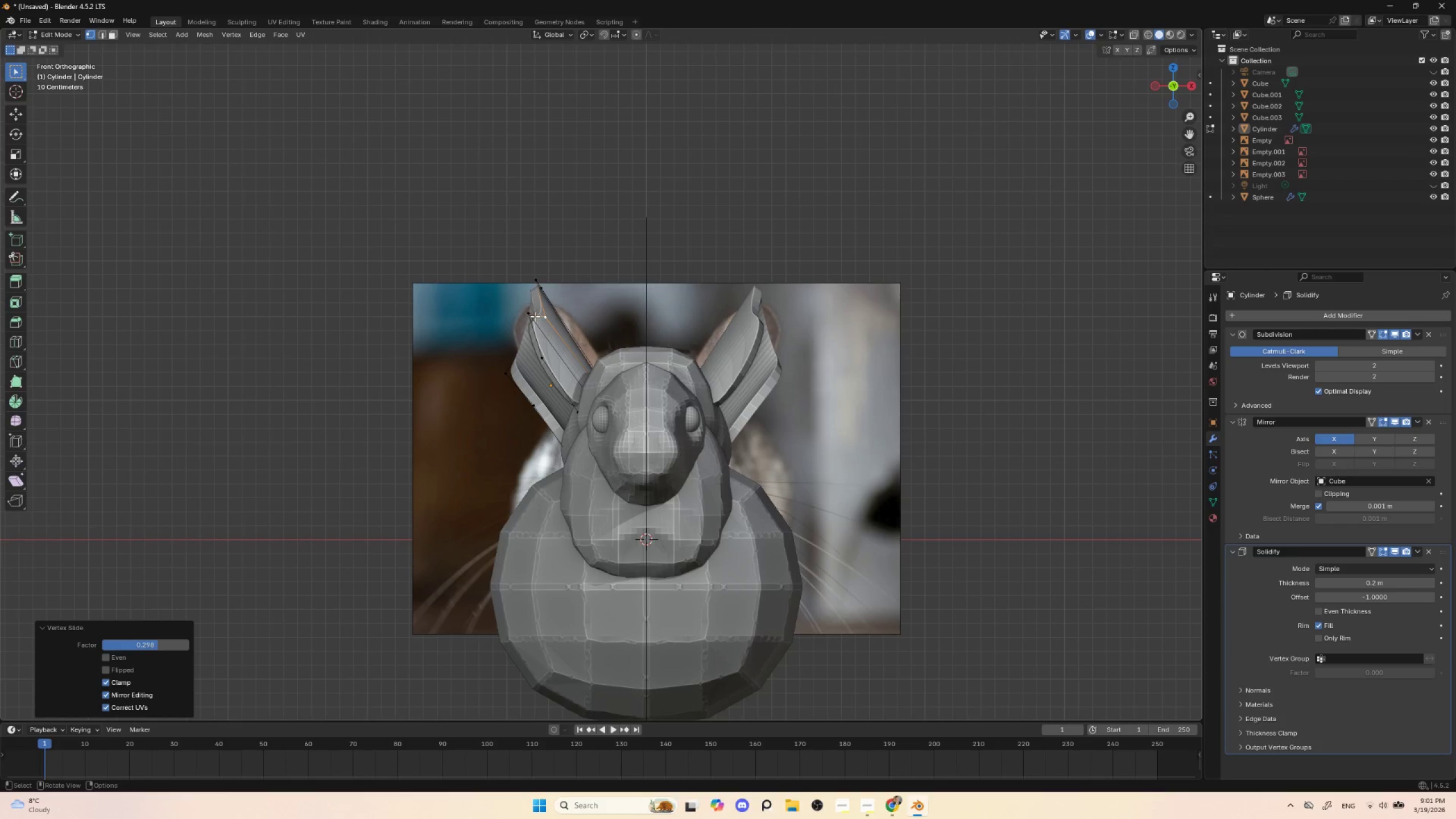 
left_click([532, 313])
 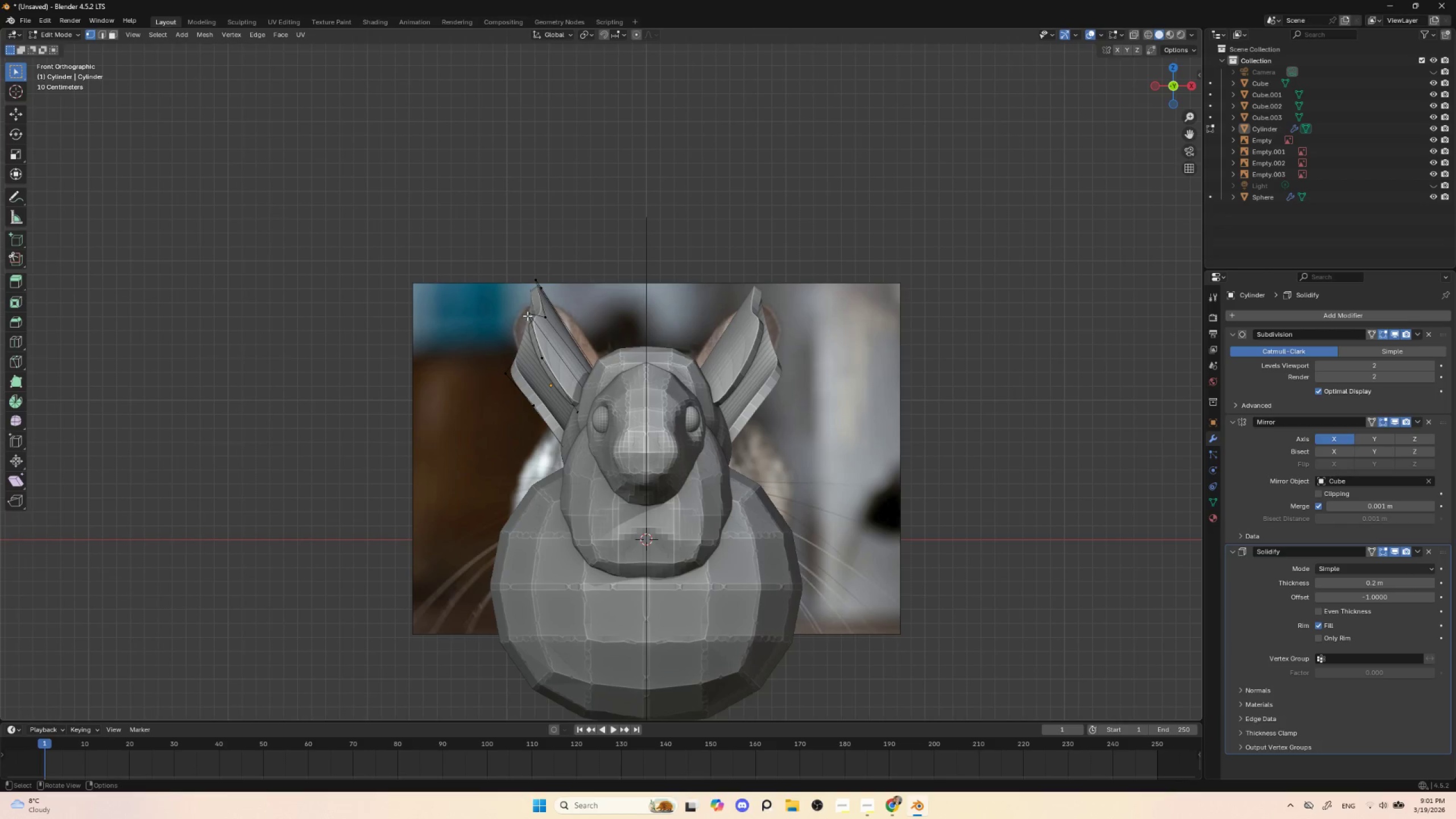 
left_click([524, 311])
 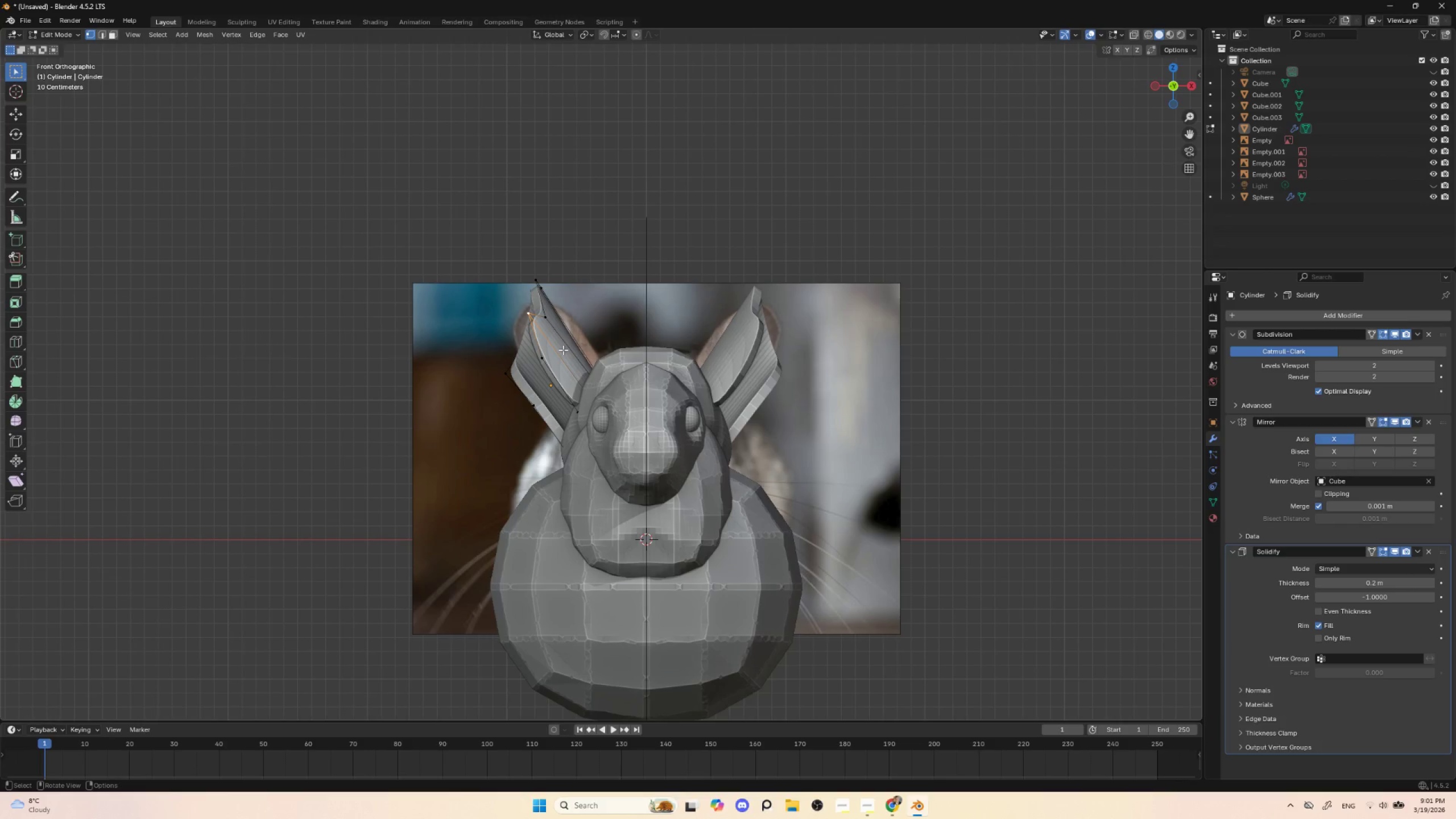 
type(gg)
 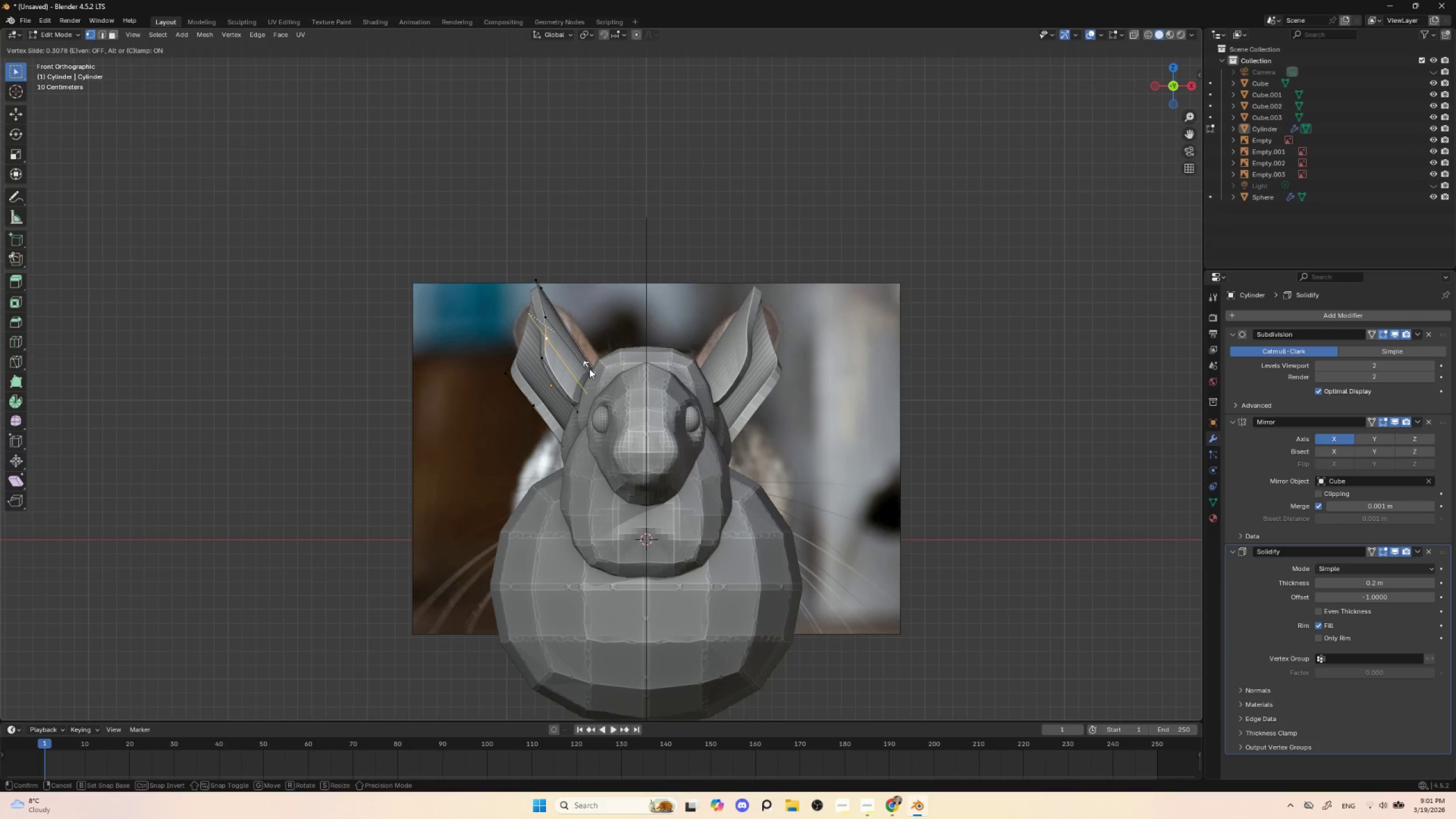 
left_click([589, 369])
 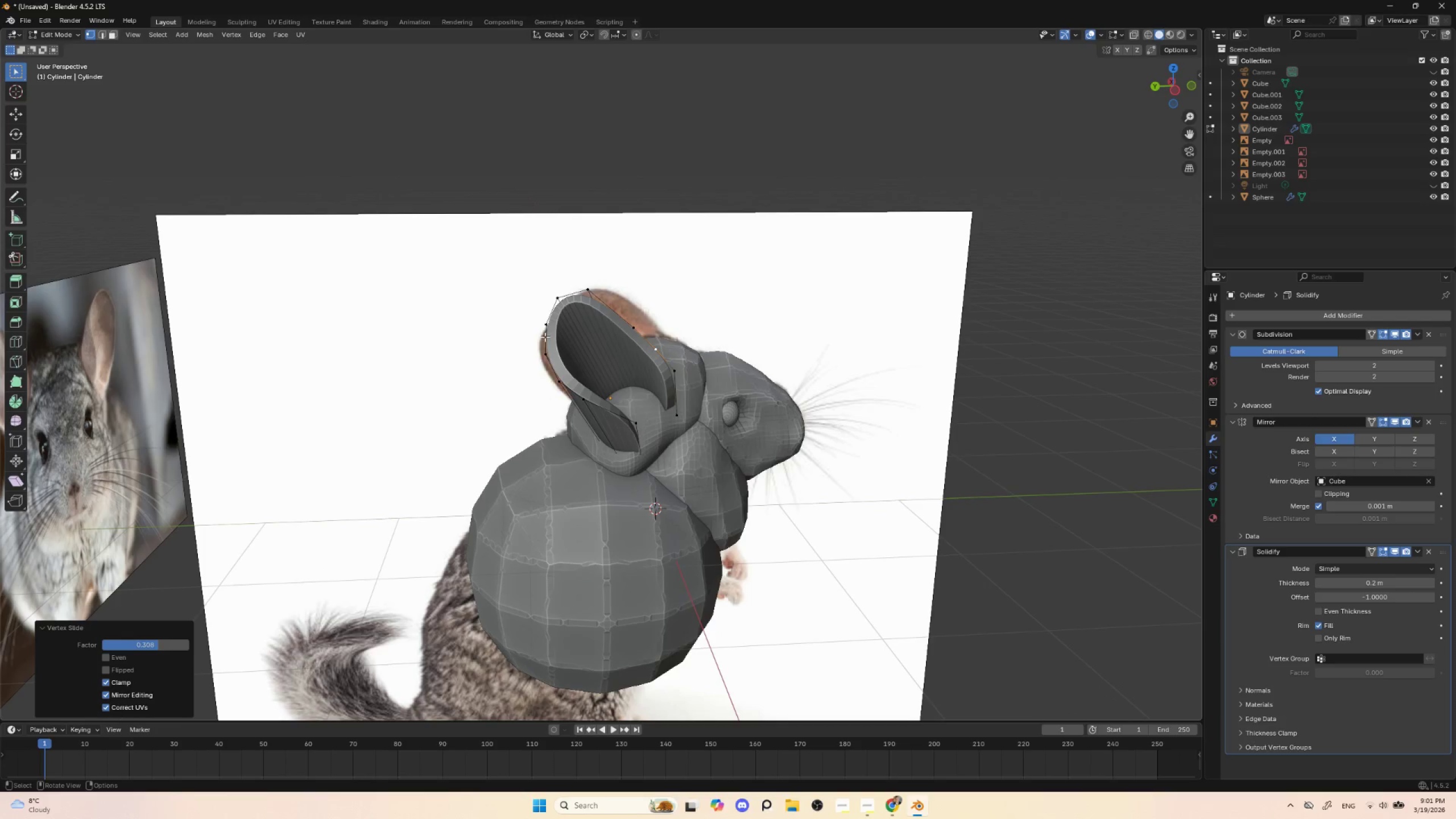 
left_click([545, 349])
 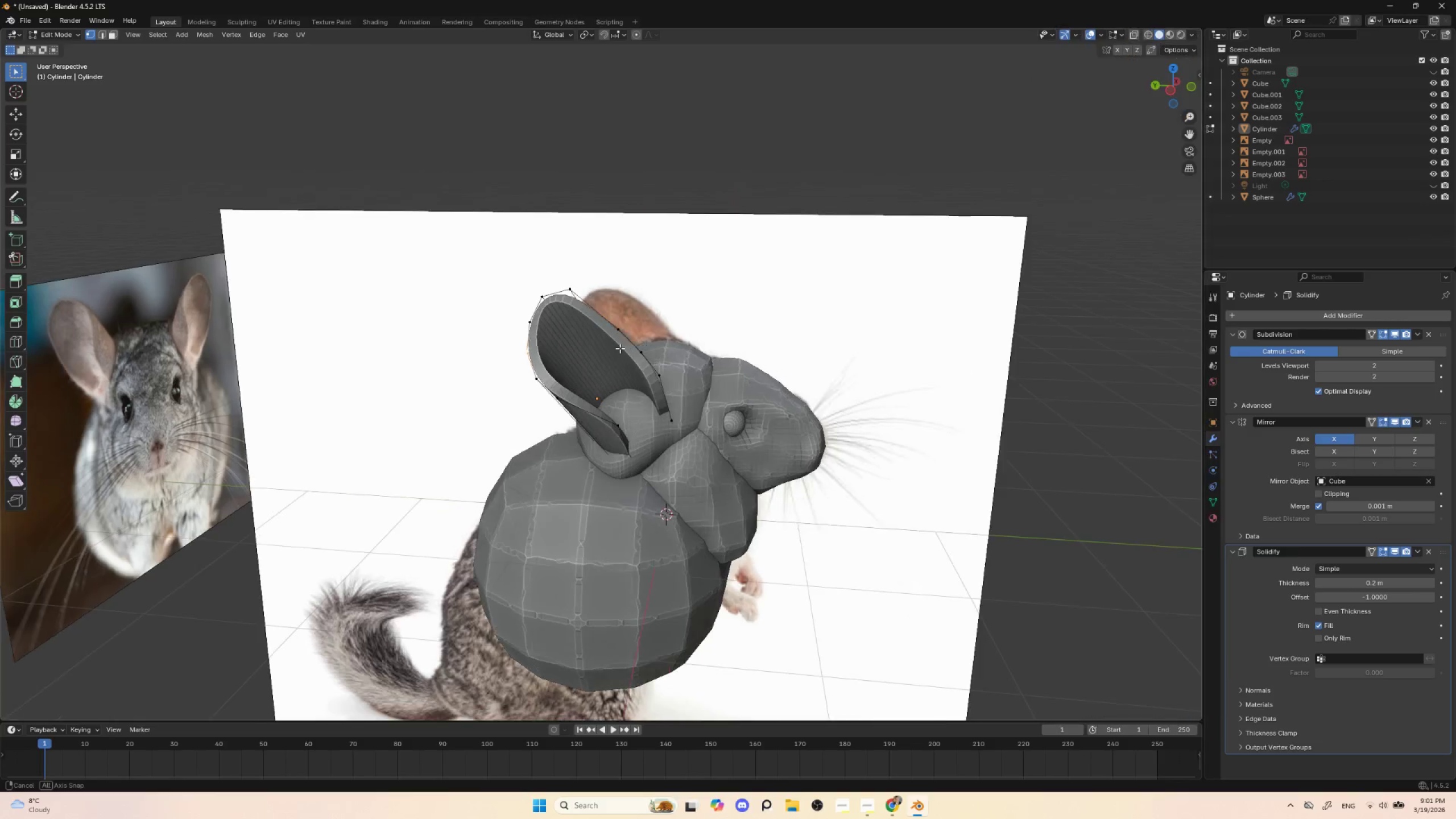 
hold_key(key=ShiftLeft, duration=0.7)
left_click([529, 319])
 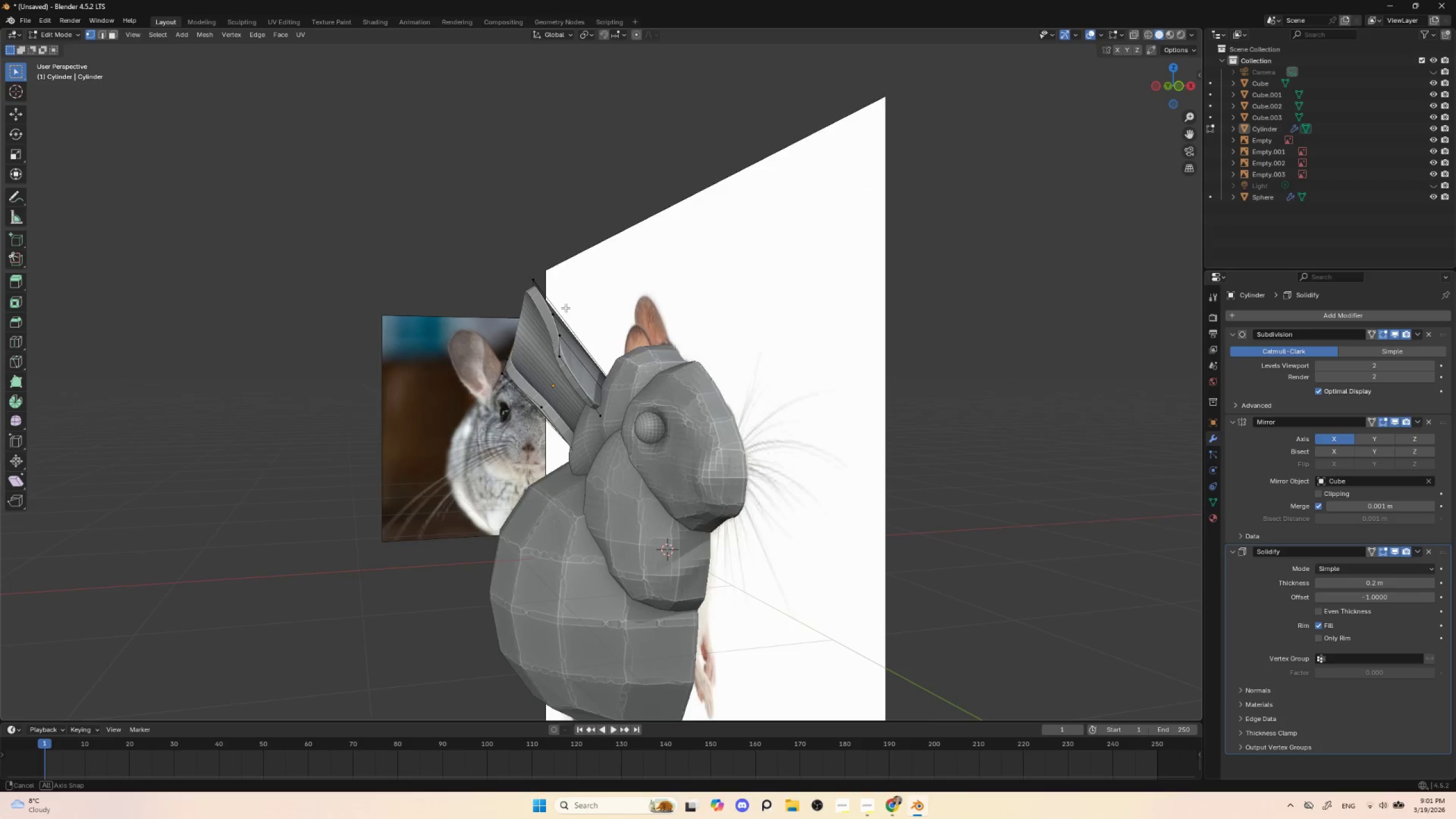 
hold_key(key=AltLeft, duration=0.47)
 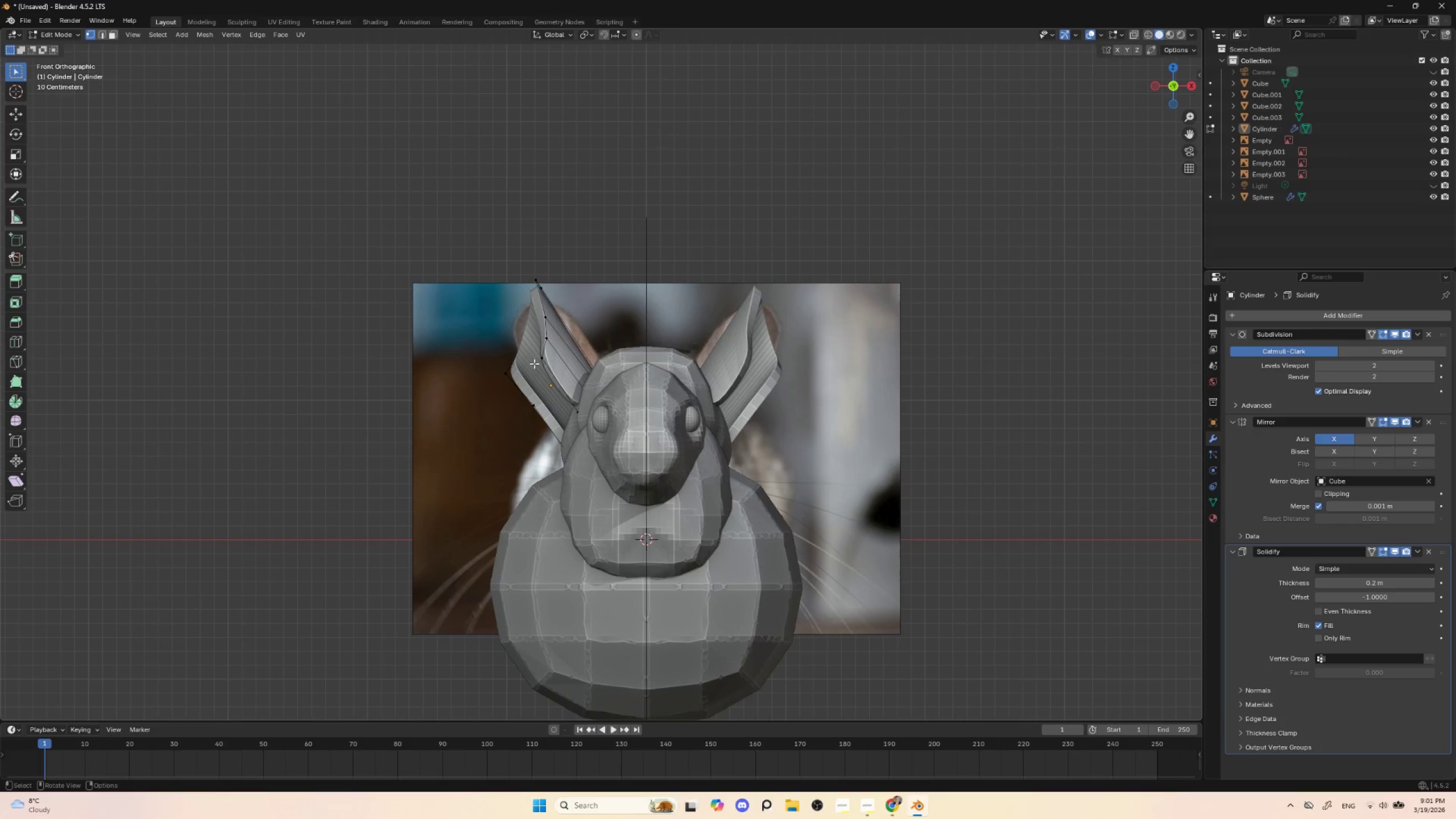 
key(G)
 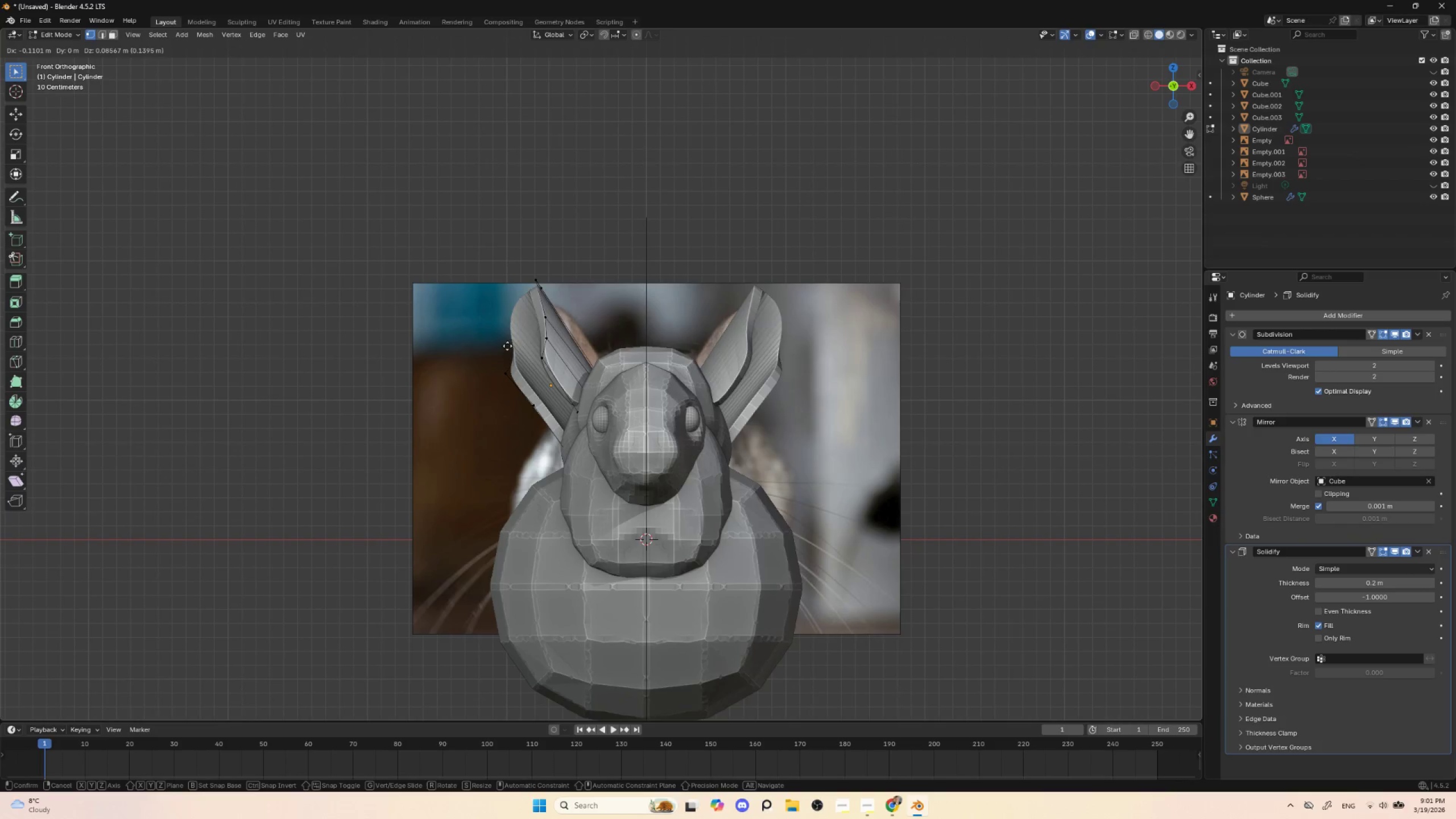 
left_click([515, 347])
 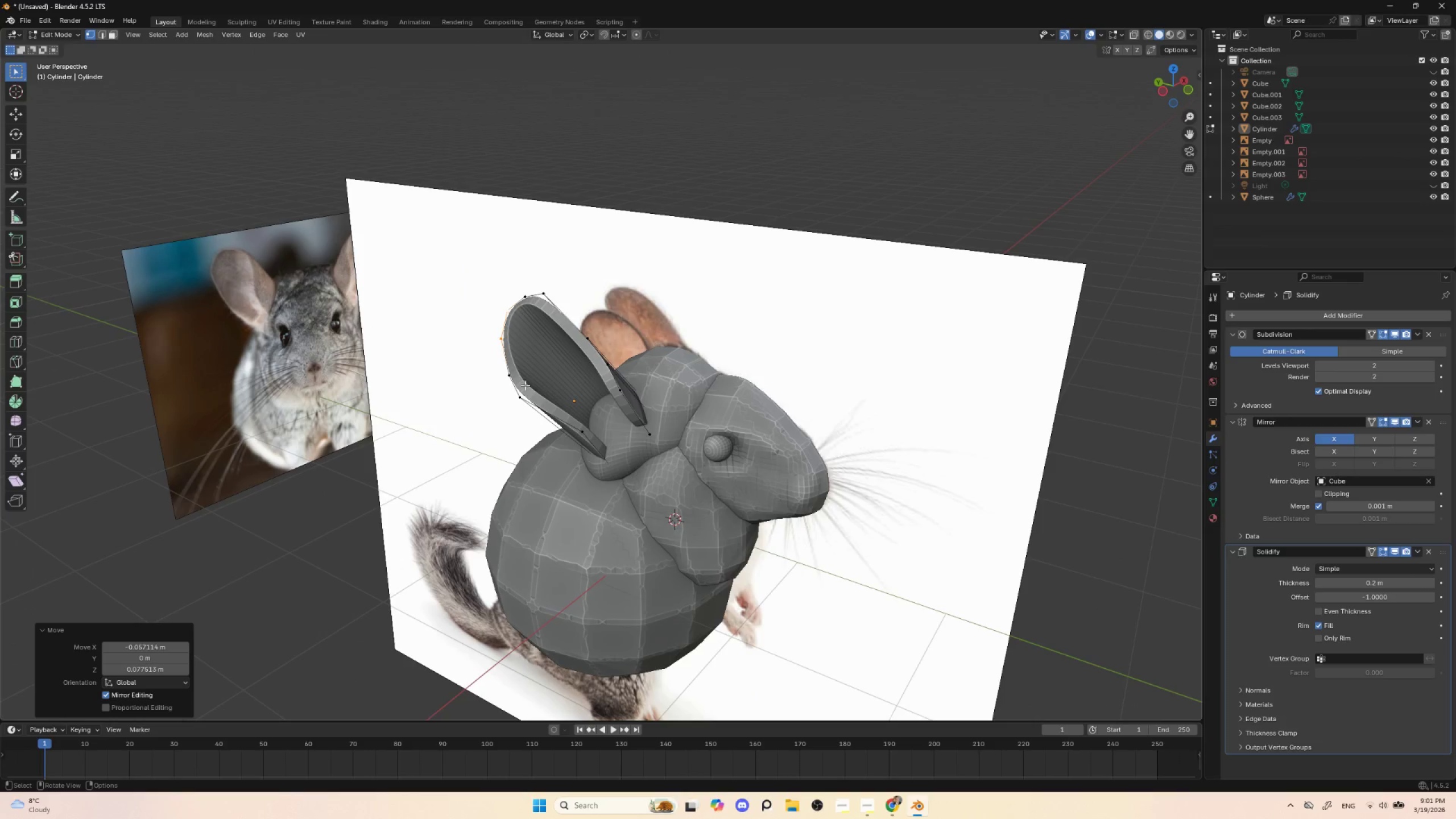 
left_click([511, 377])
 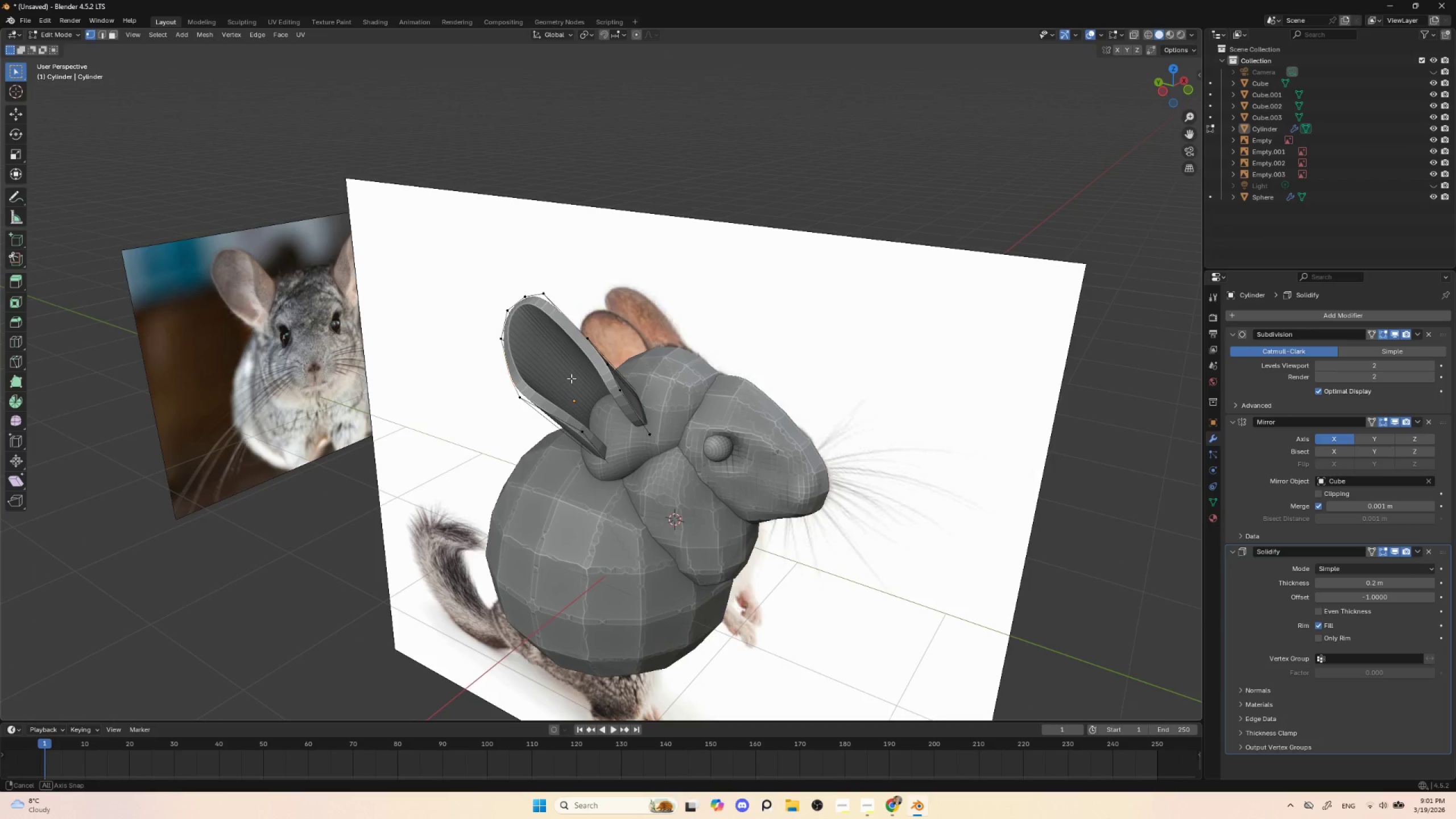 
hold_key(key=AltLeft, duration=0.47)
 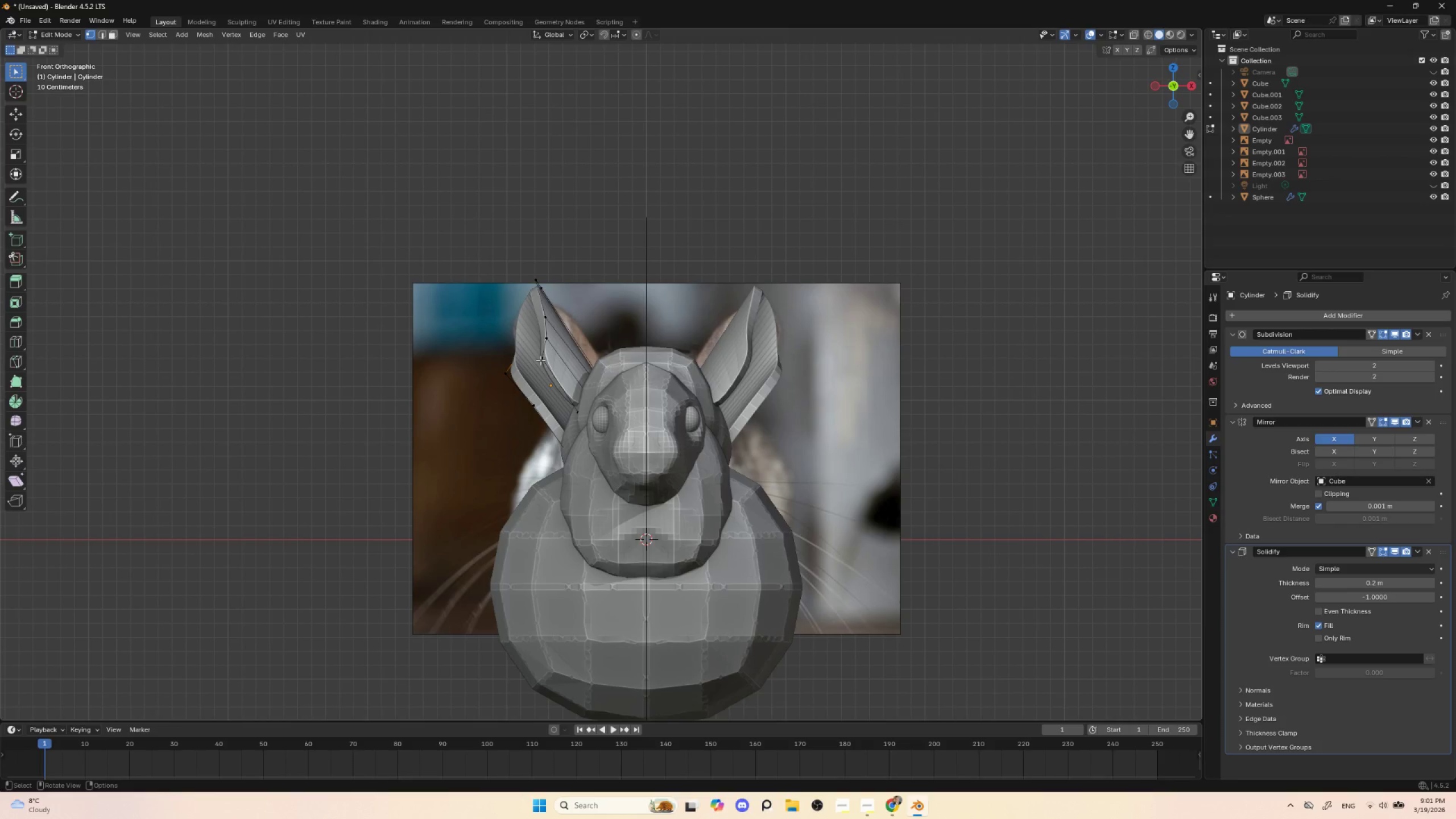 
key(G)
 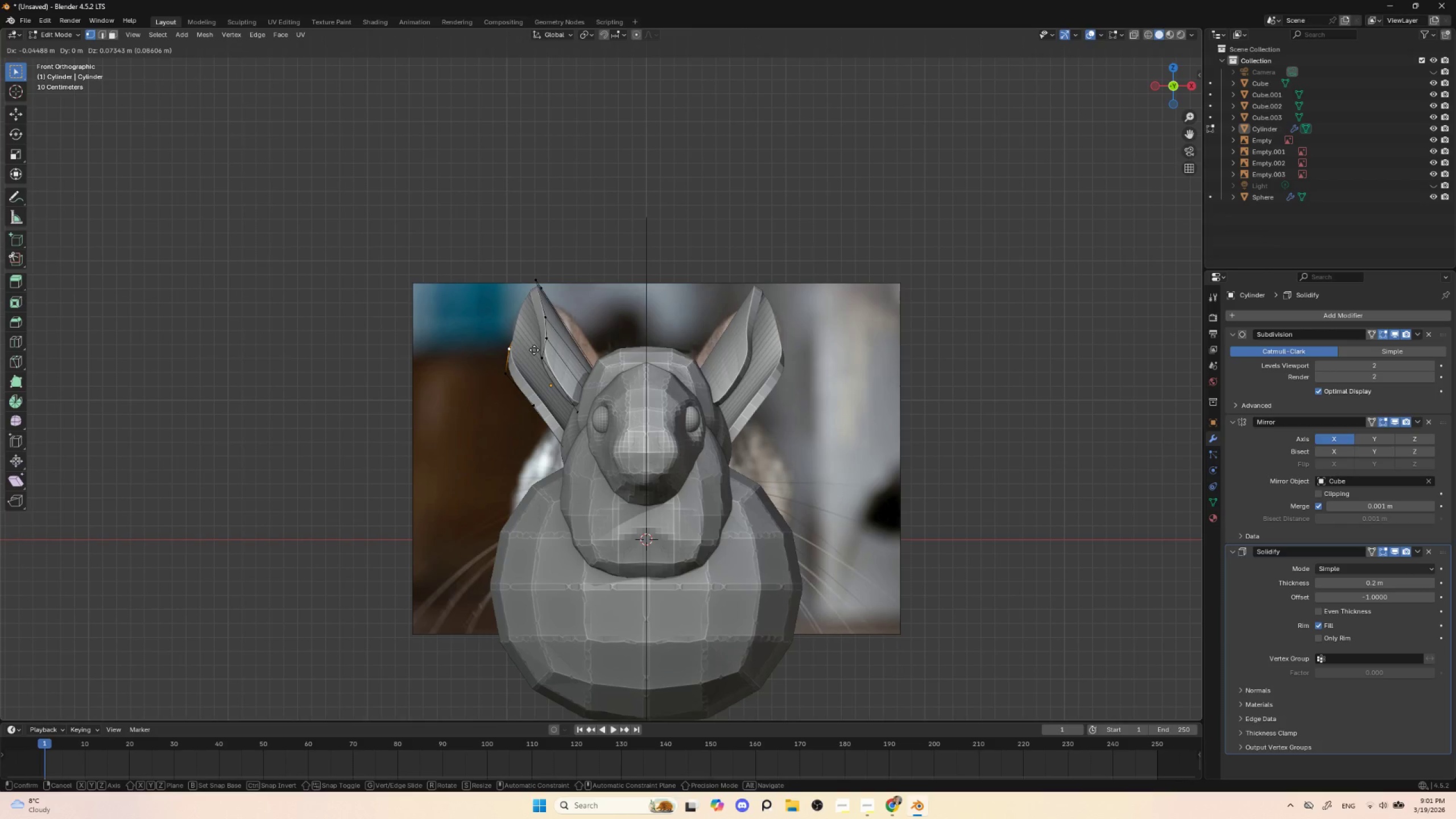 
left_click([533, 351])
 